 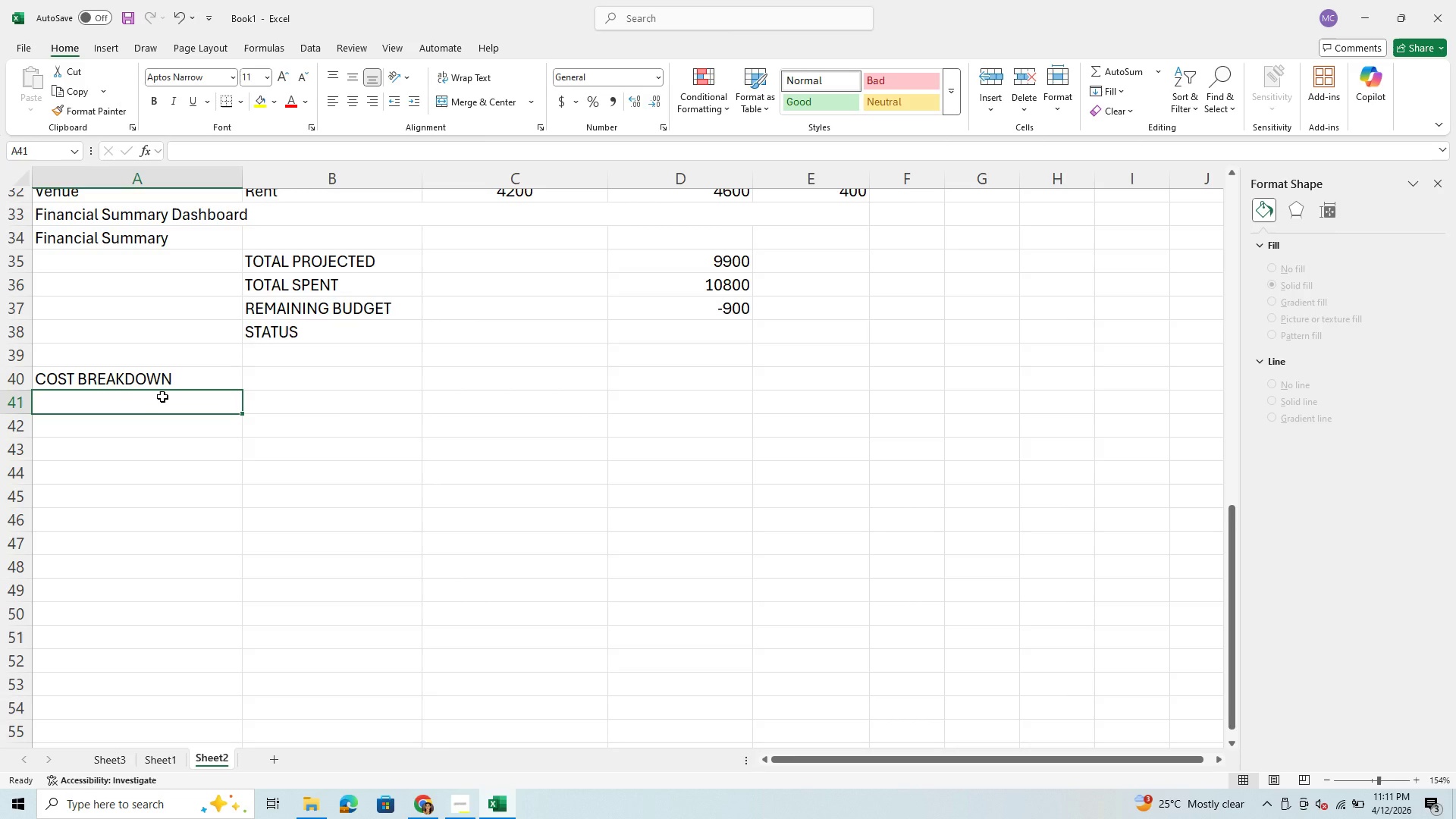 
scroll: coordinate [196, 379], scroll_direction: up, amount: 2.0
 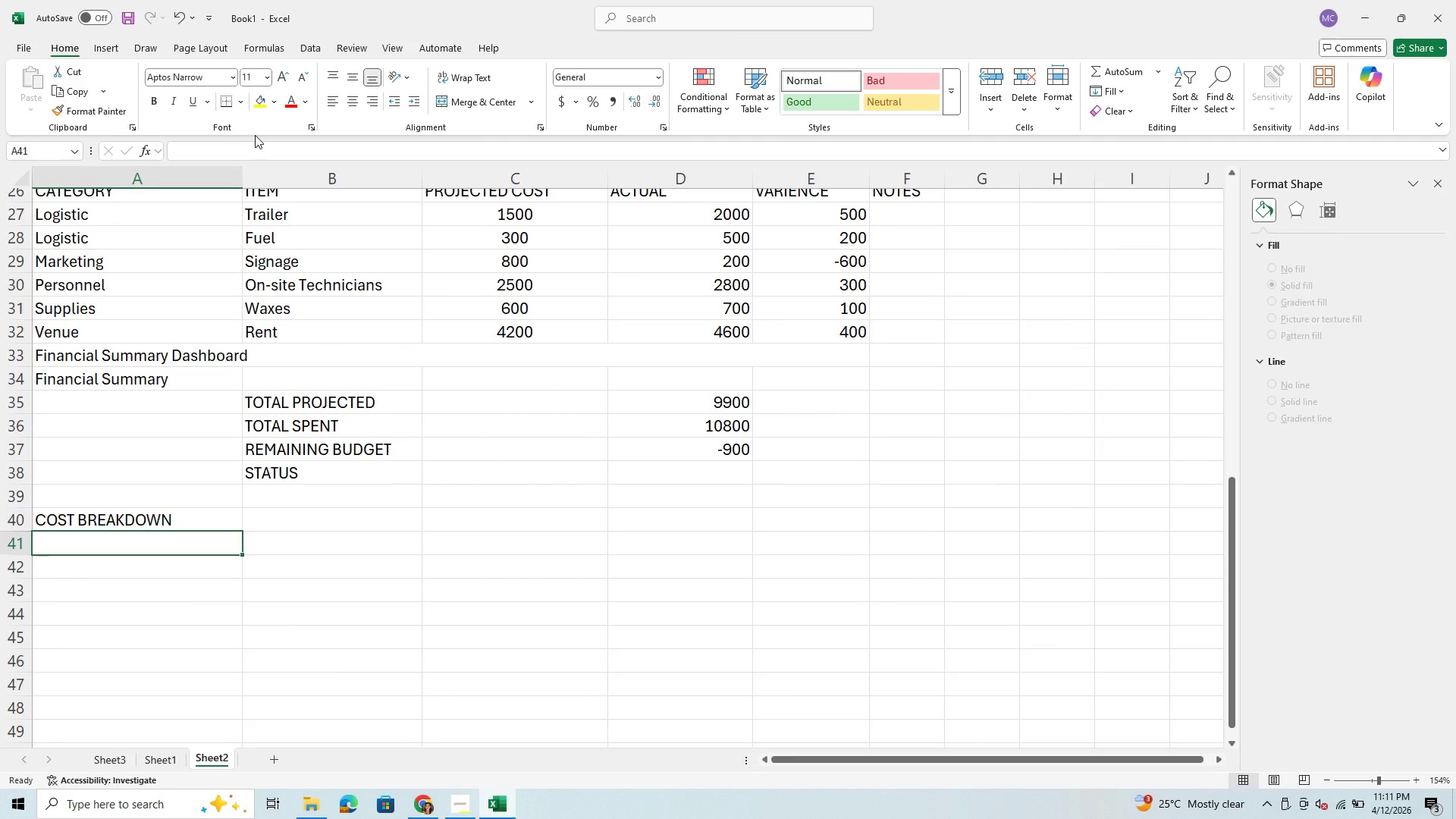 
wait(8.98)
 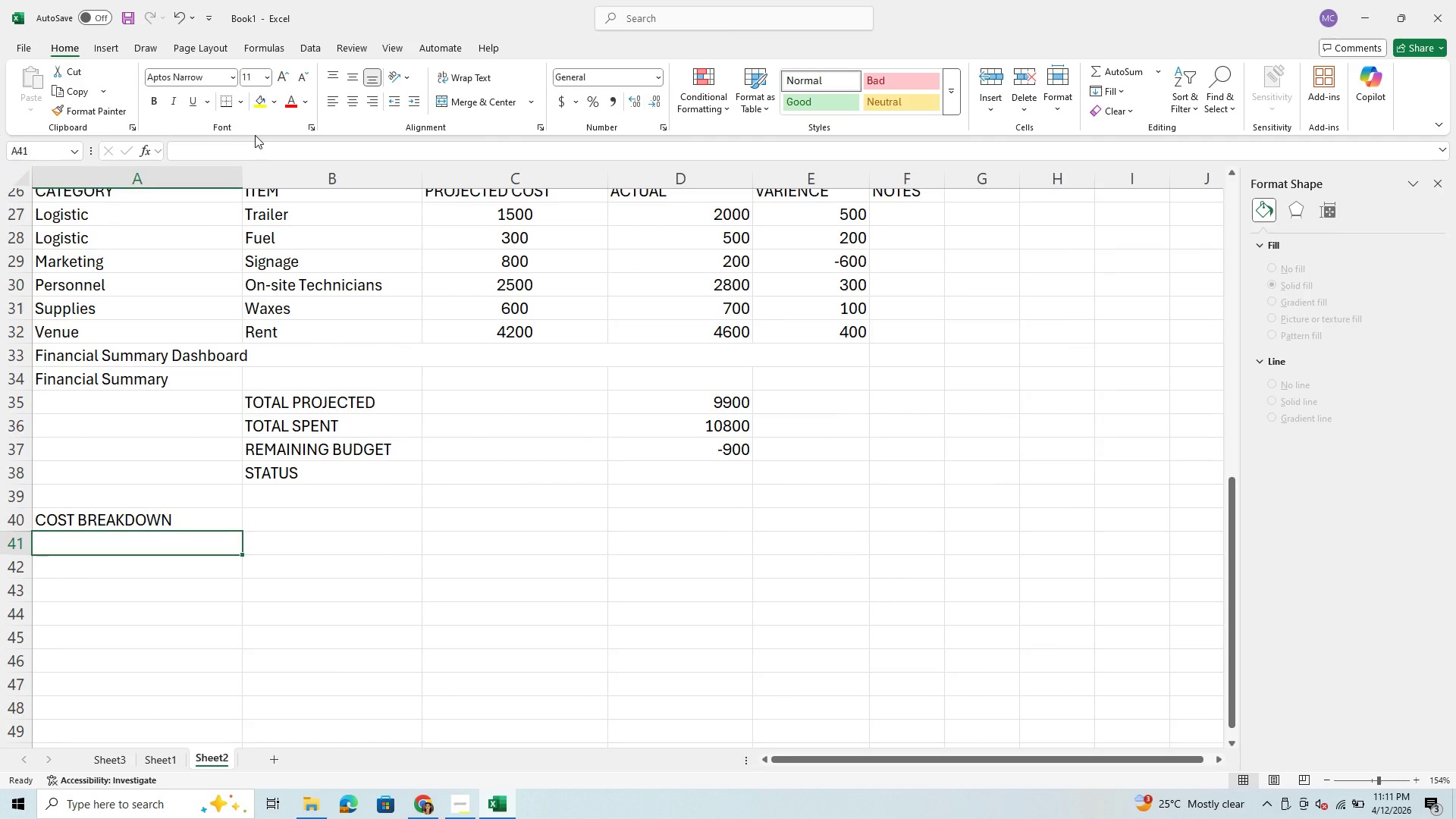 
left_click([541, 268])
 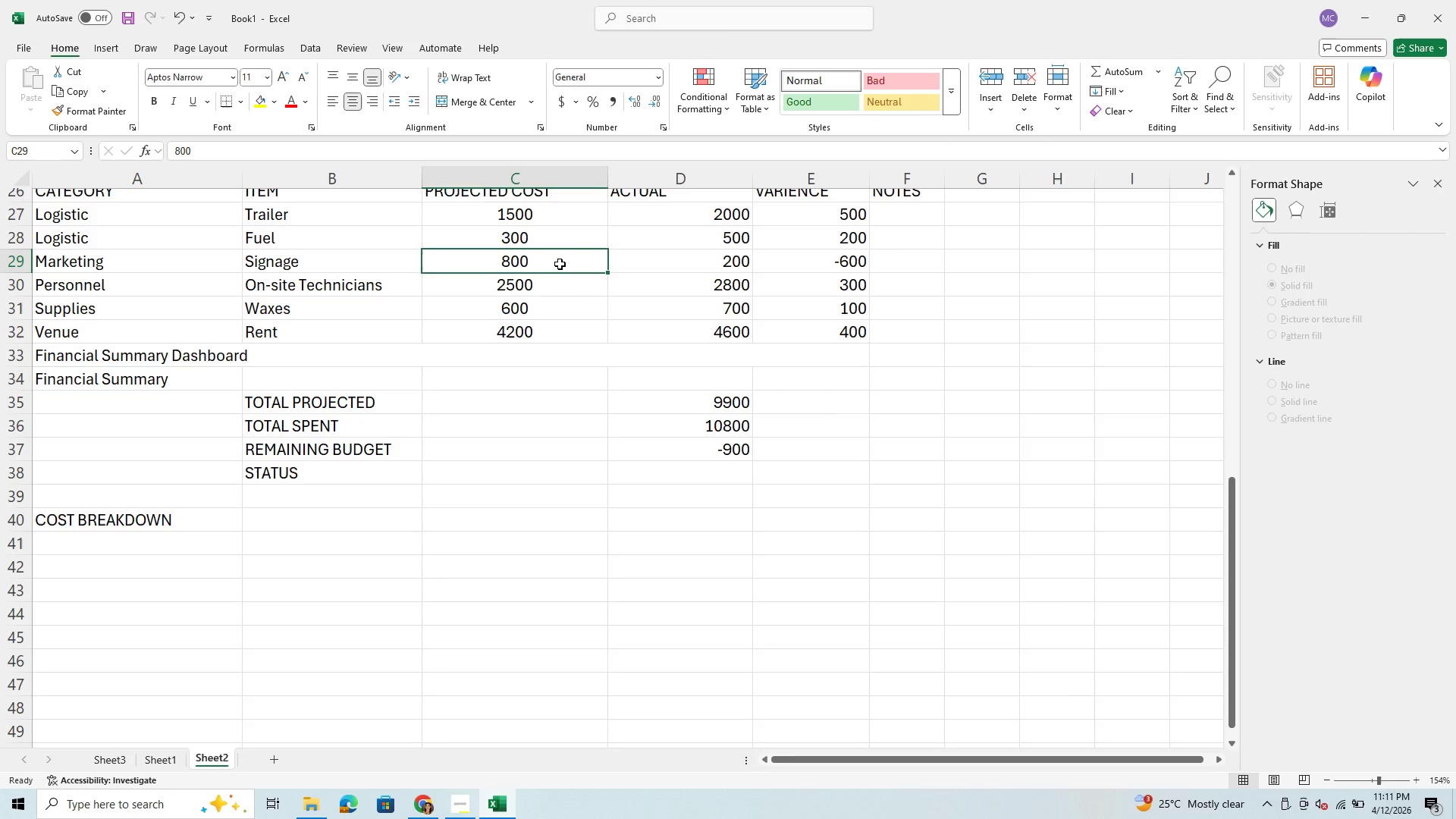 
left_click([561, 393])
 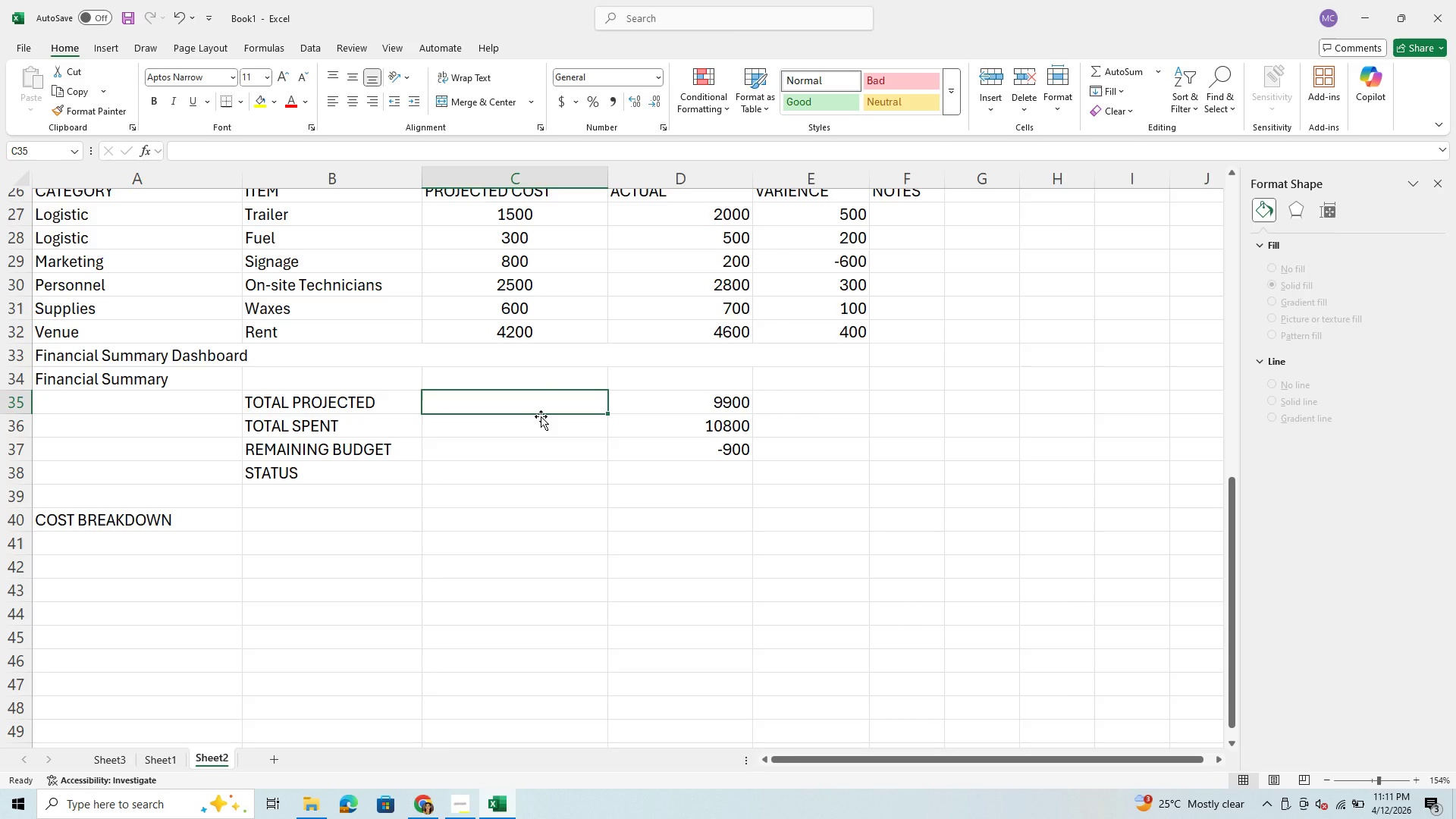 
left_click([123, 538])
 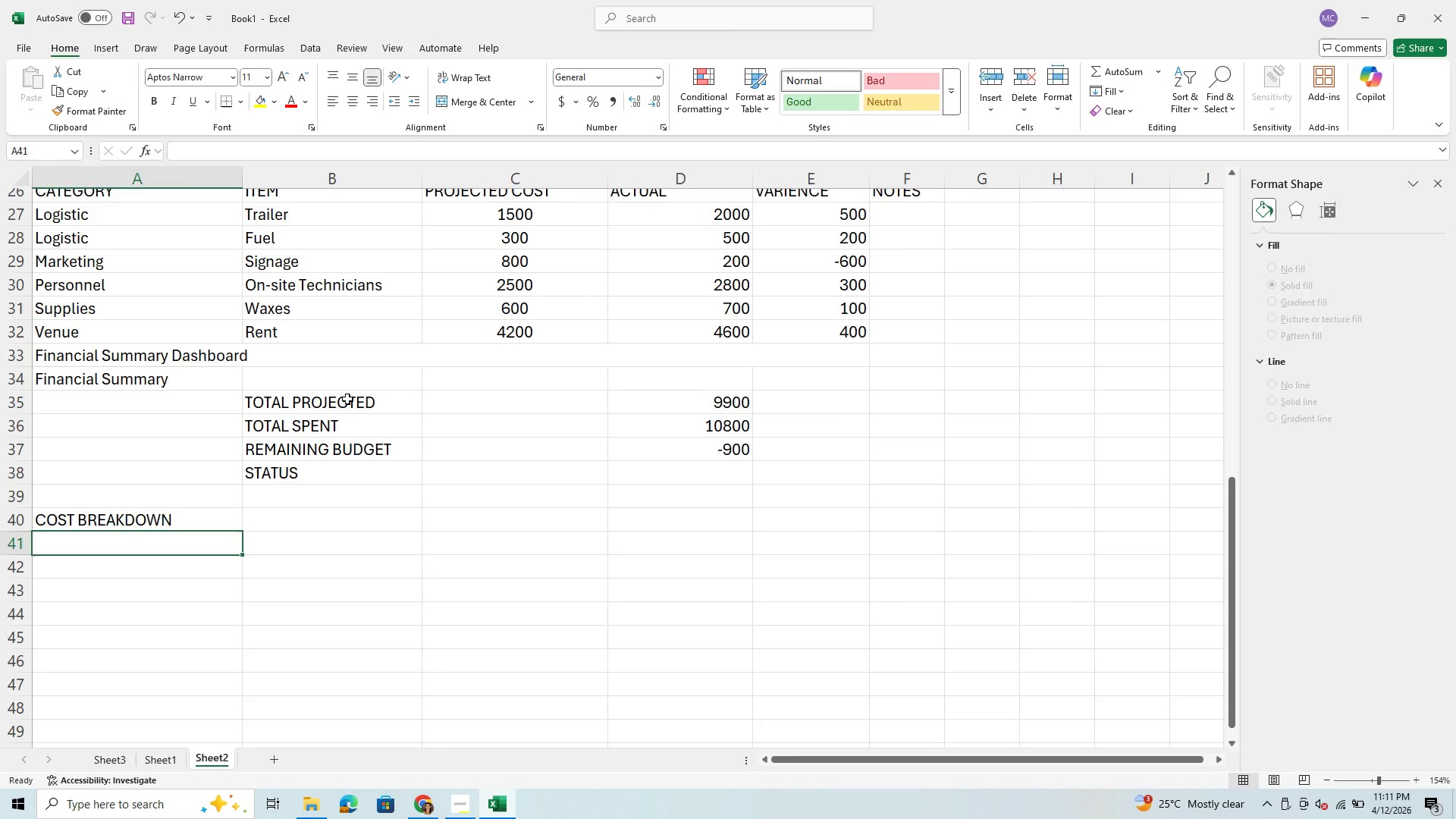 
wait(5.03)
 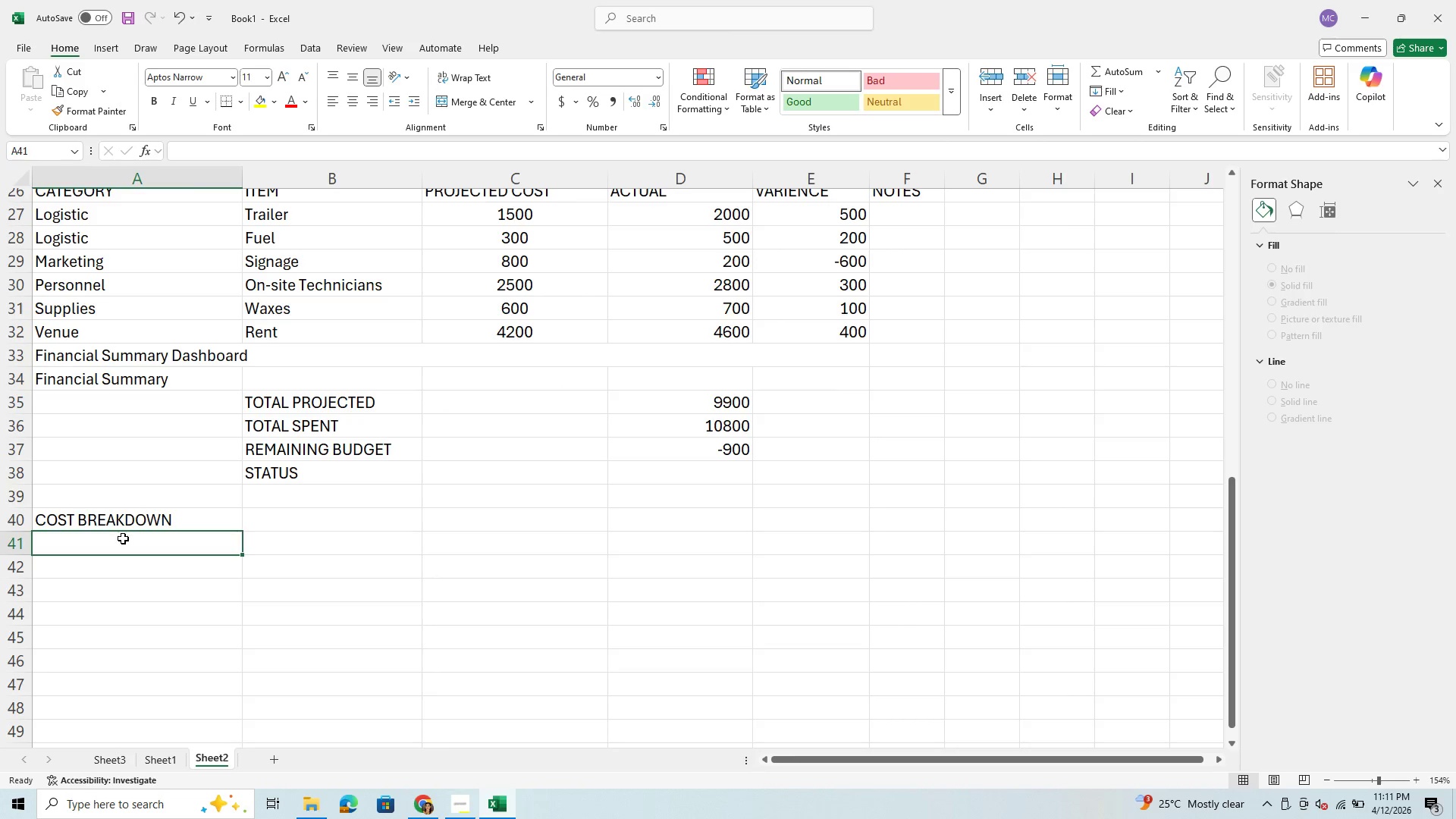 
scroll: coordinate [281, 392], scroll_direction: up, amount: 2.0
 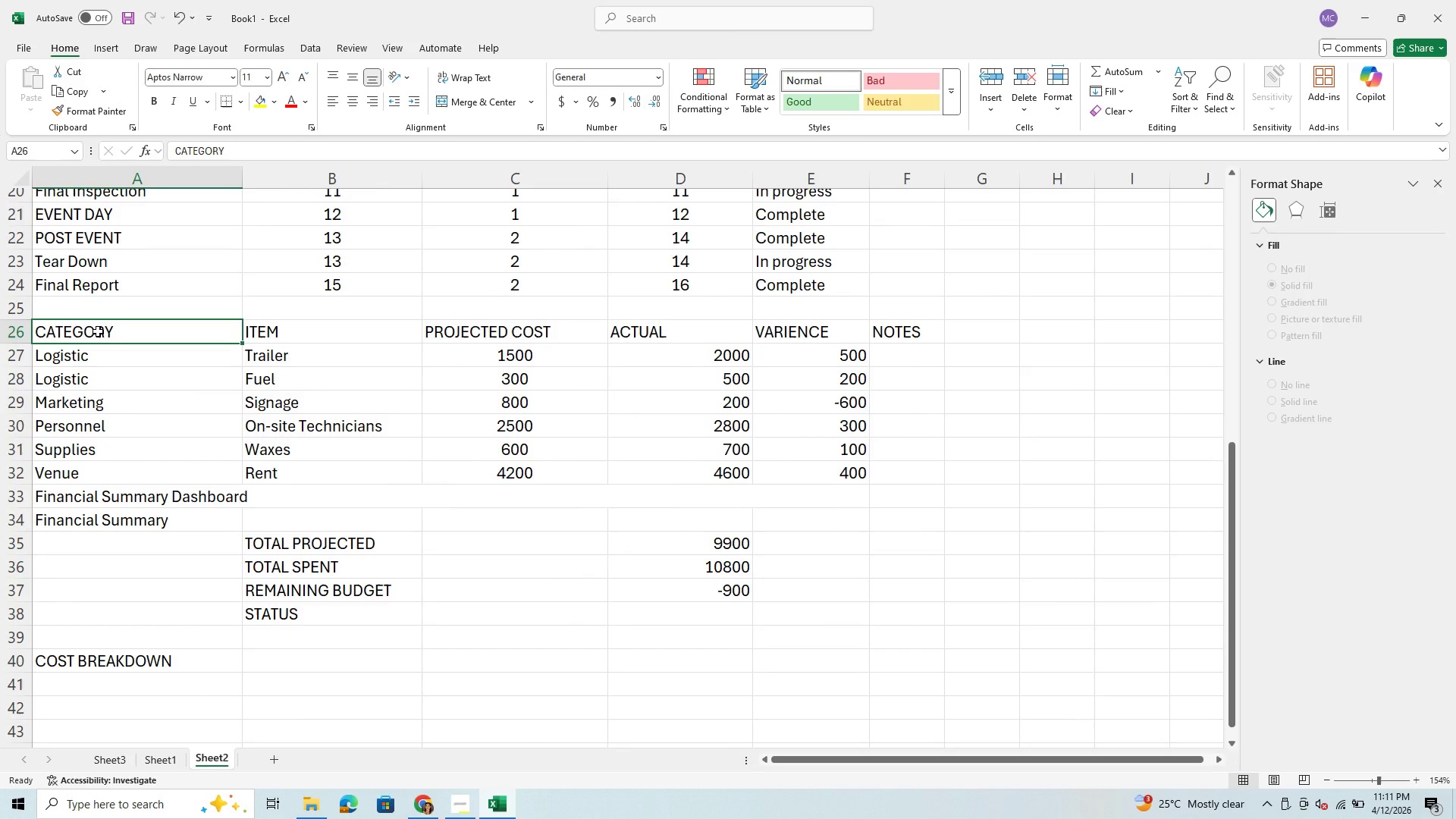 
wait(8.15)
 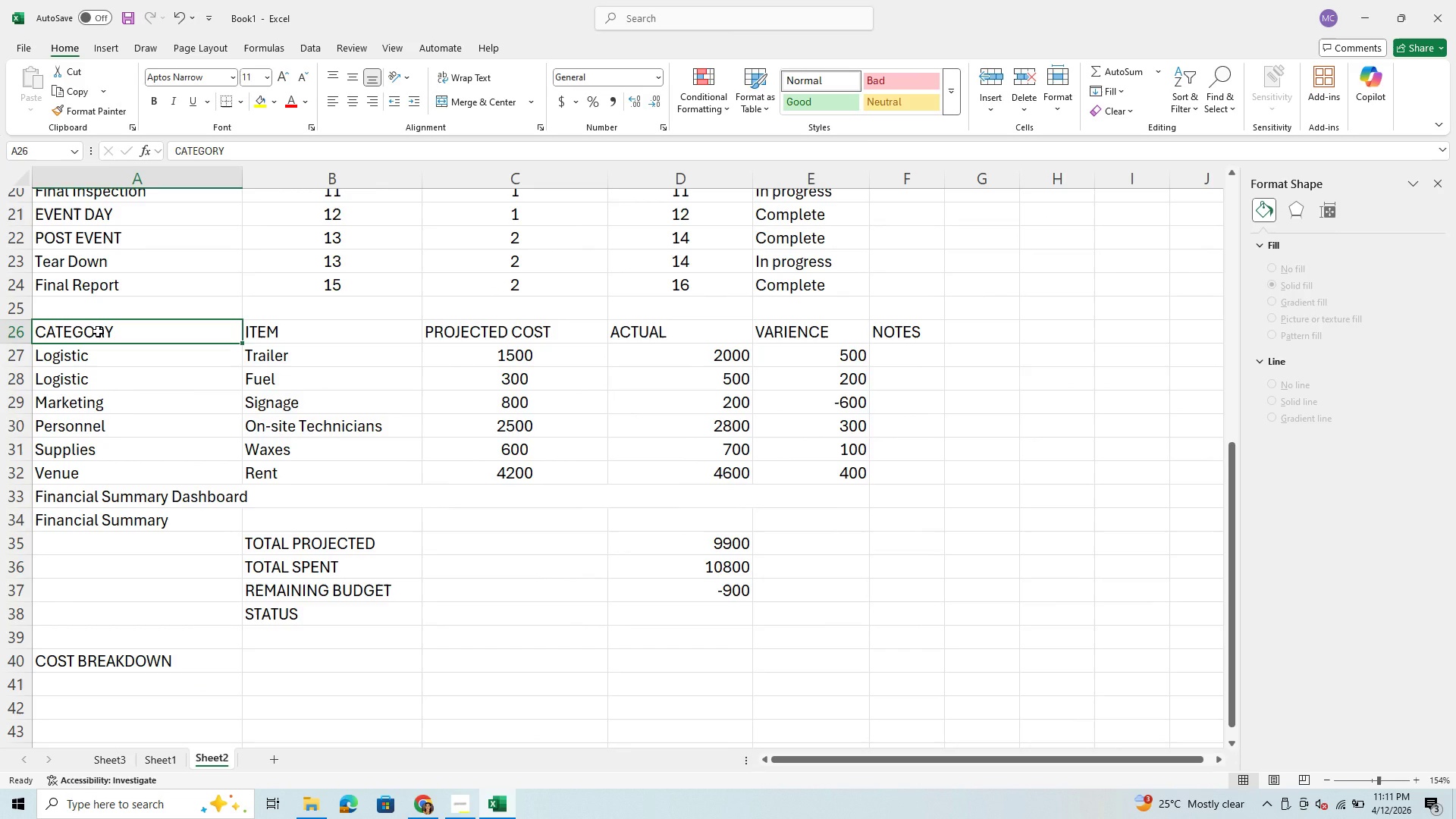 
left_click_drag(start_coordinate=[109, 338], to_coordinate=[874, 466])
 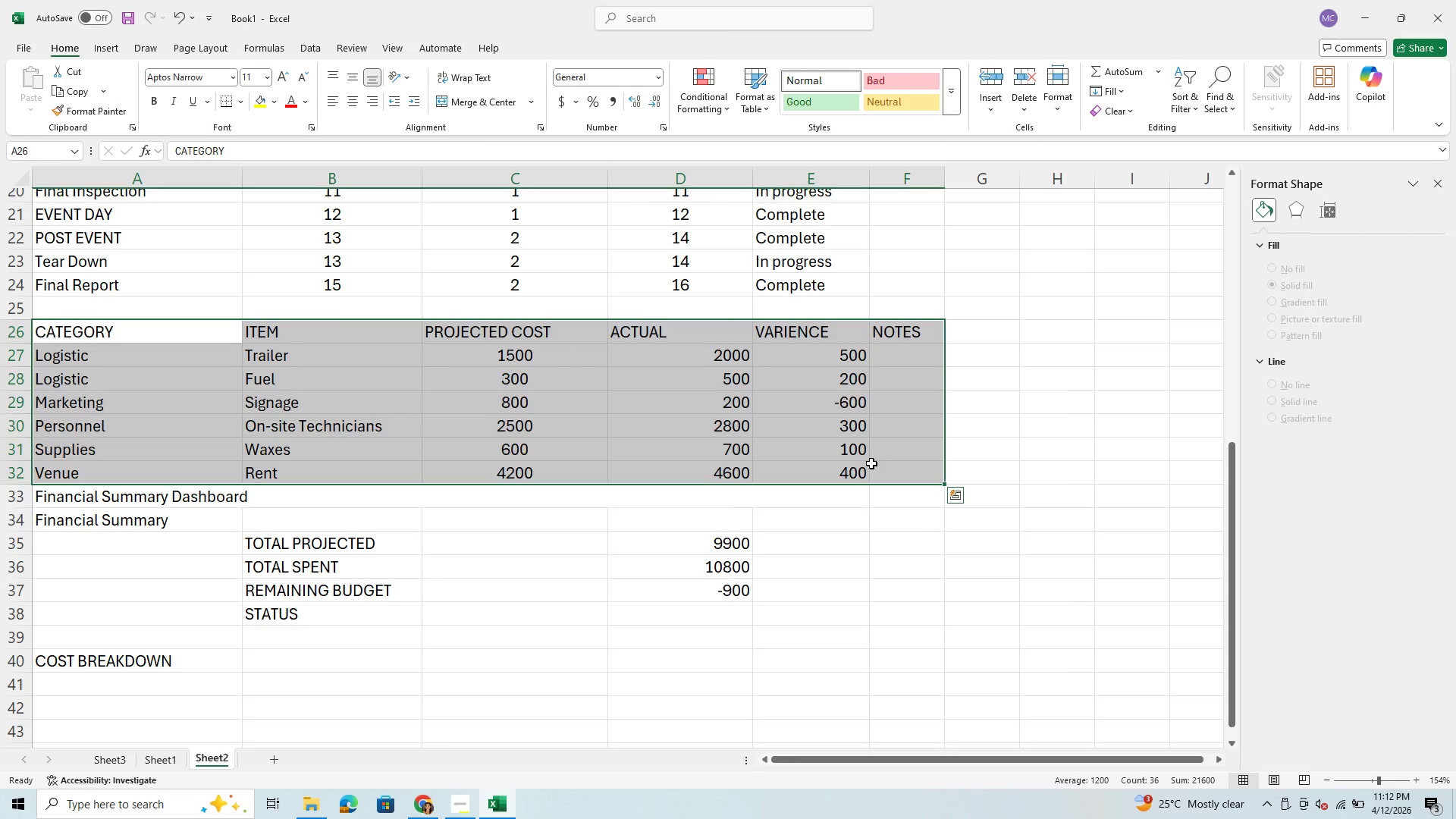 
left_click([89, 46])
 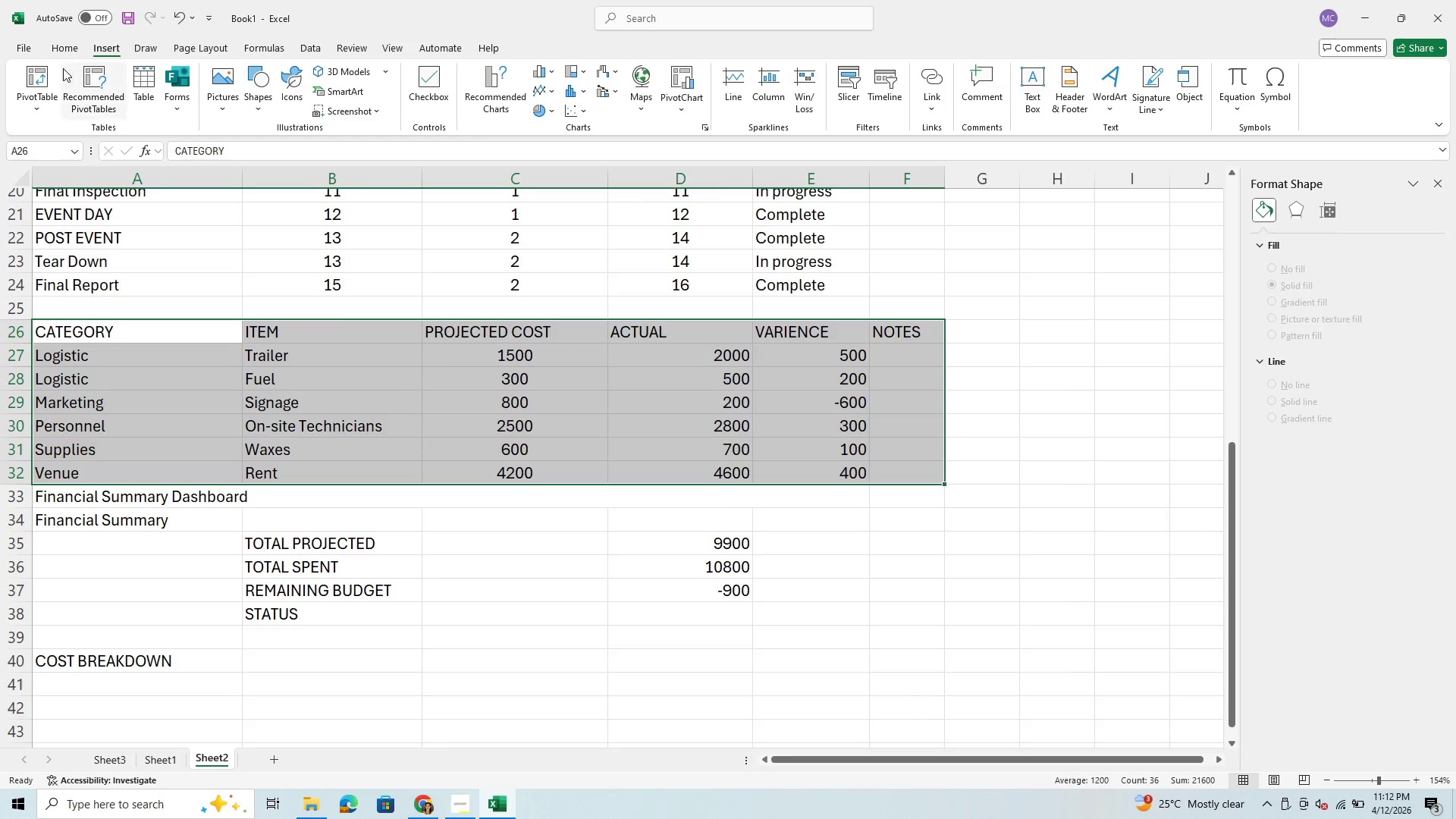 
left_click([30, 83])
 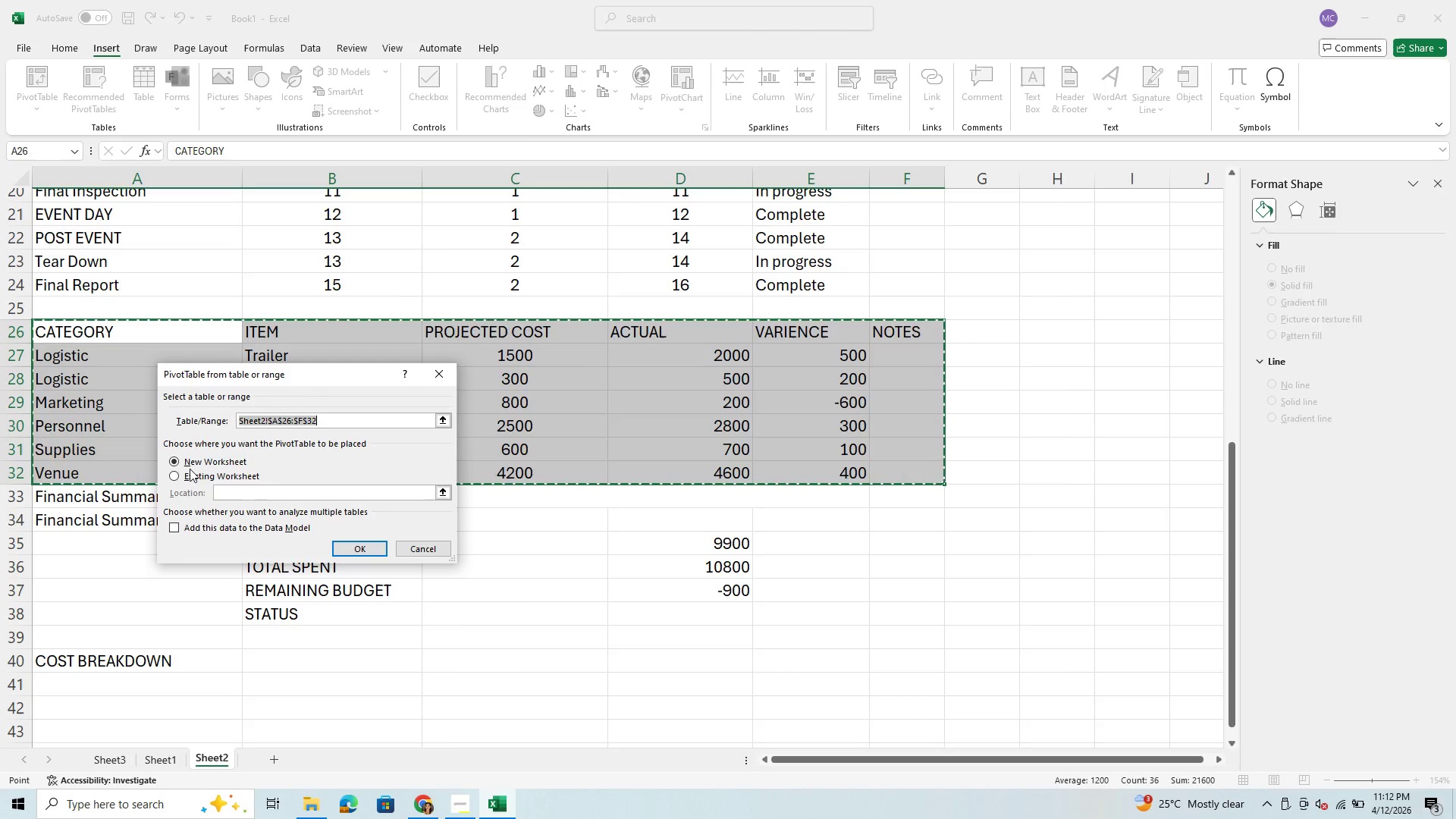 
left_click([173, 474])
 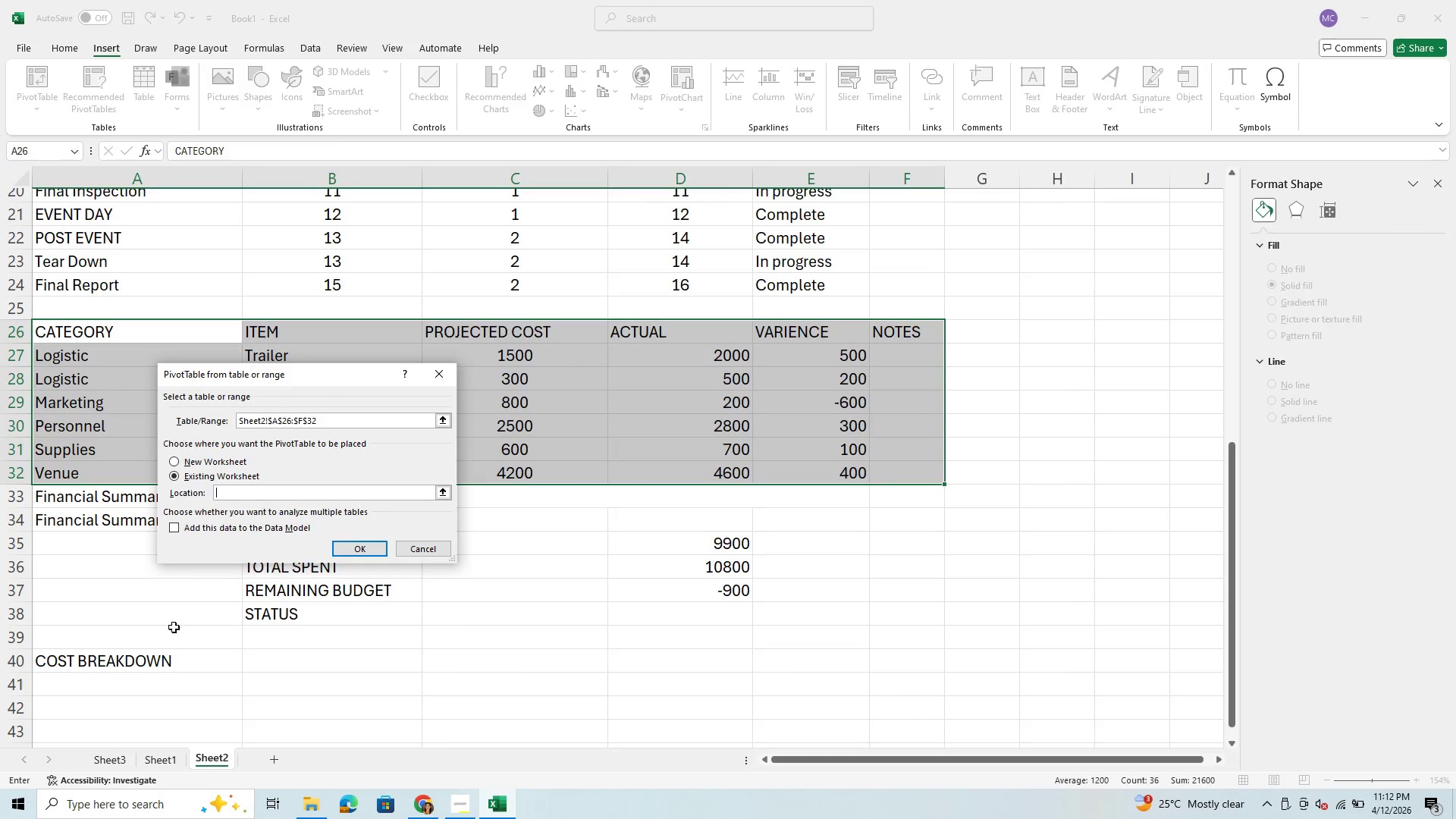 
scroll: coordinate [108, 672], scroll_direction: down, amount: 2.0
 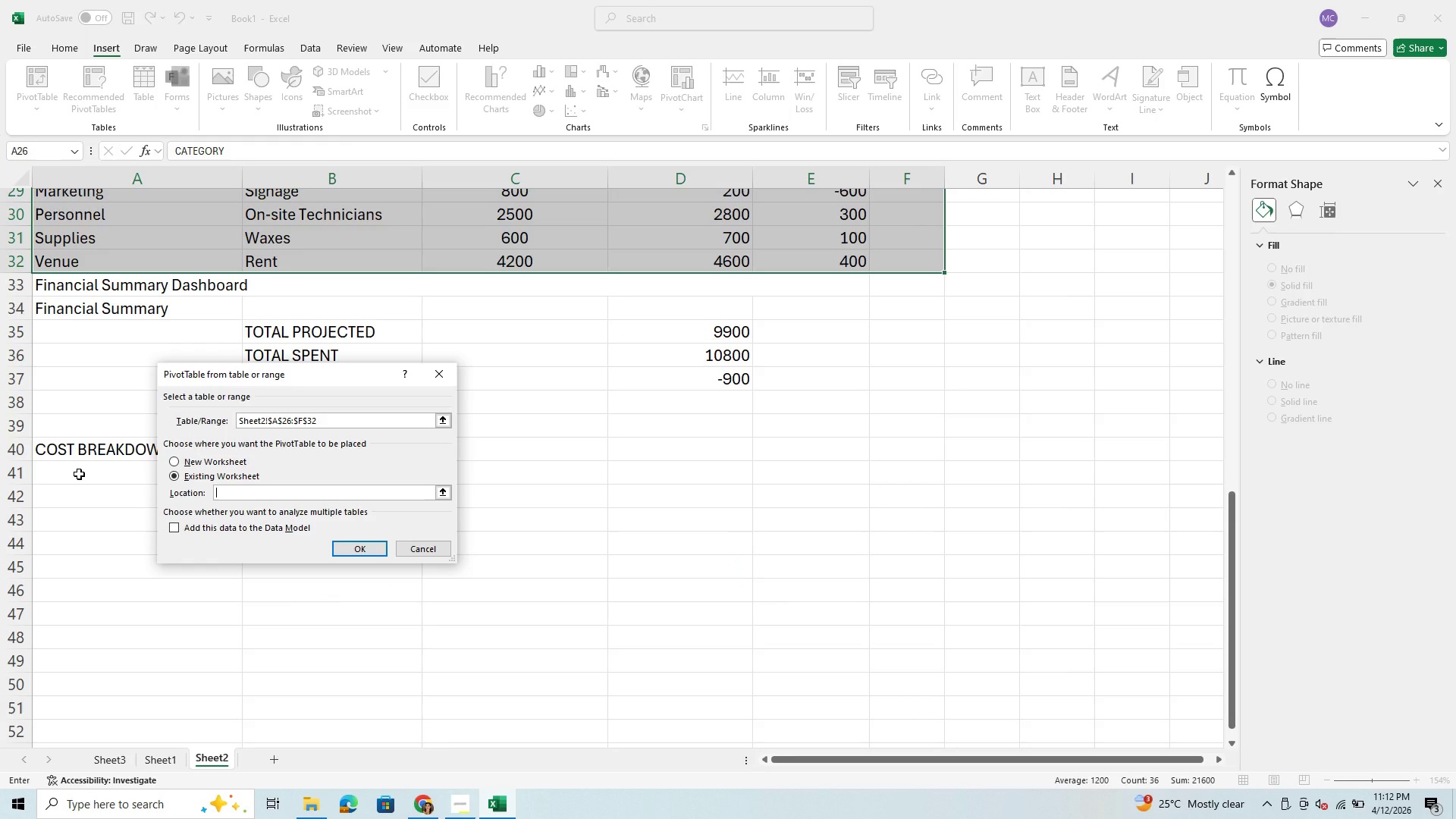 
right_click([79, 474])
 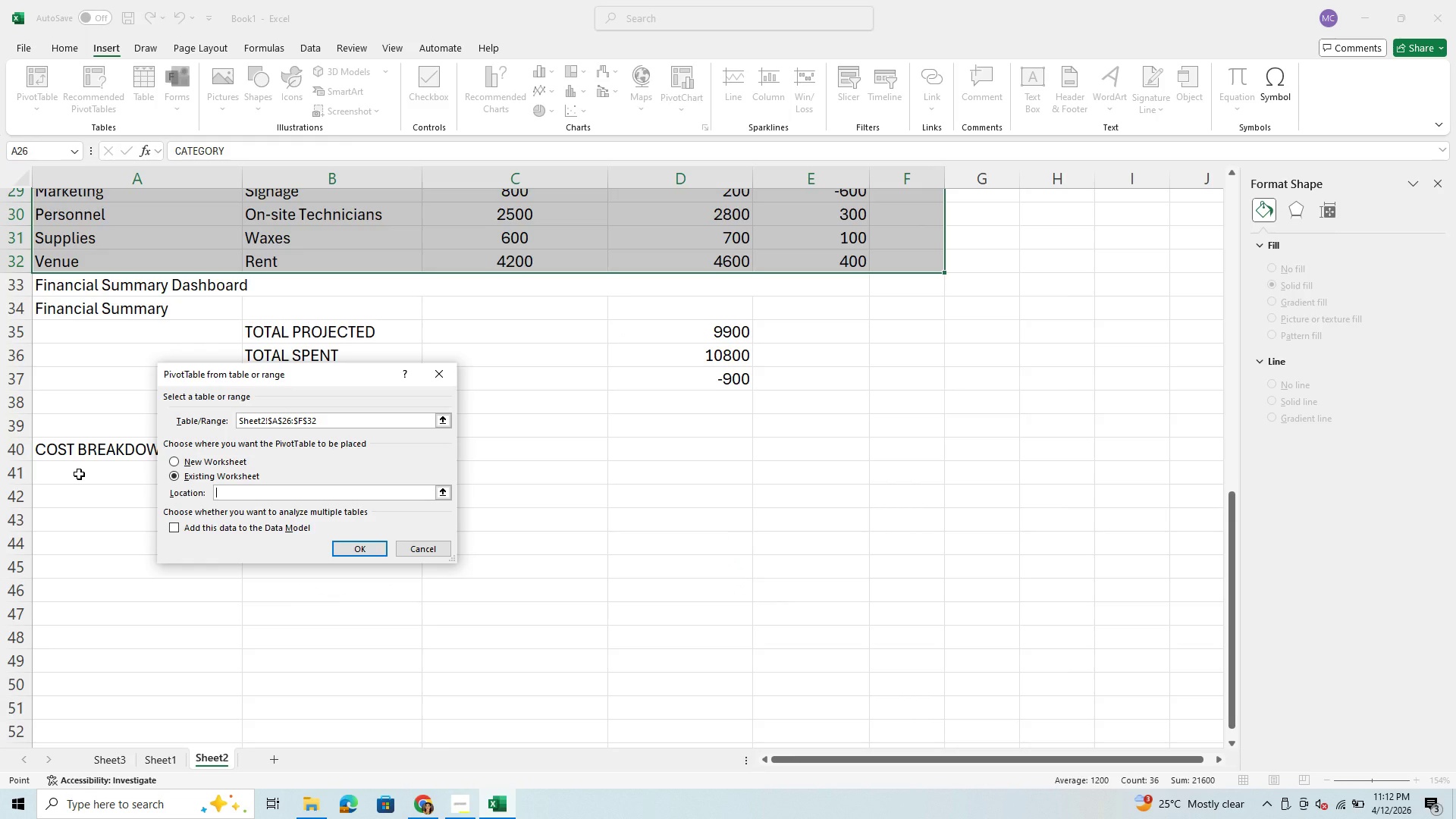 
left_click([79, 474])
 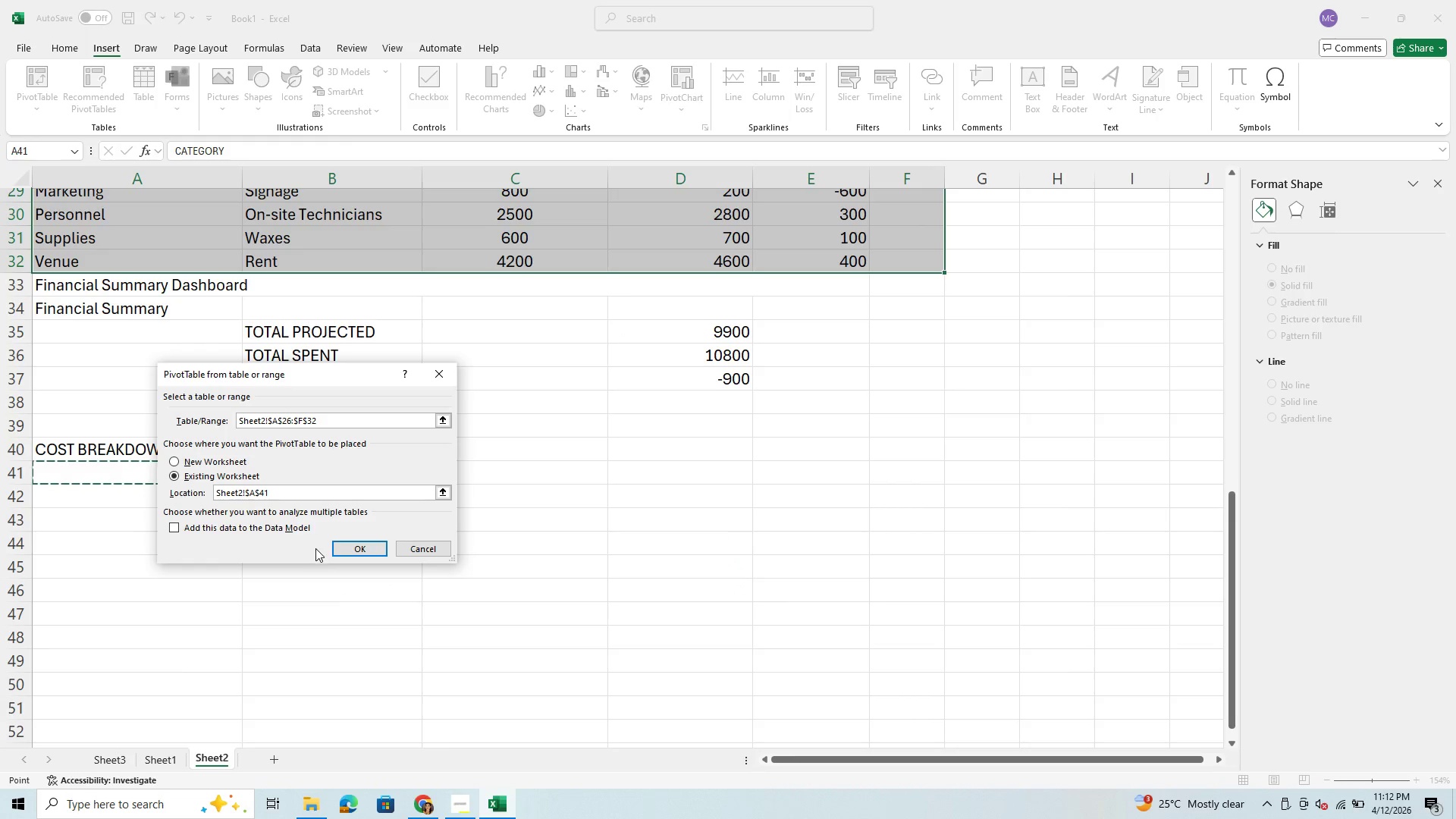 
left_click([344, 546])
 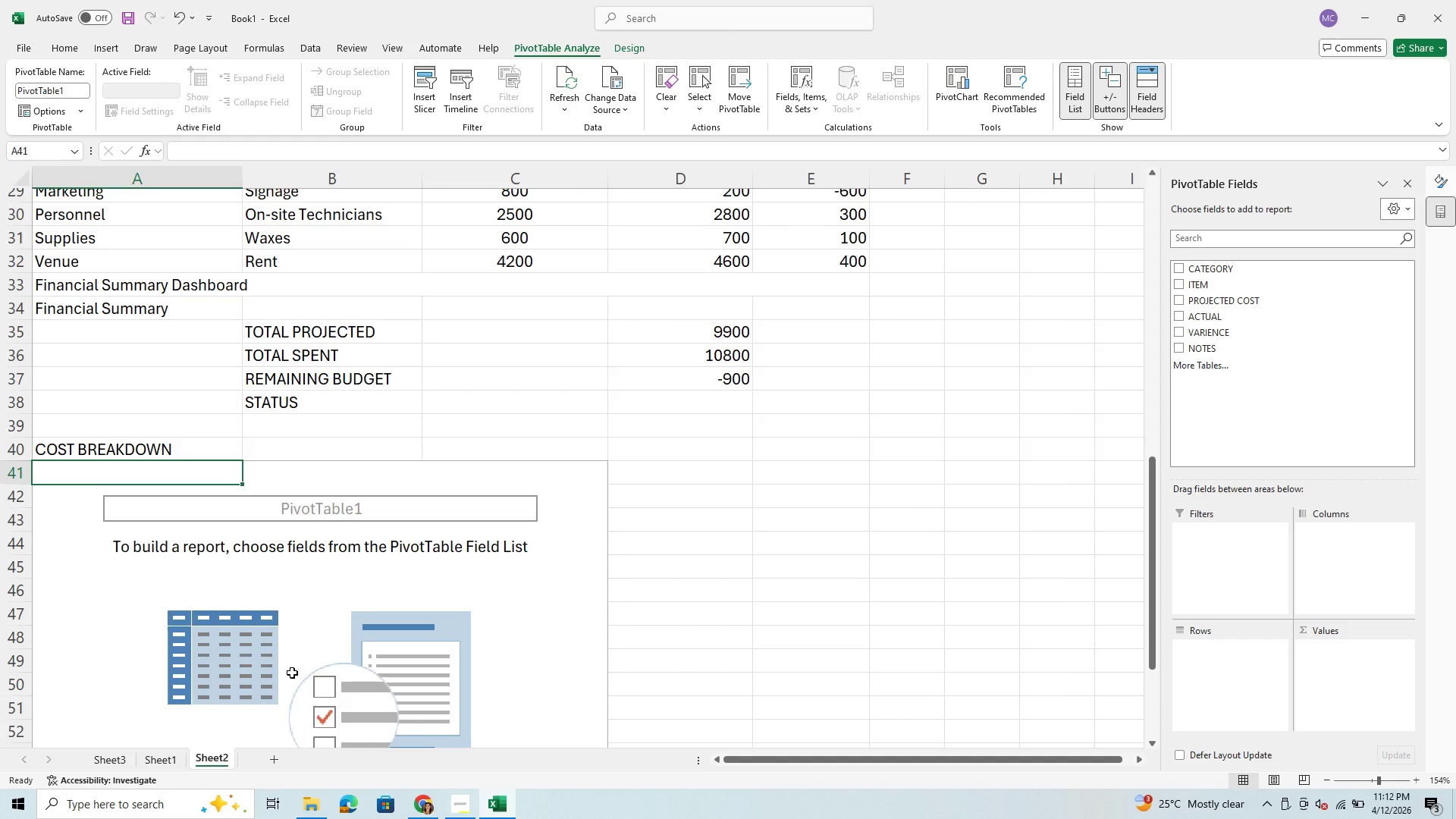 
wait(35.69)
 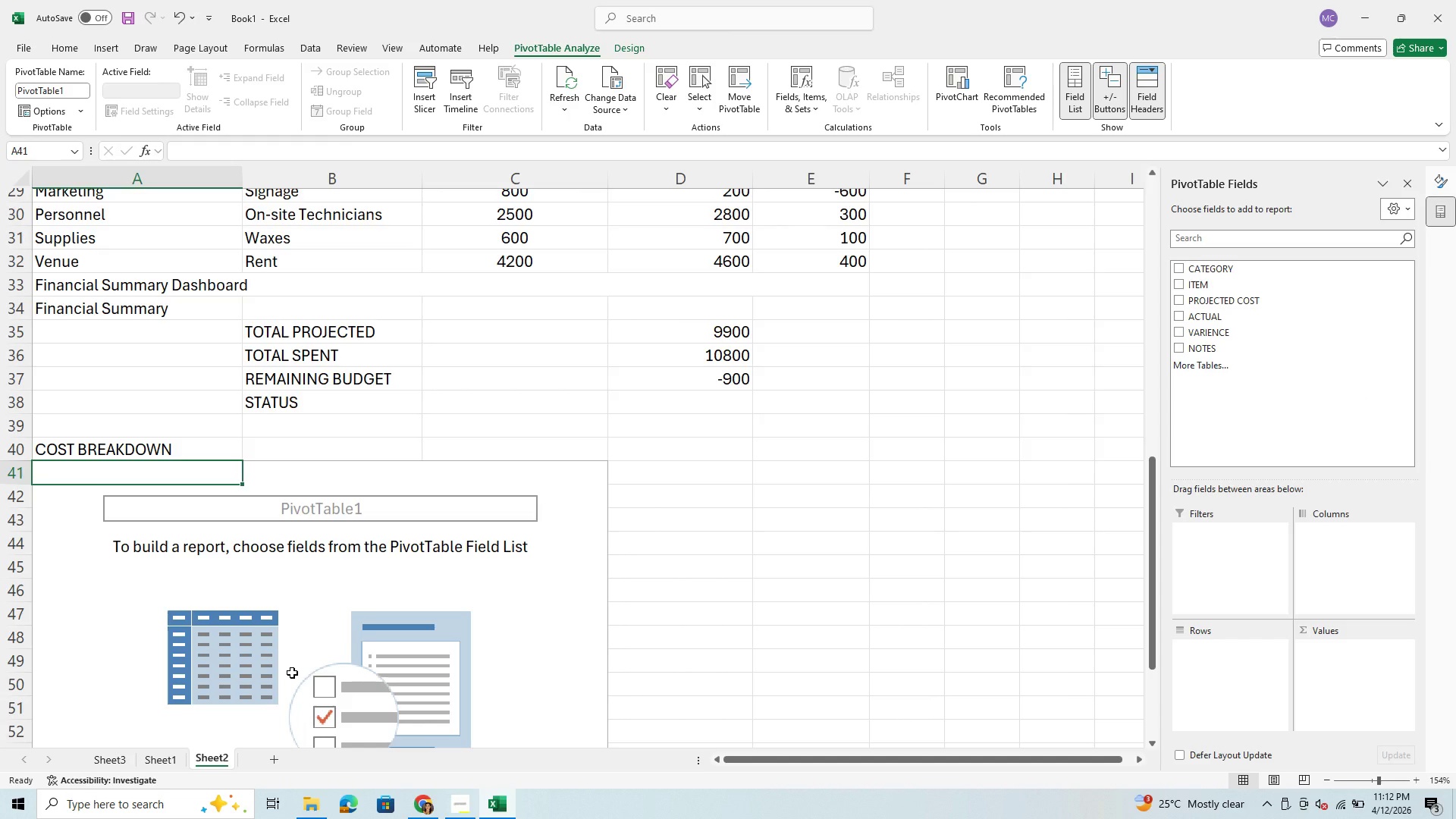 
right_click([11, 472])
 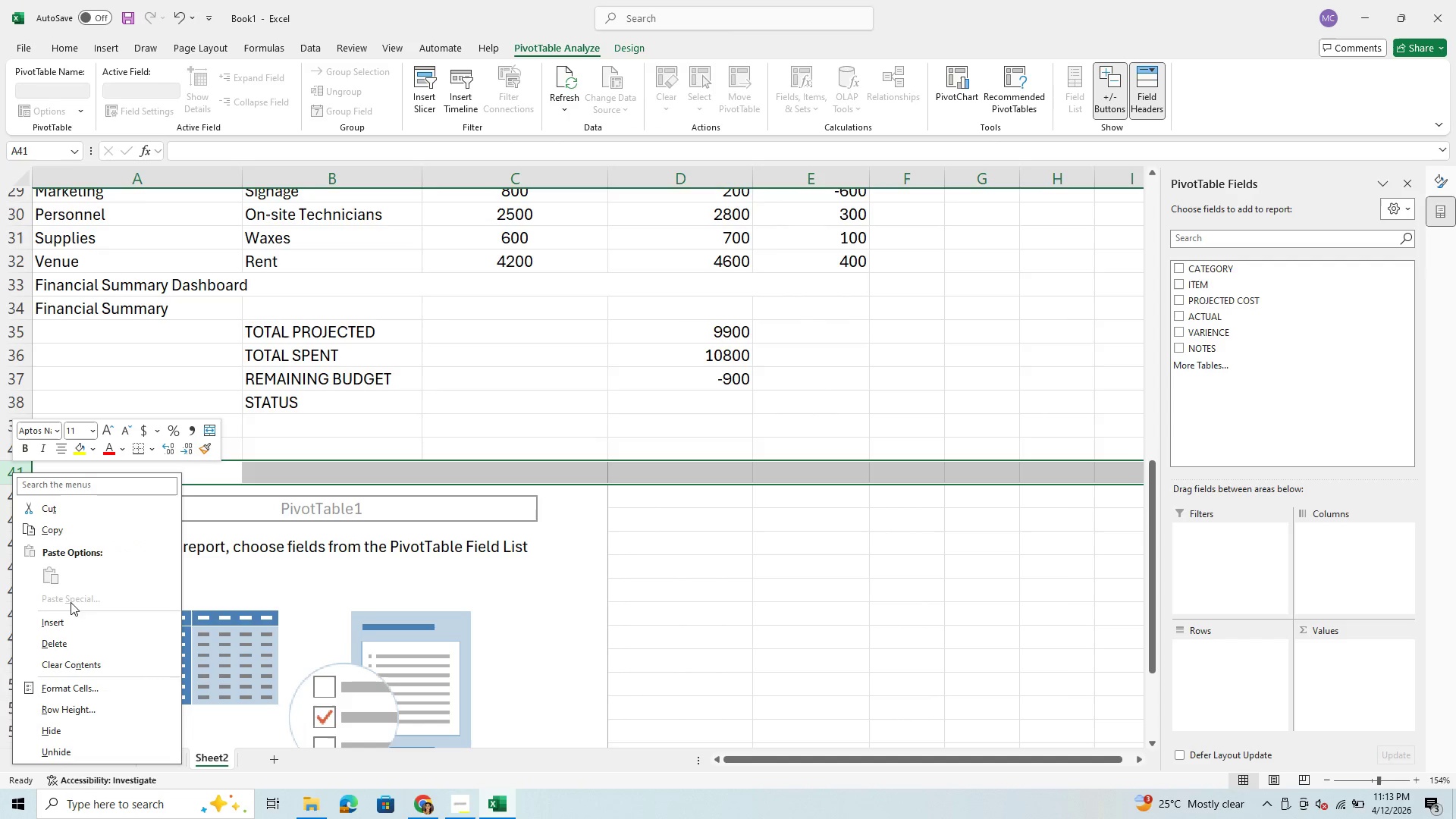 
left_click([67, 625])
 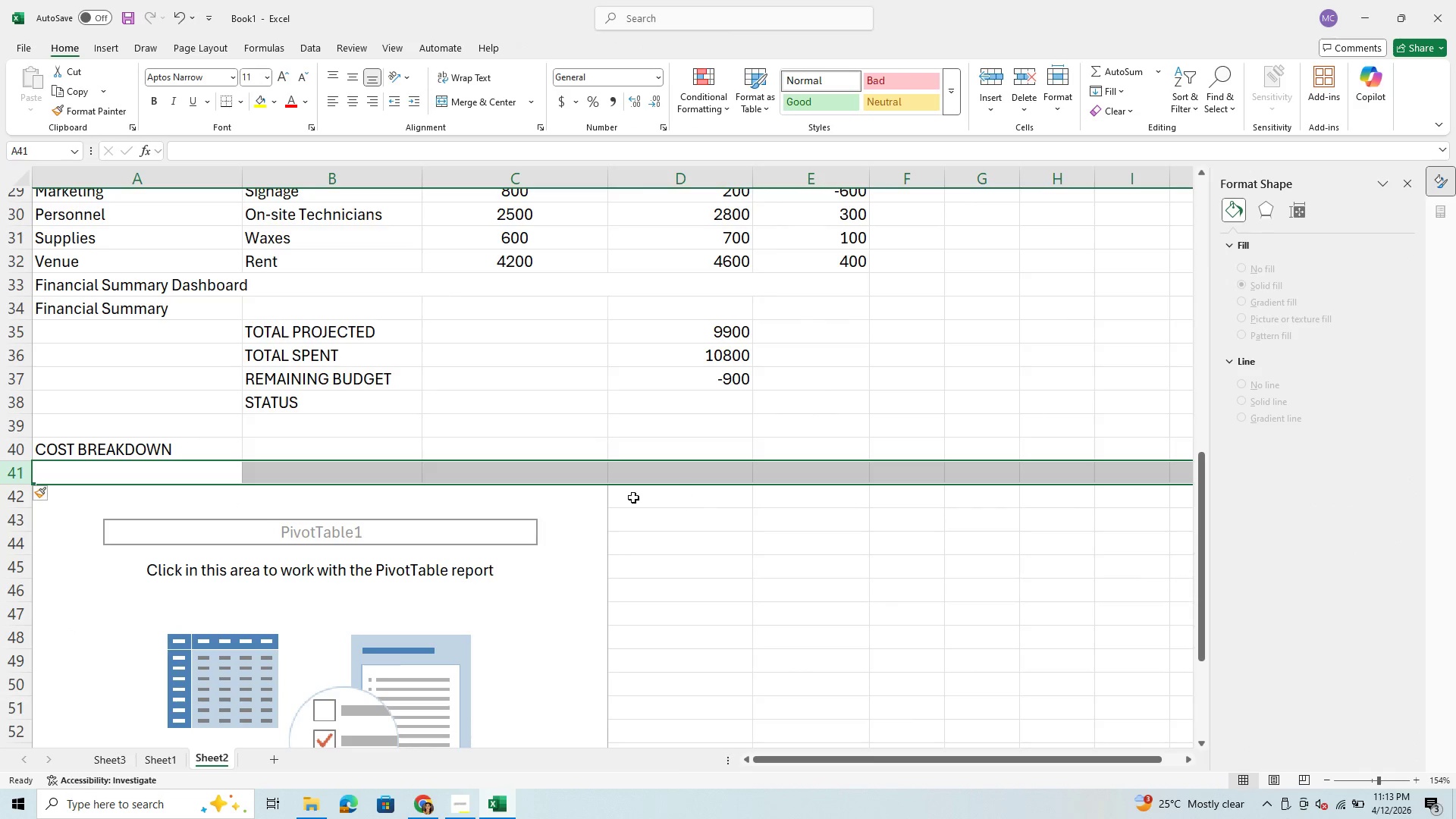 
left_click([135, 441])
 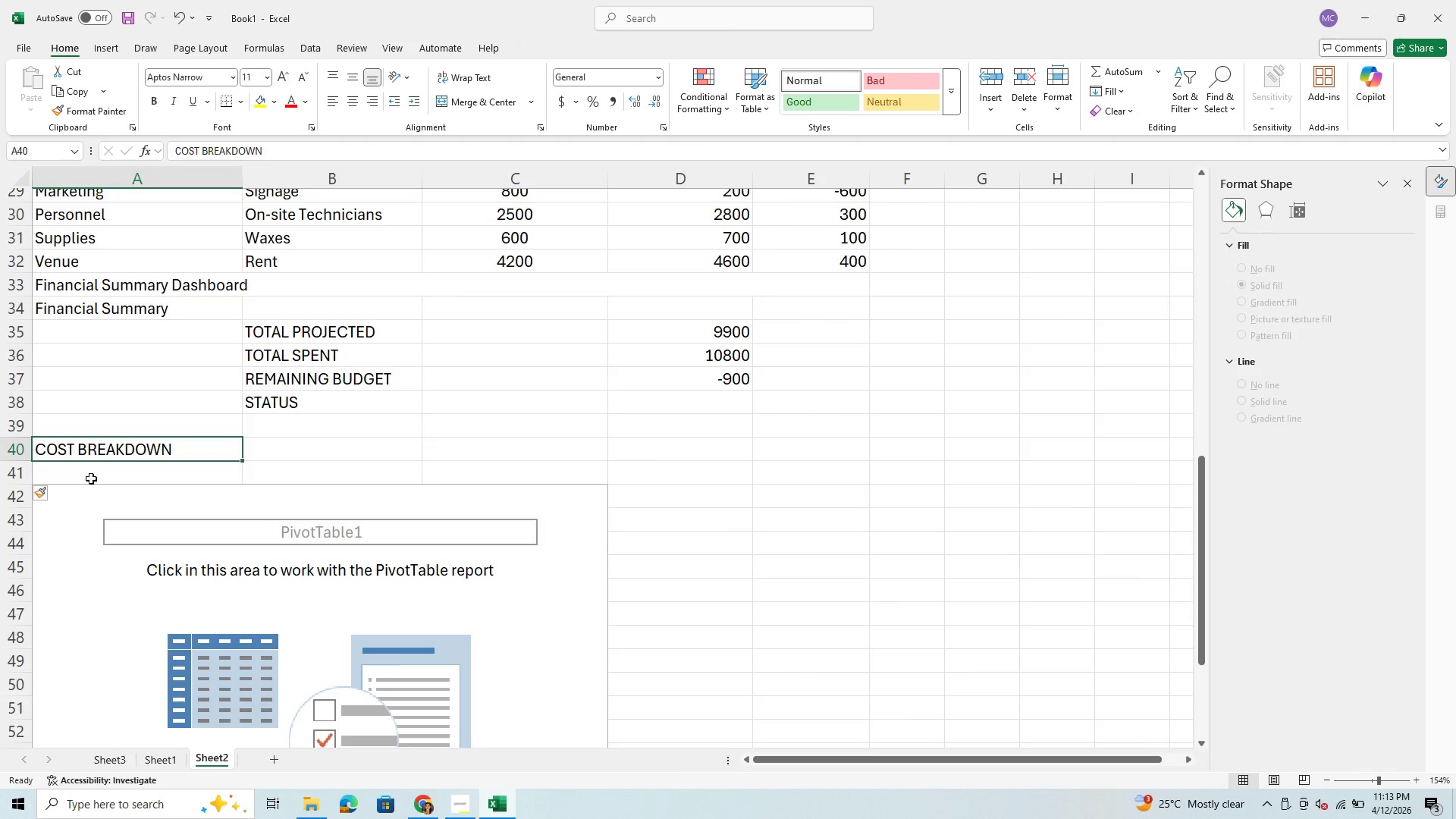 
left_click([78, 499])
 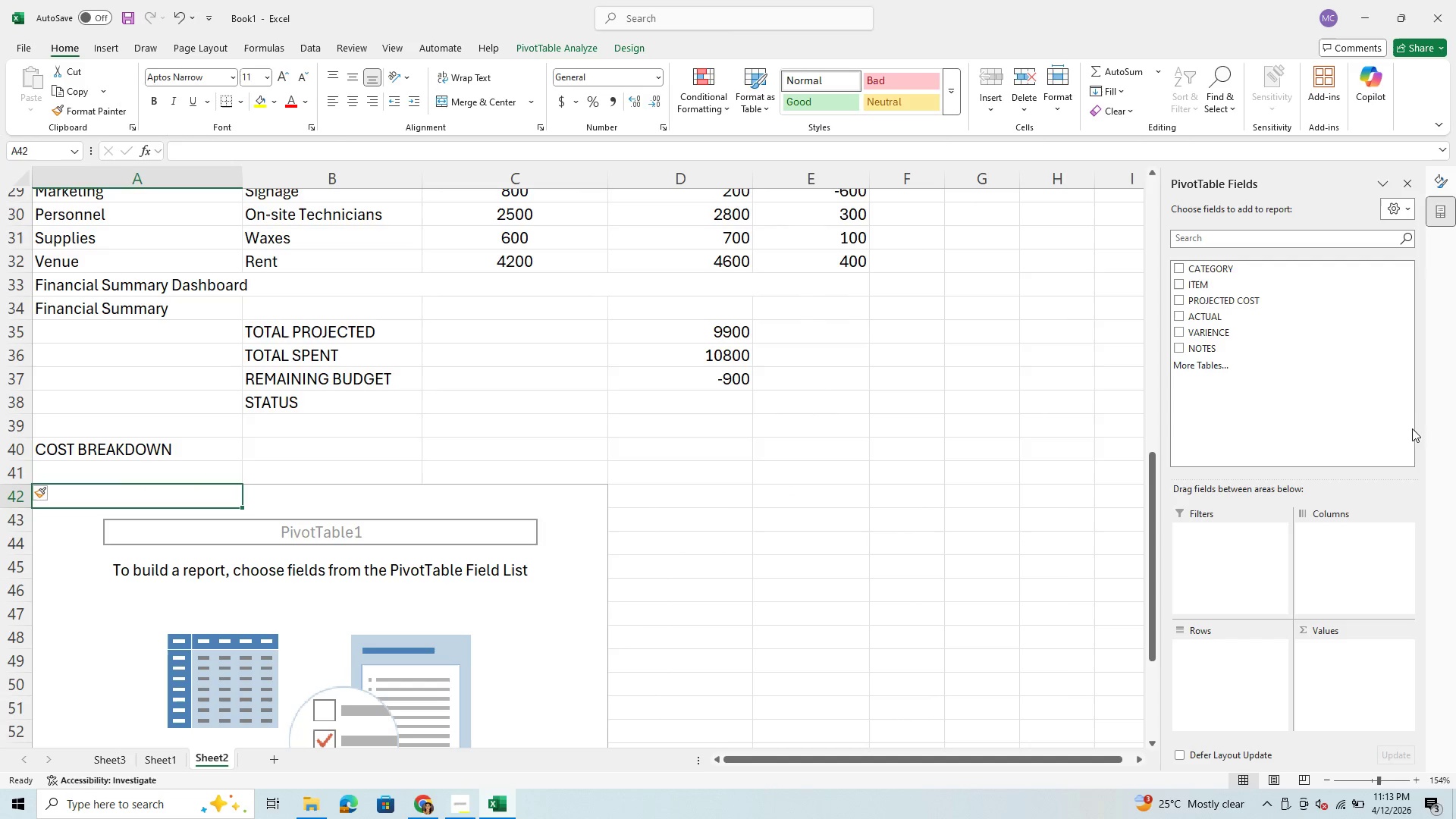 
wait(6.7)
 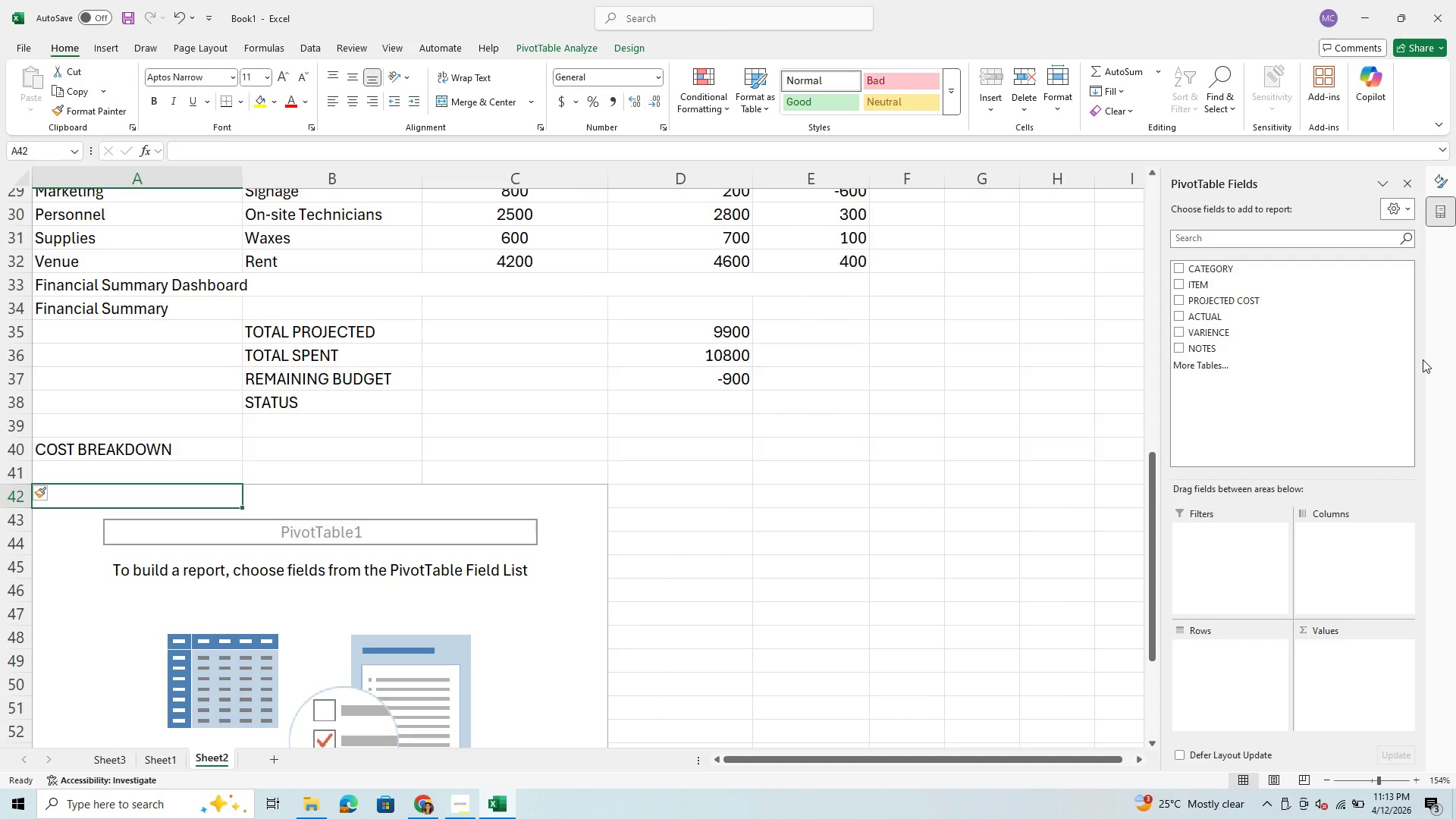 
left_click_drag(start_coordinate=[1212, 271], to_coordinate=[1191, 654])
 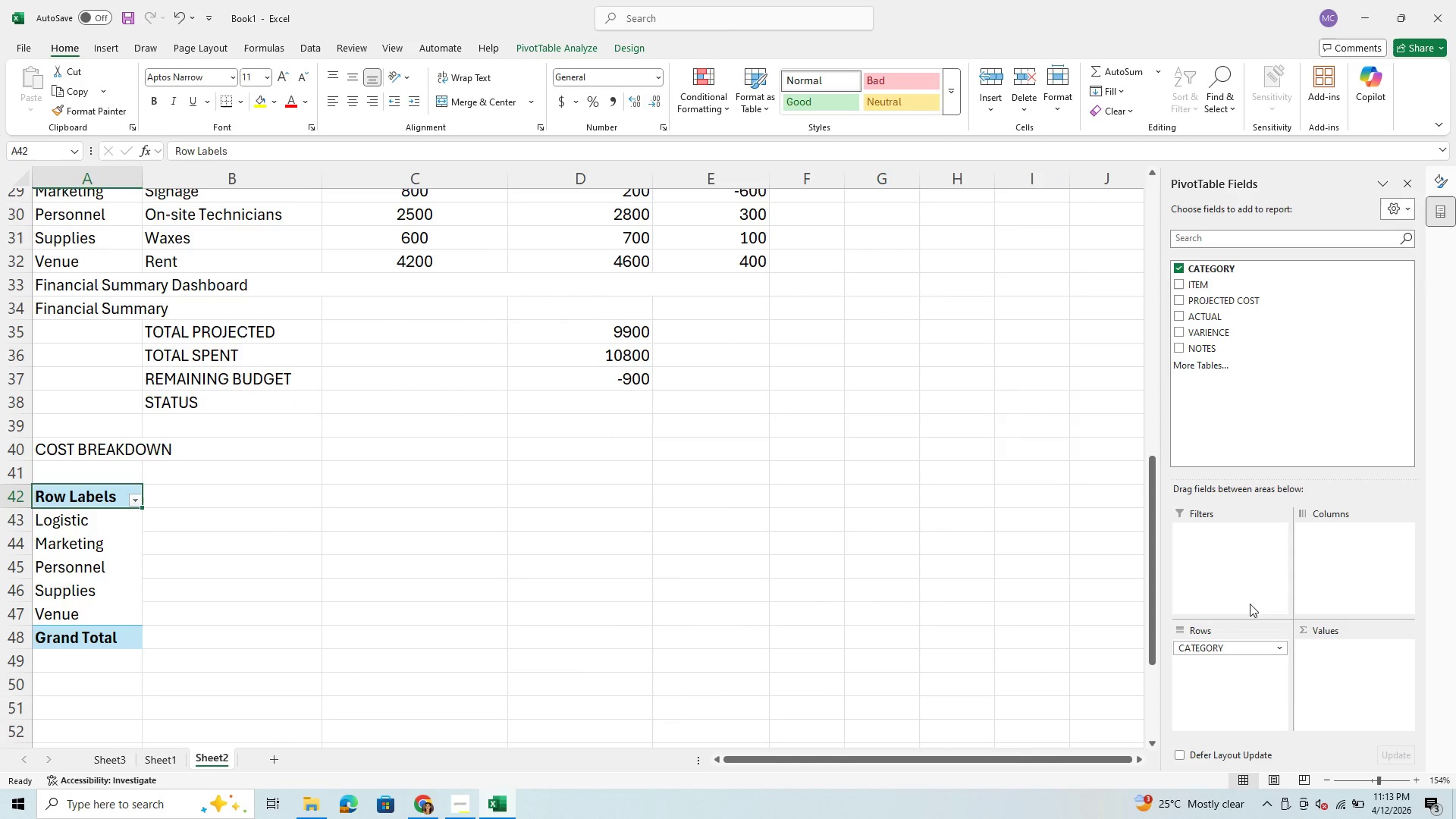 
left_click_drag(start_coordinate=[1239, 296], to_coordinate=[1355, 661])
 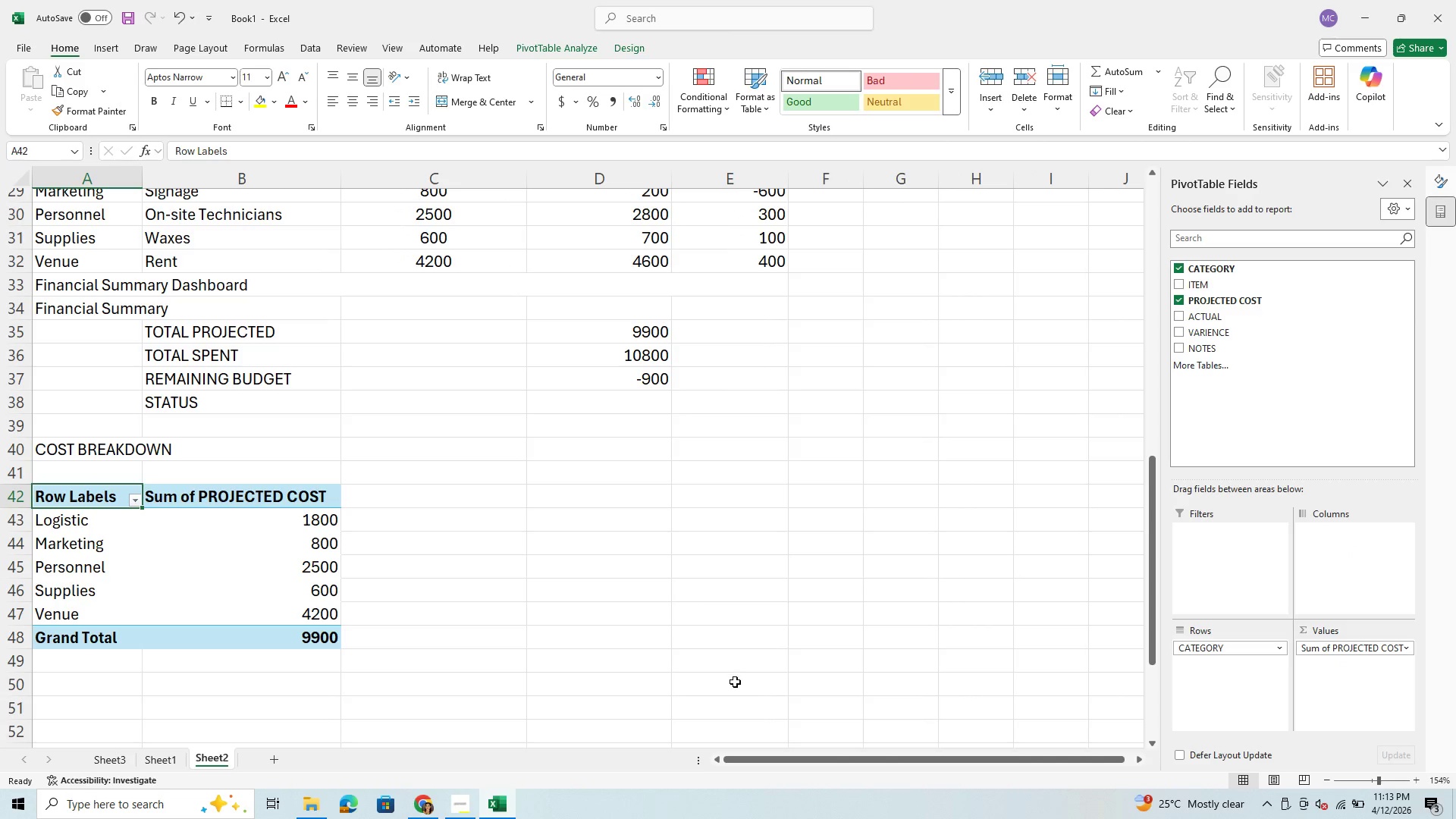 
wait(6.19)
 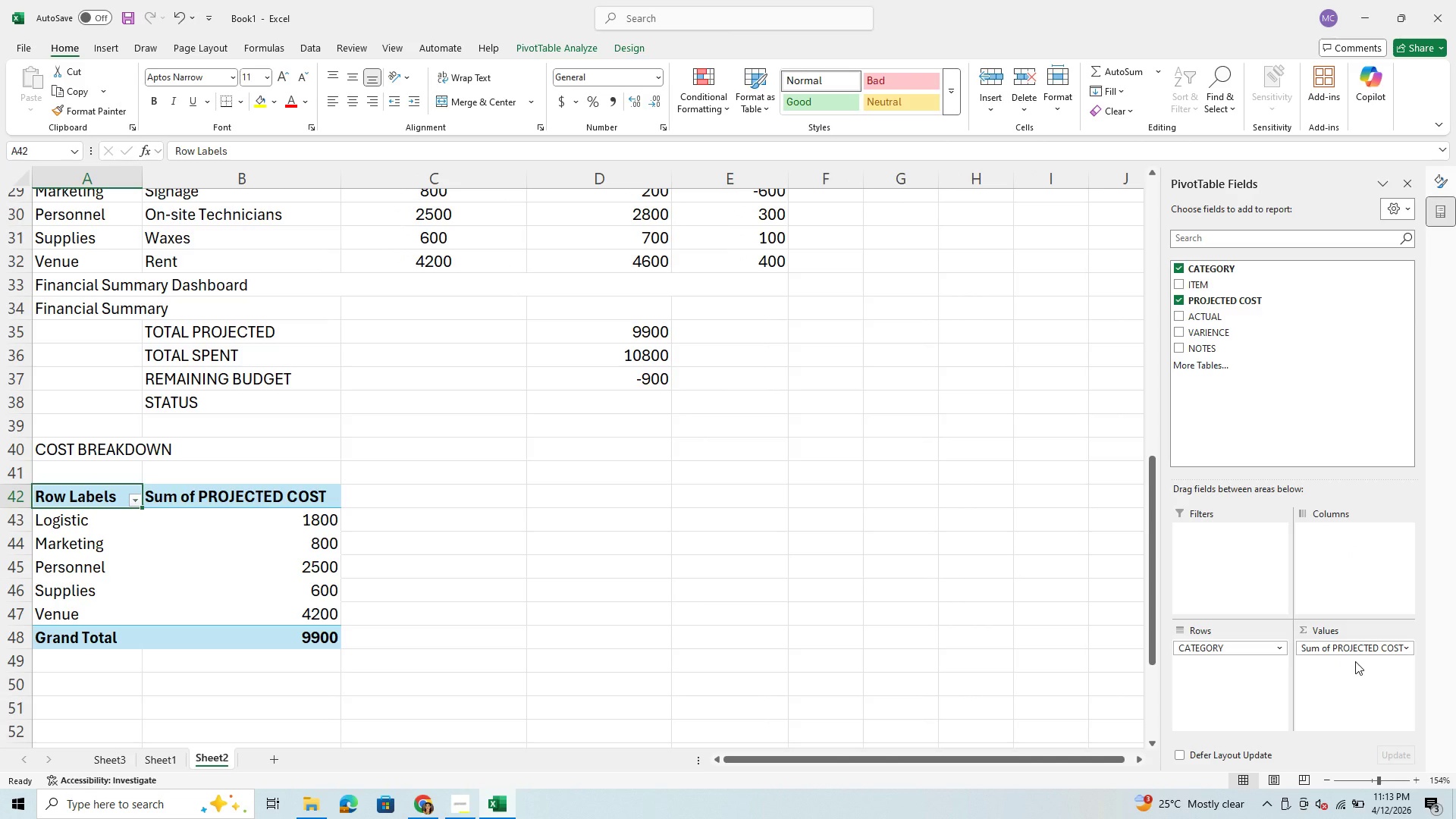 
left_click([77, 543])
 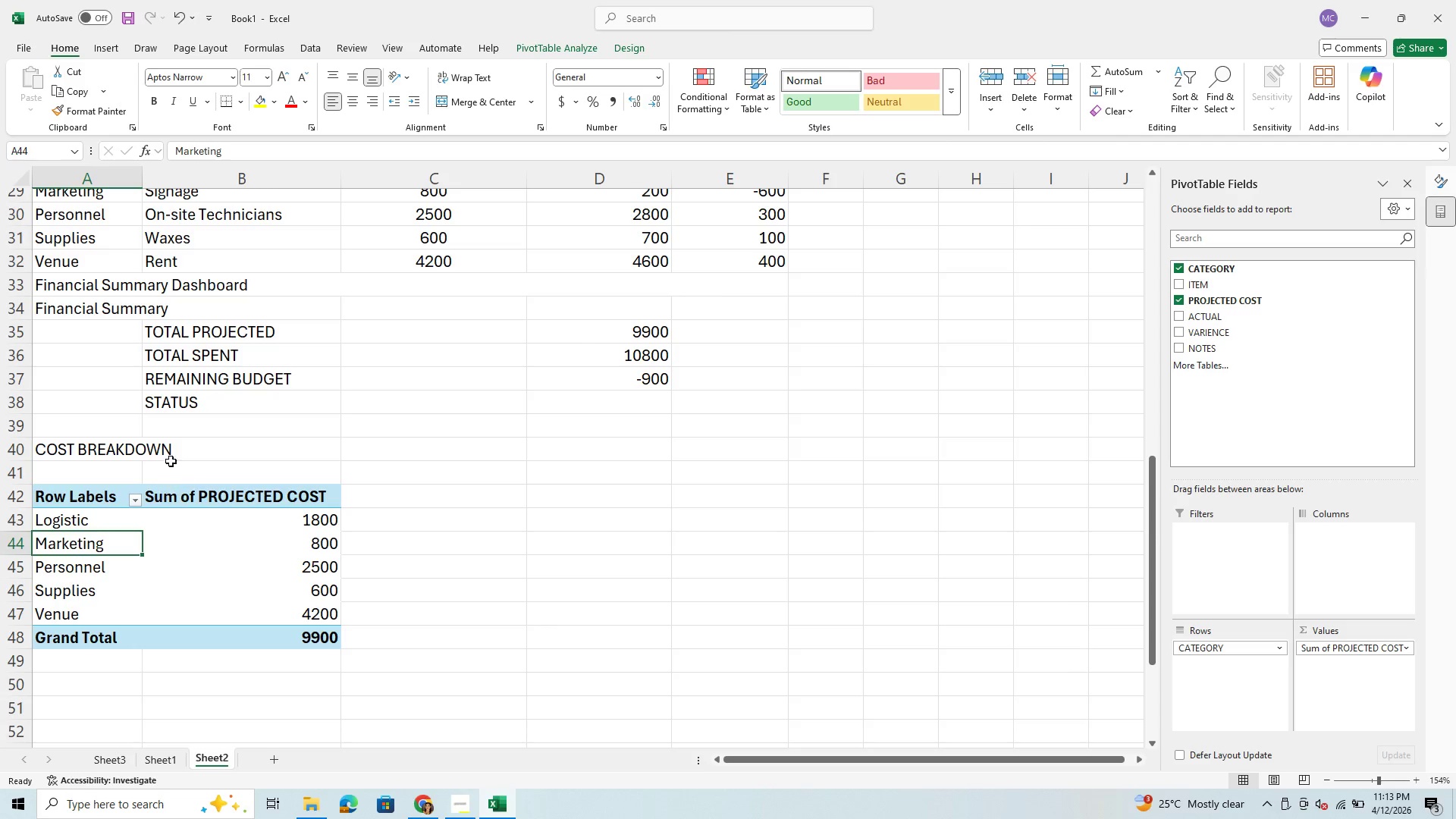 
mouse_move([88, 88])
 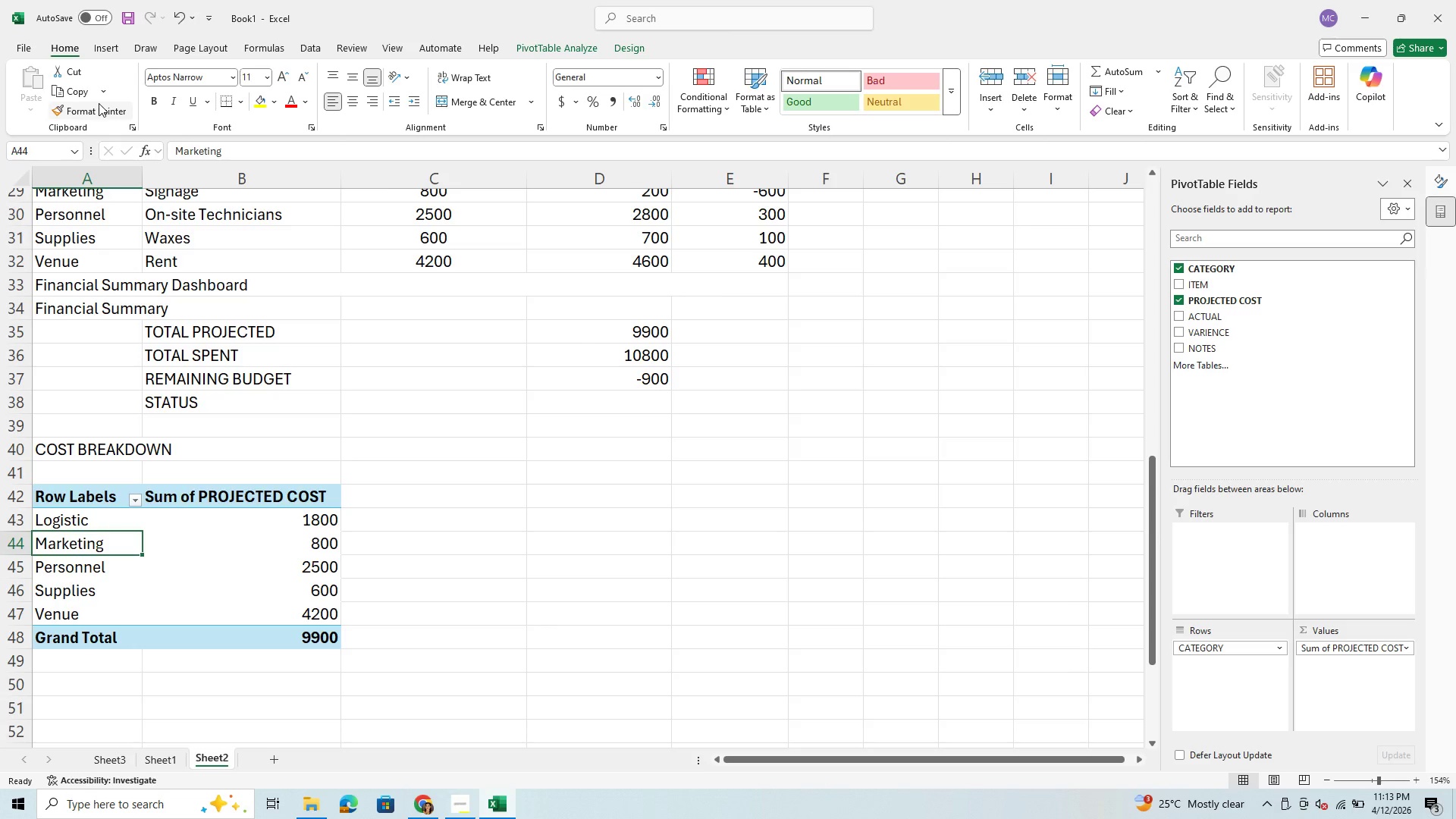 
mouse_move([99, 105])
 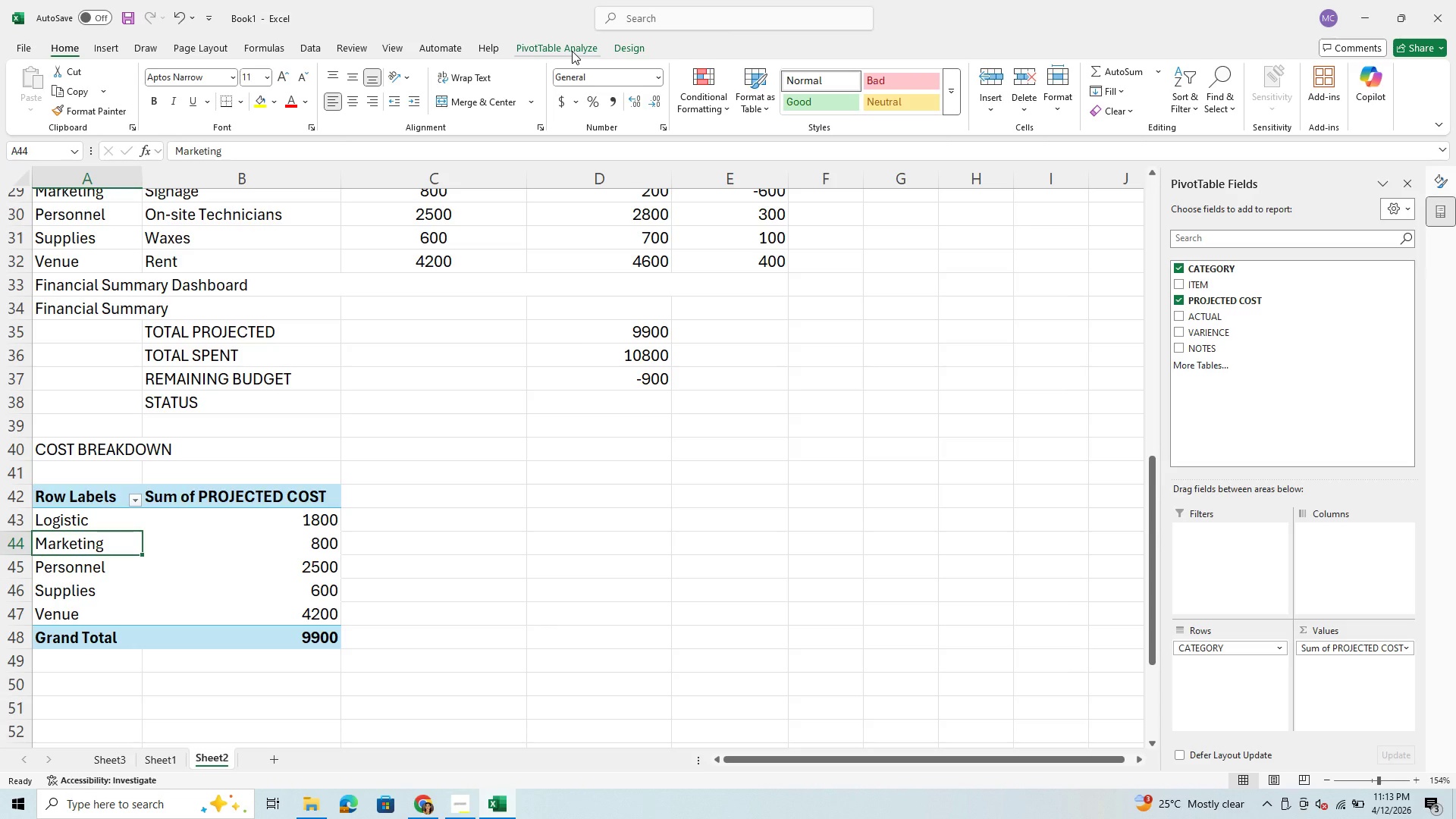 
wait(9.62)
 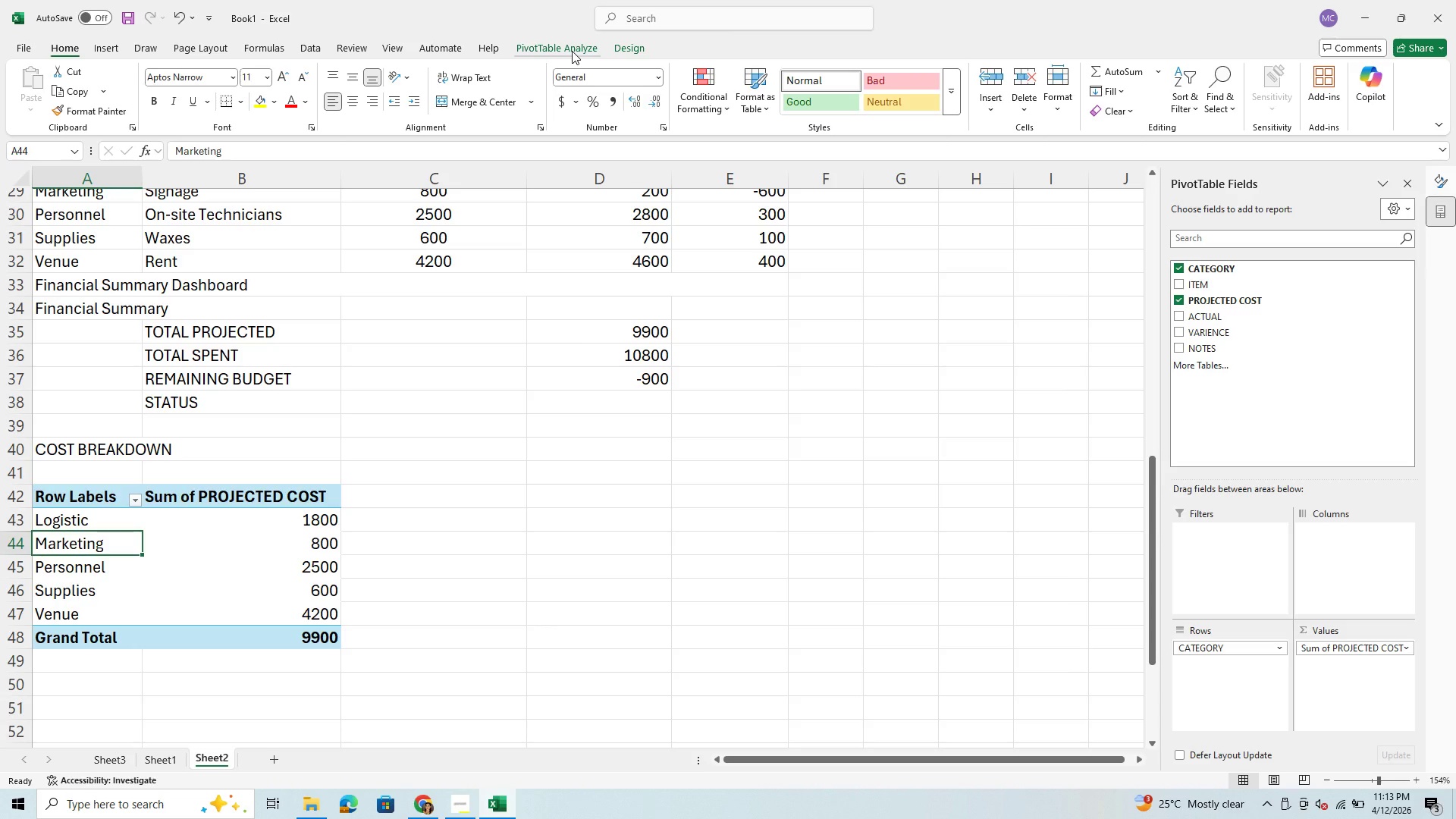 
left_click([551, 48])
 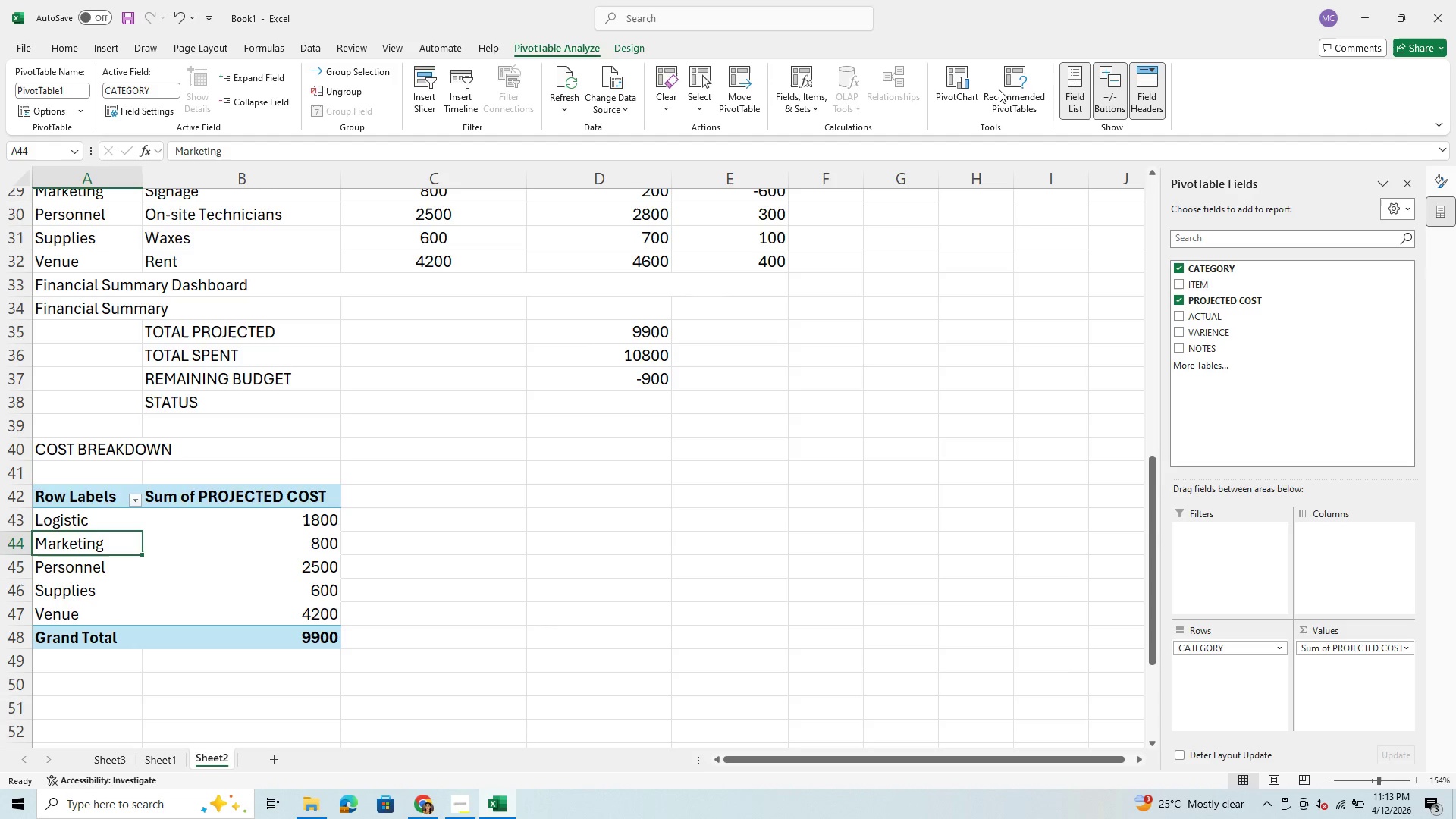 
wait(6.06)
 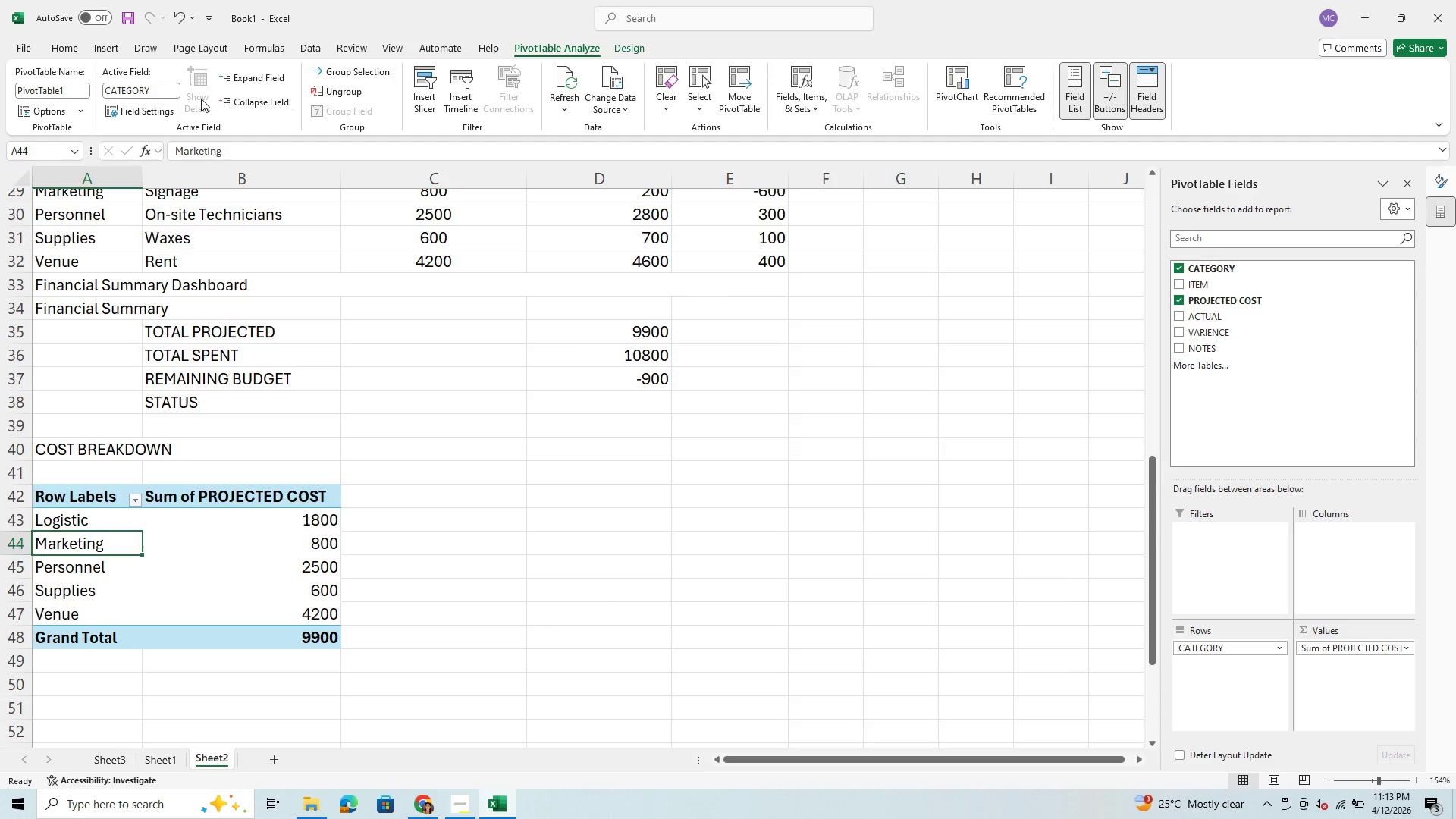 
mouse_move([946, 81])
 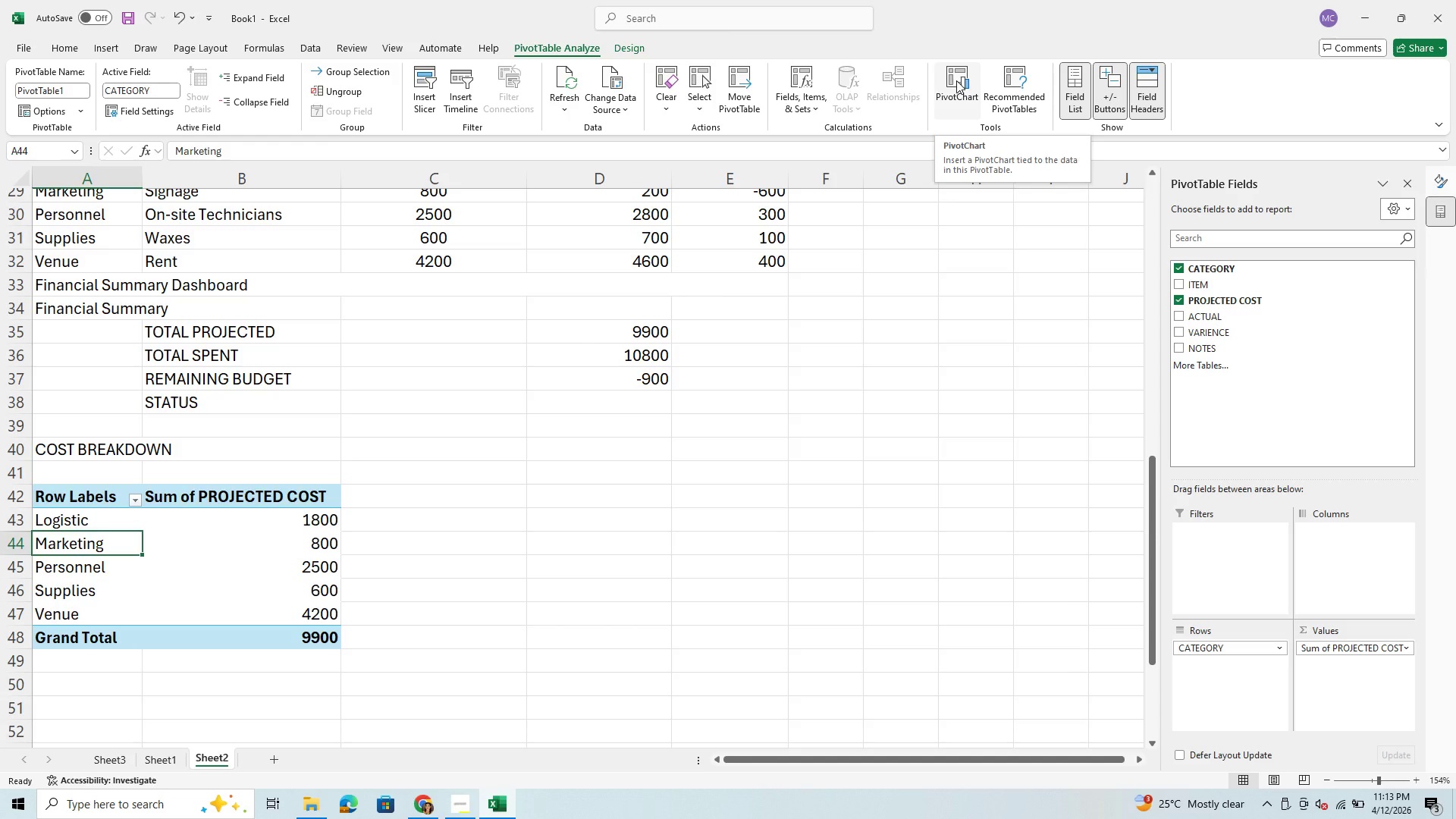 
left_click([956, 80])
 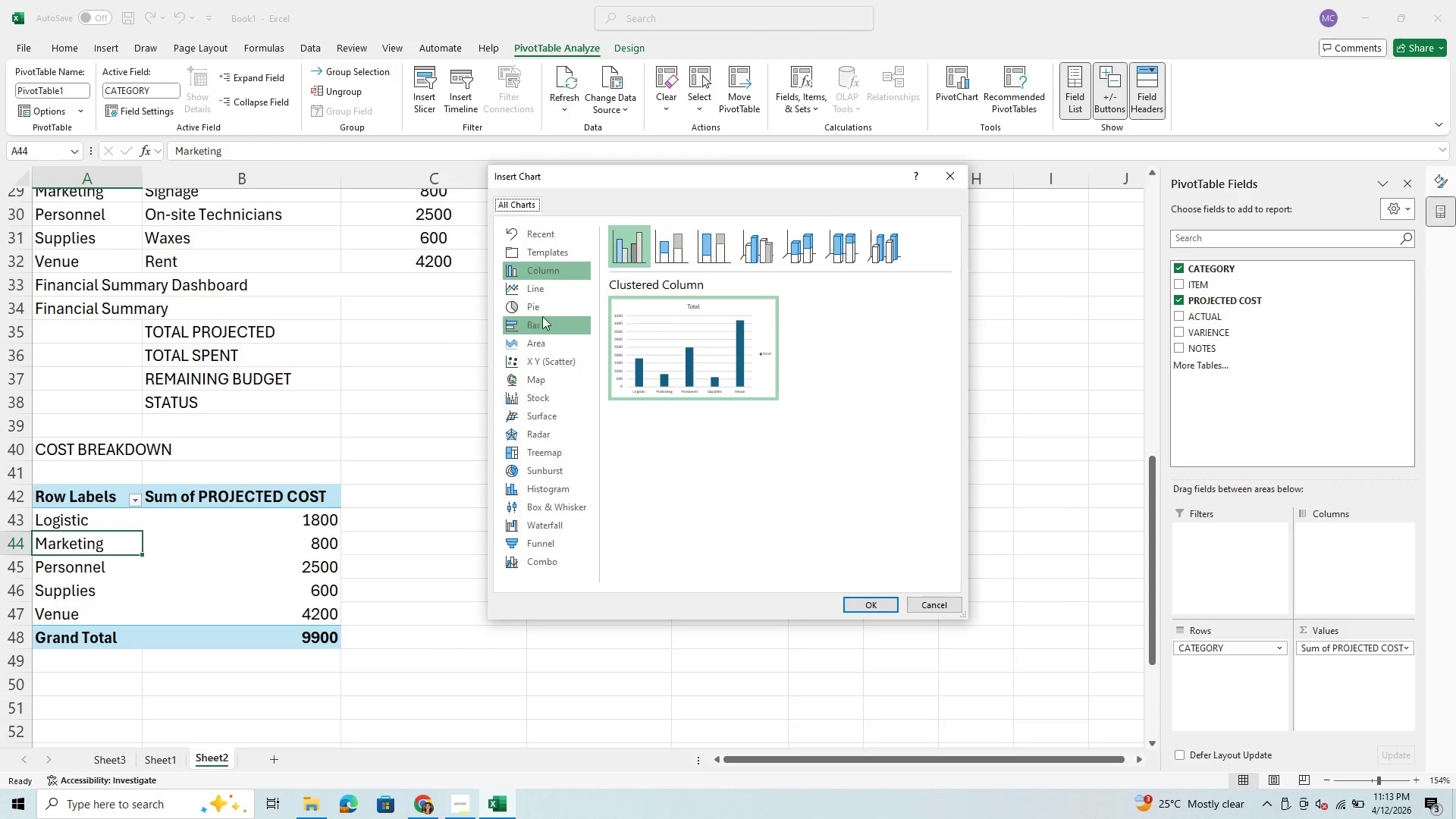 
left_click([542, 303])
 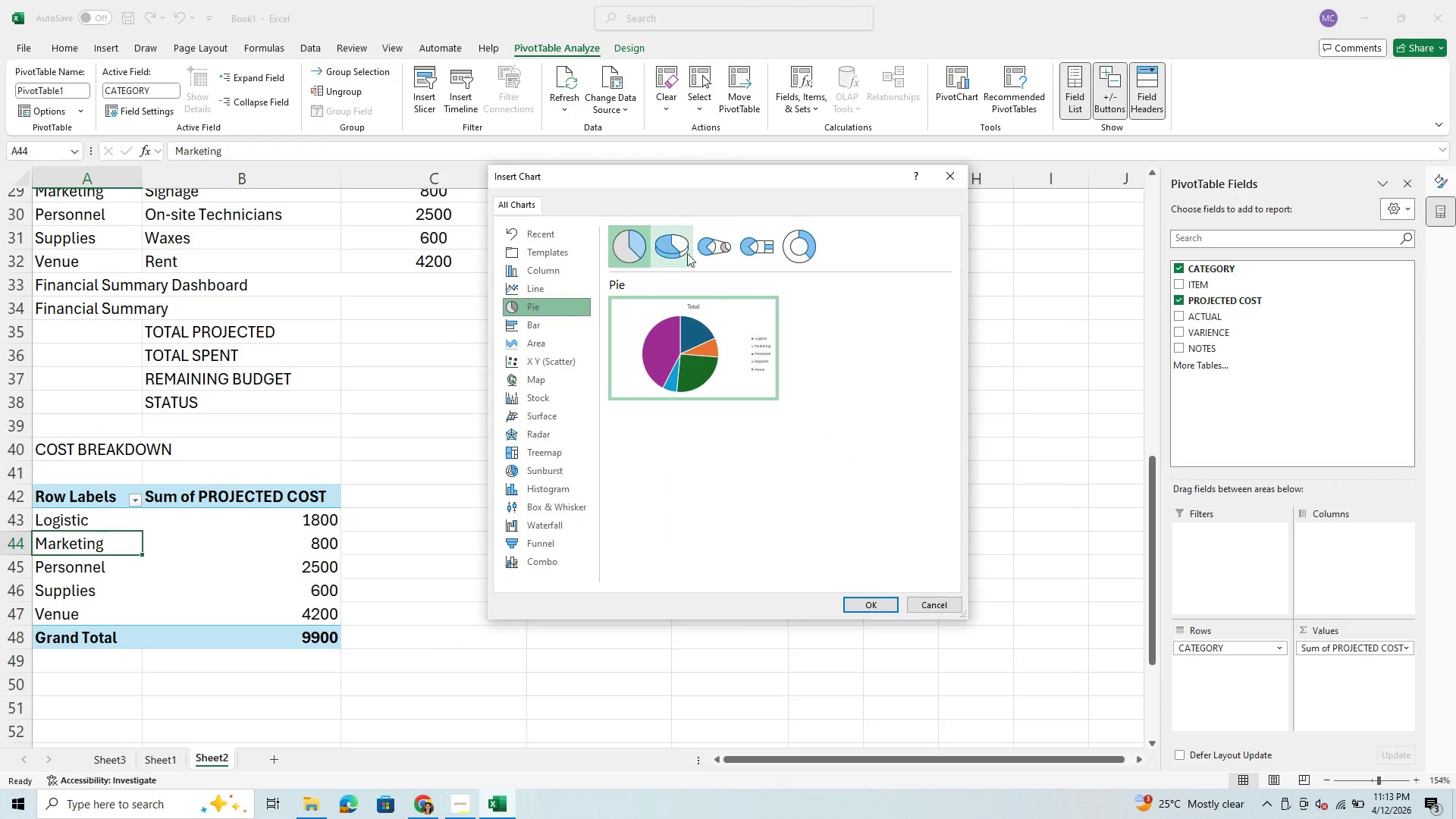 
left_click([683, 253])
 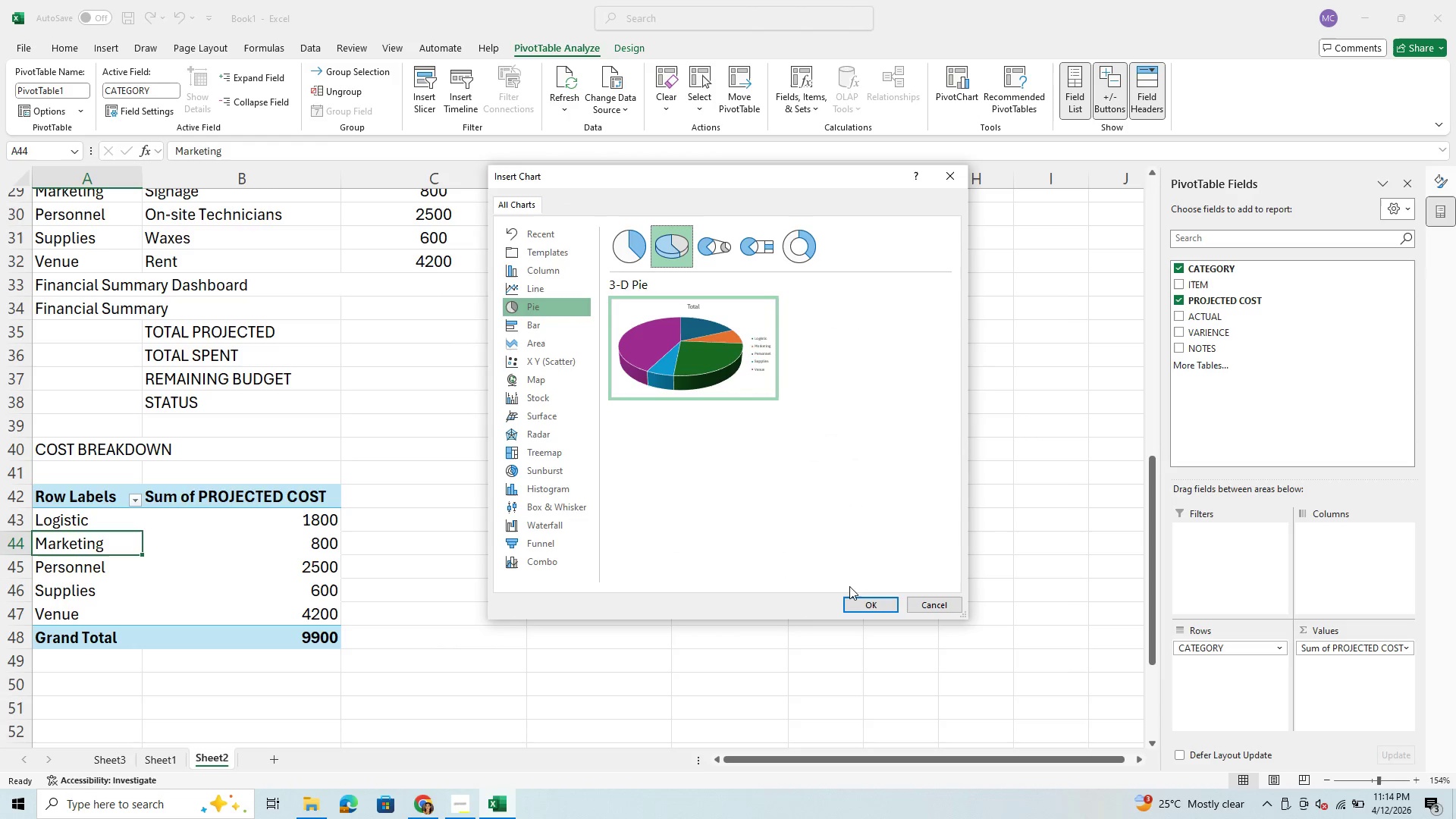 
left_click([868, 605])
 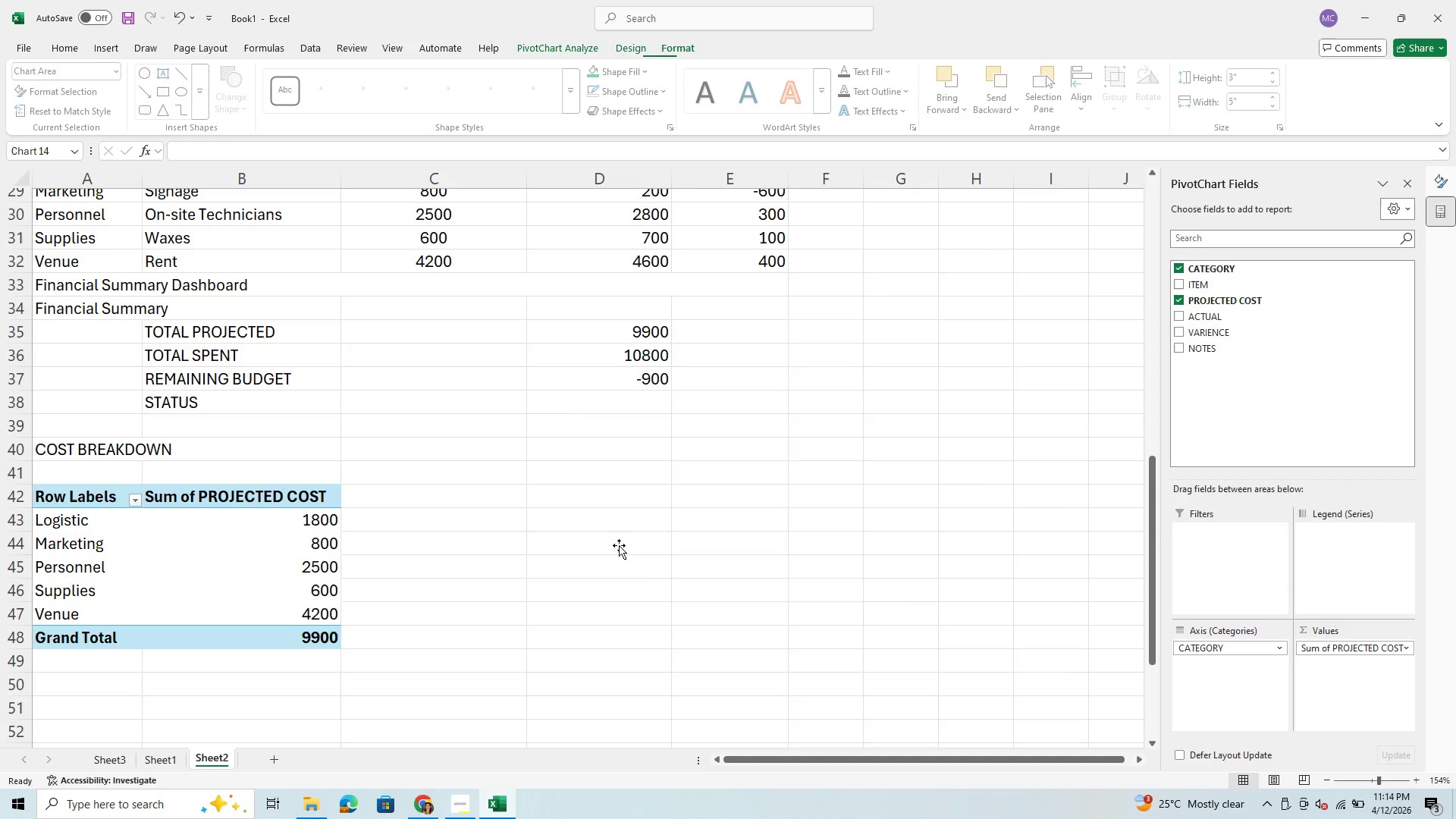 
scroll: coordinate [619, 543], scroll_direction: down, amount: 3.0
 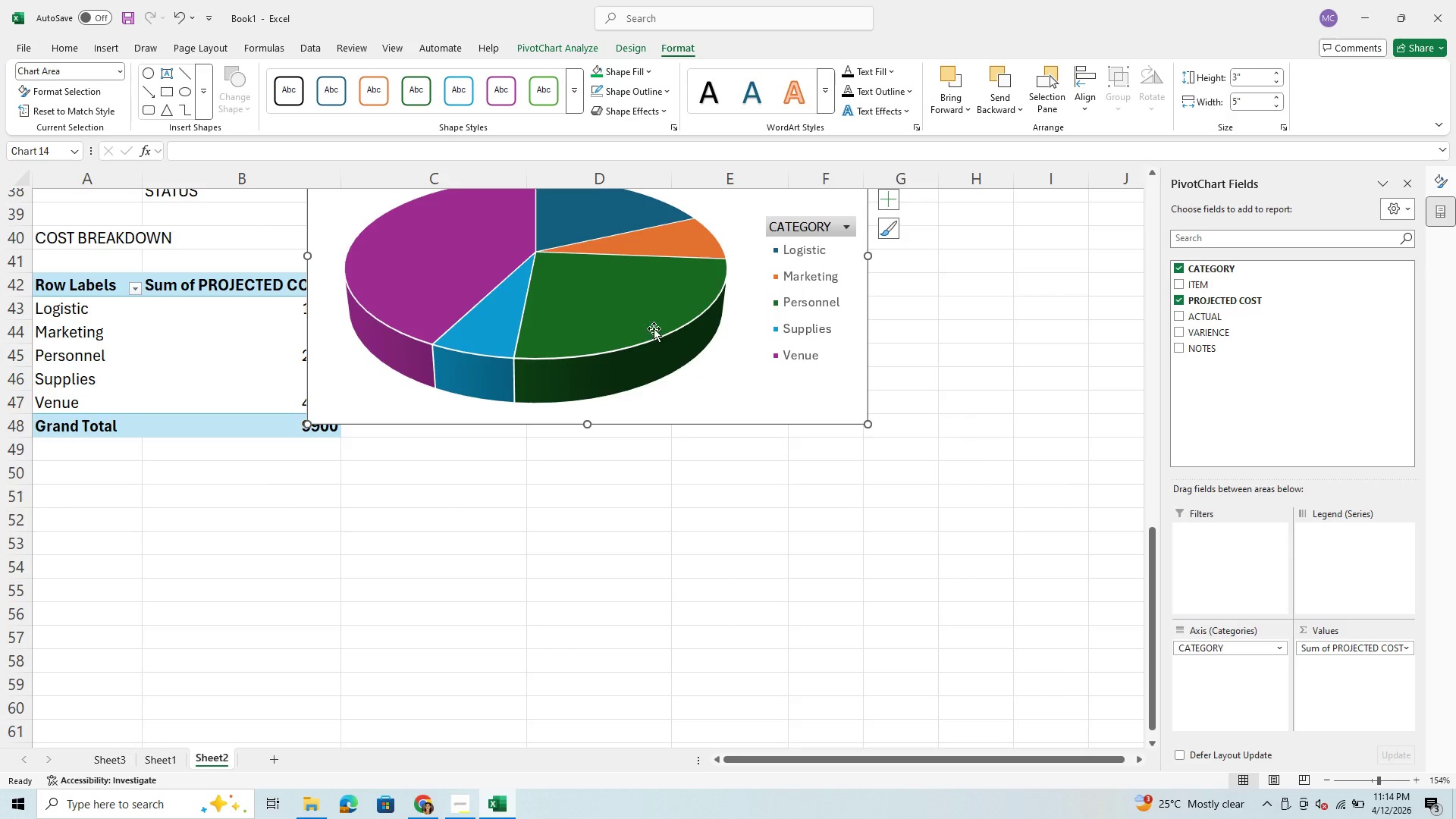 
left_click_drag(start_coordinate=[635, 315], to_coordinate=[617, 324])
 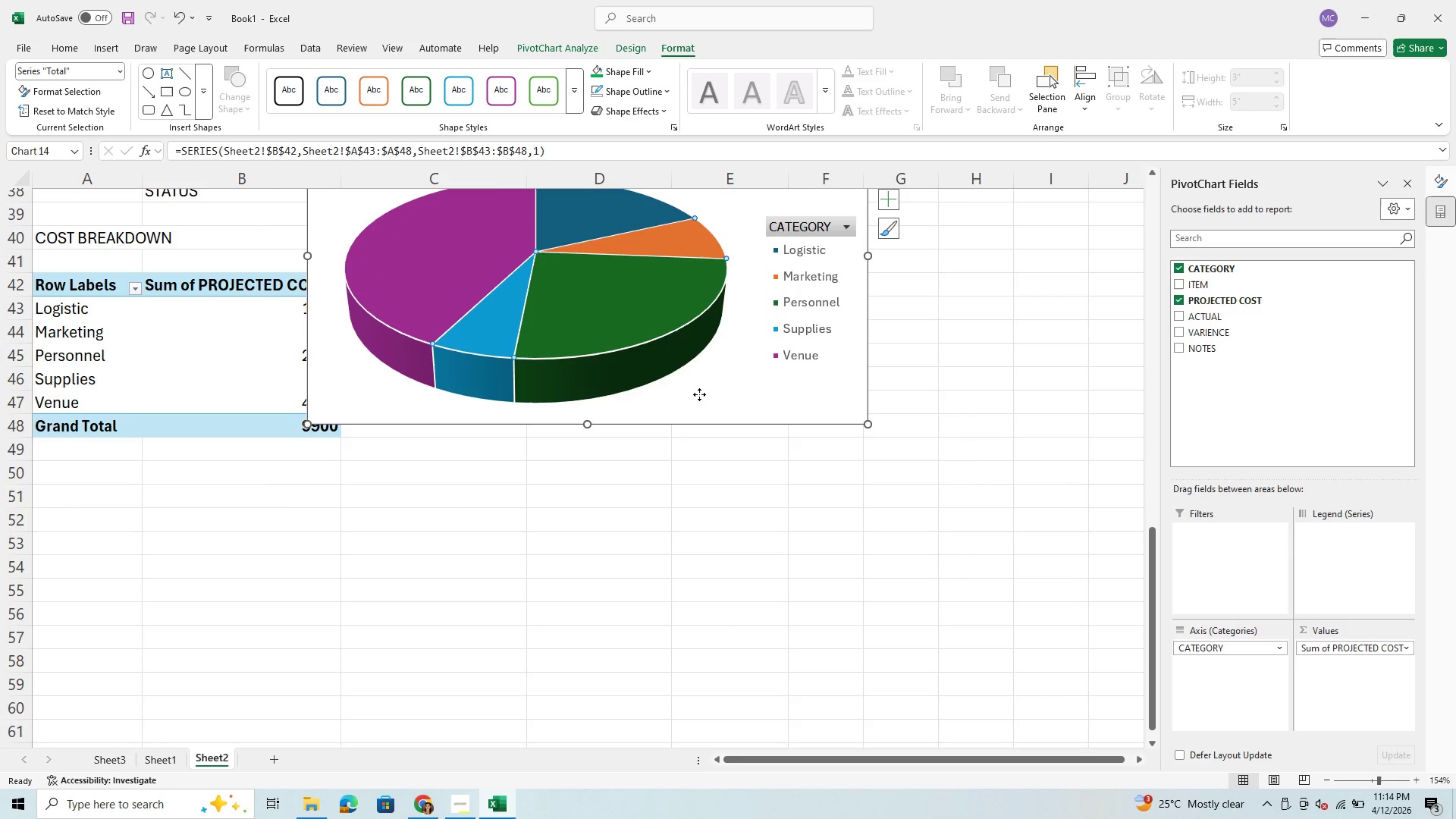 
left_click_drag(start_coordinate=[699, 394], to_coordinate=[720, 382])
 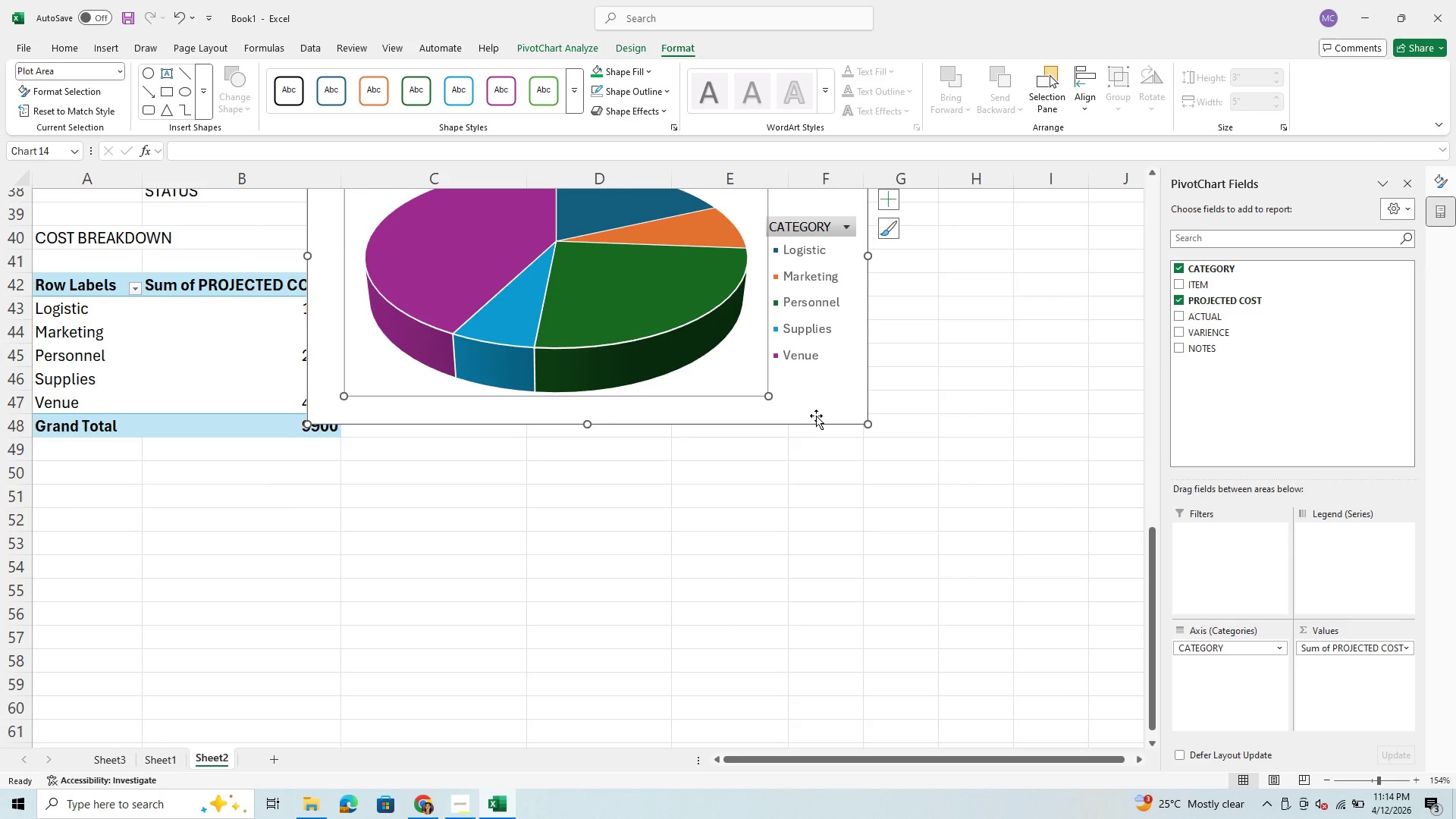 
left_click_drag(start_coordinate=[816, 414], to_coordinate=[426, 818])
 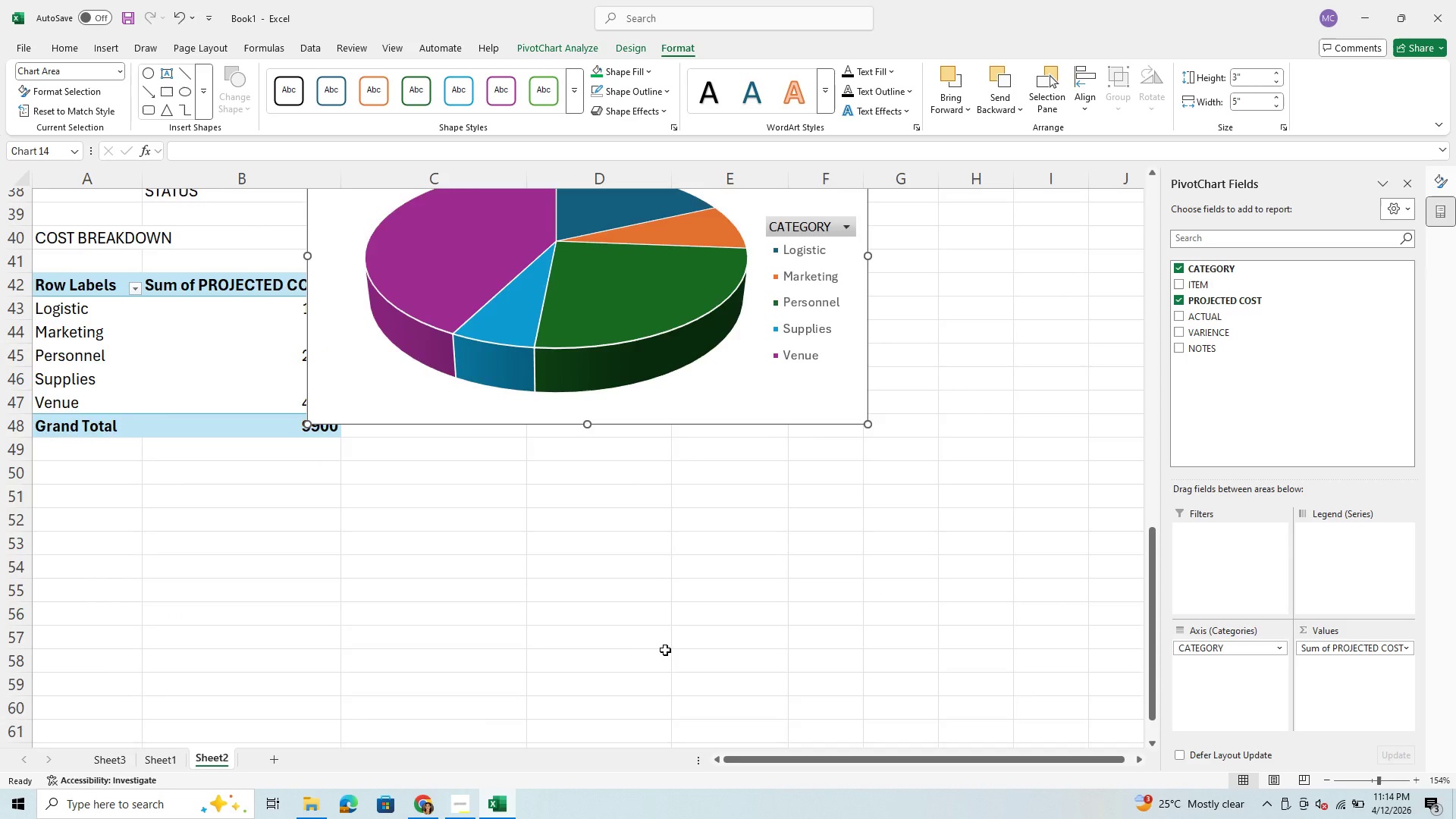 
scroll: coordinate [683, 641], scroll_direction: down, amount: 1.0
 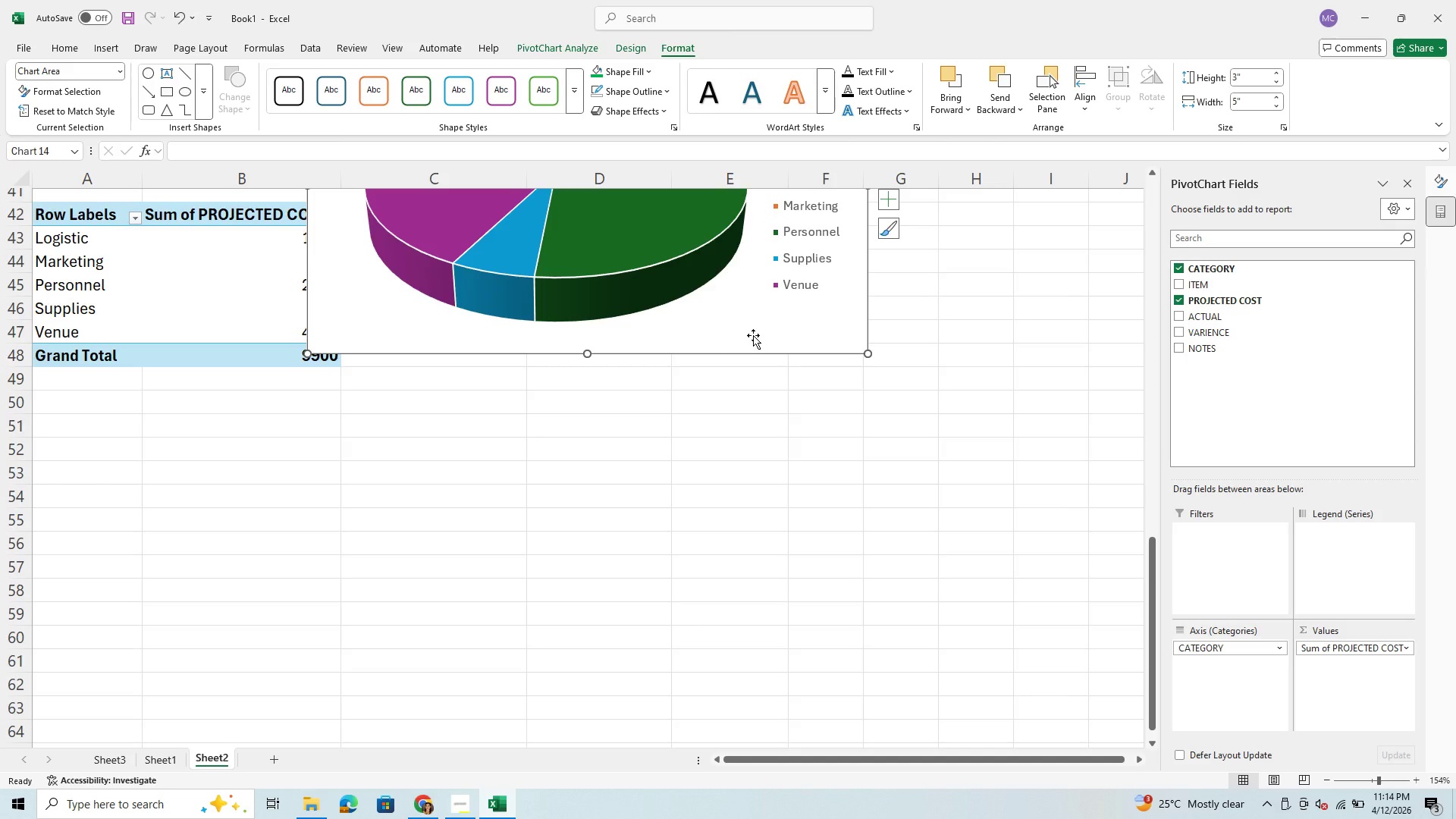 
left_click_drag(start_coordinate=[753, 334], to_coordinate=[448, 689])
 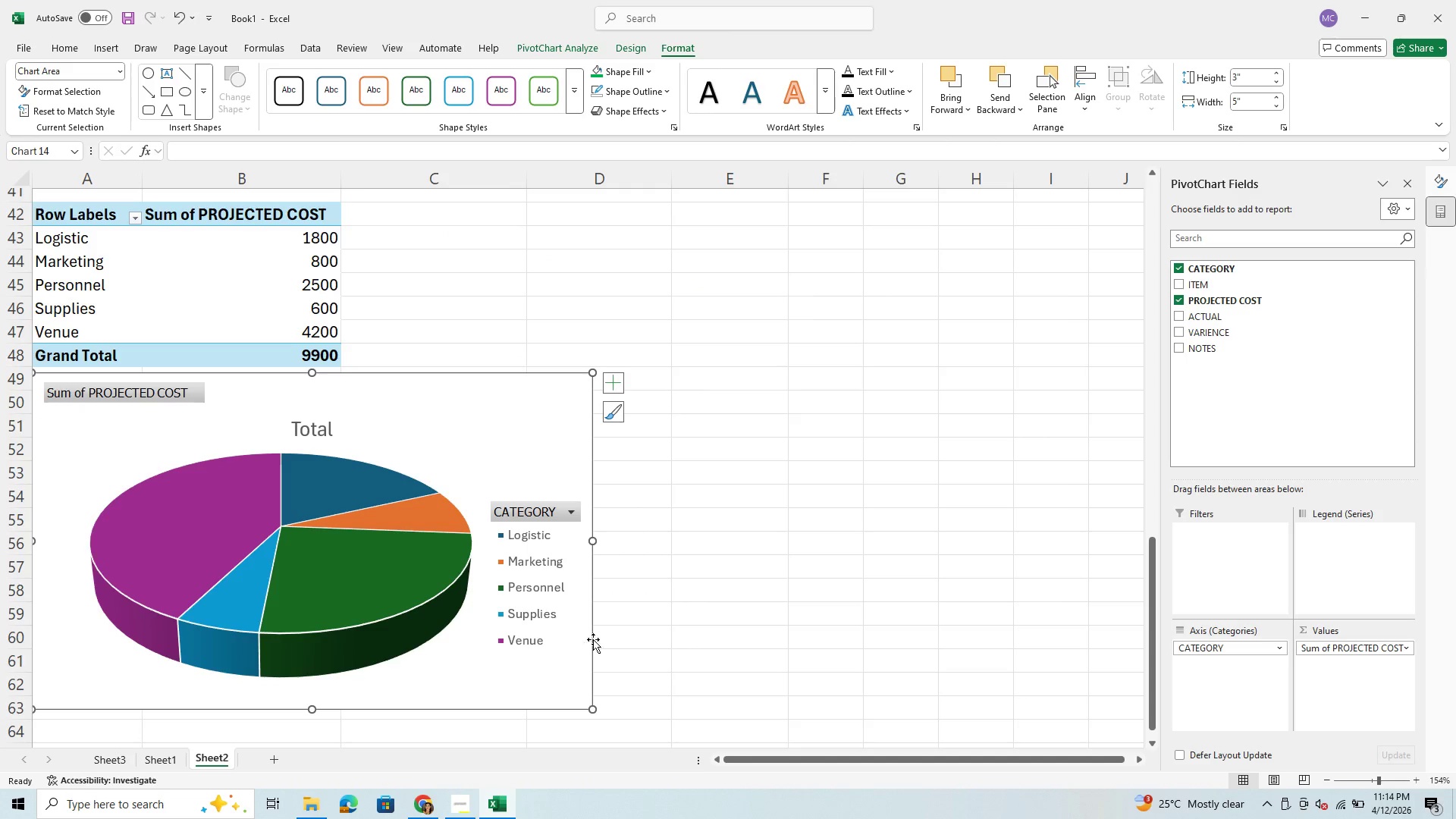 
scroll: coordinate [605, 636], scroll_direction: down, amount: 1.0
 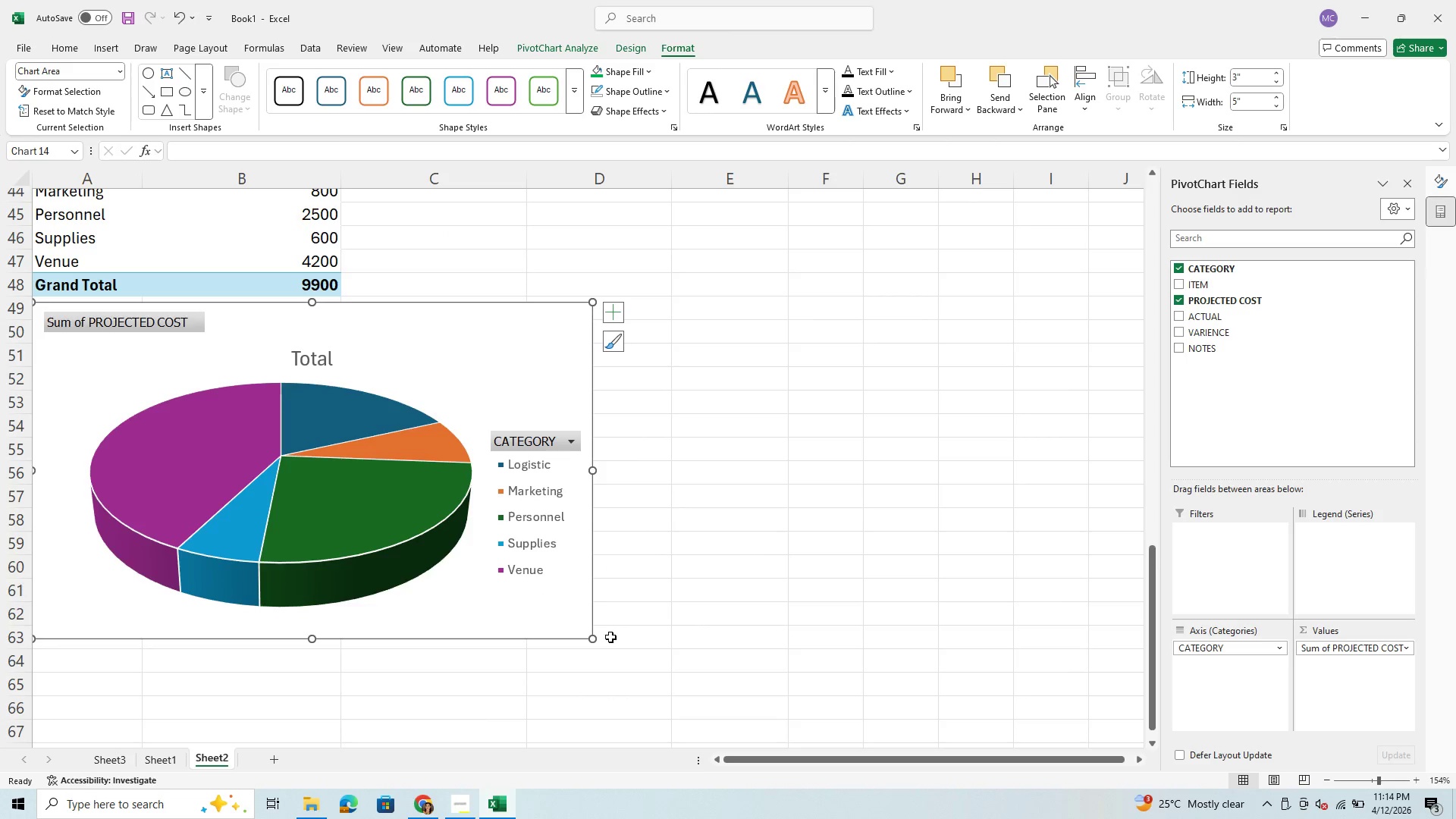 
left_click_drag(start_coordinate=[589, 641], to_coordinate=[504, 591])
 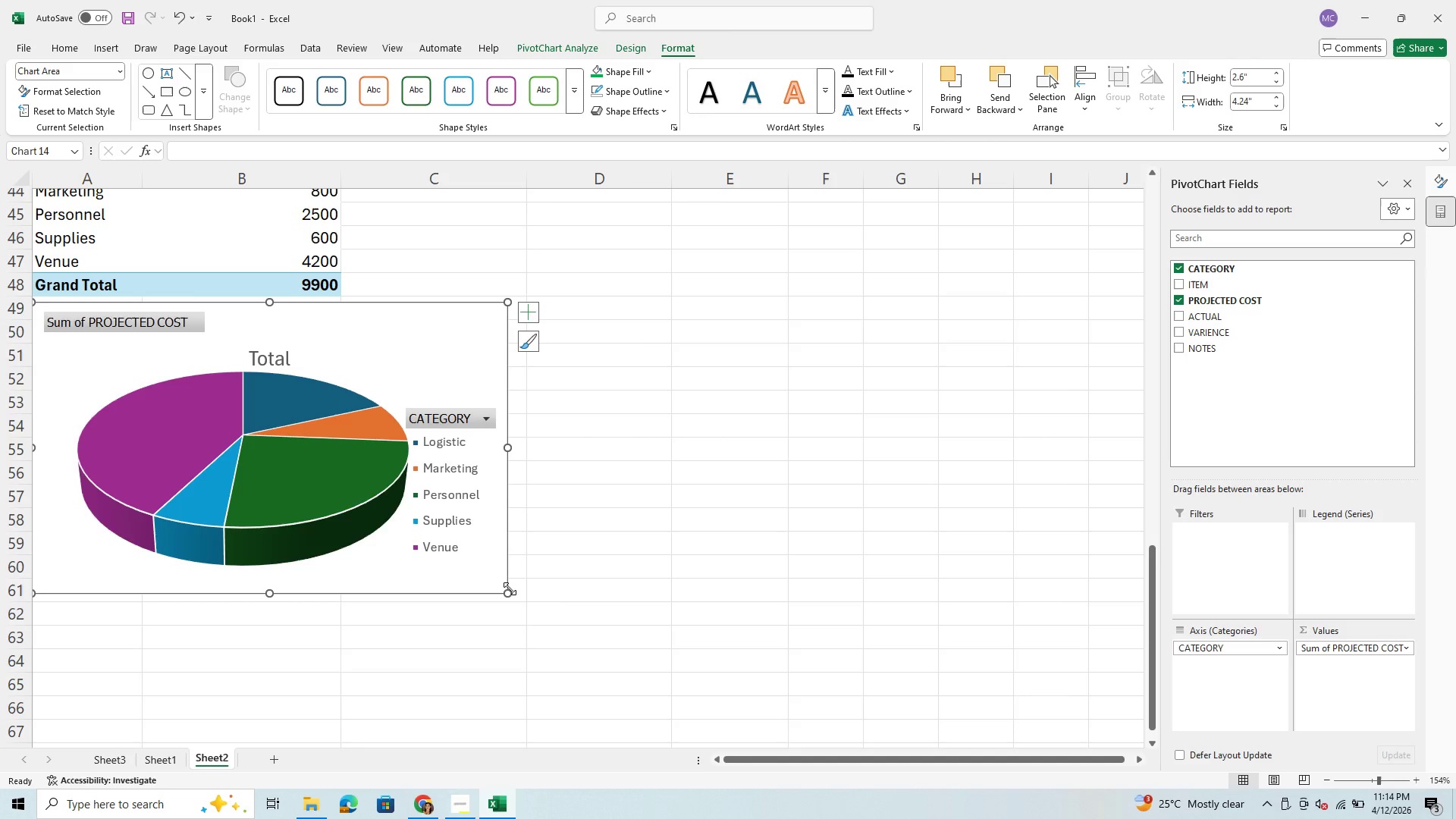 
left_click_drag(start_coordinate=[510, 594], to_coordinate=[464, 548])
 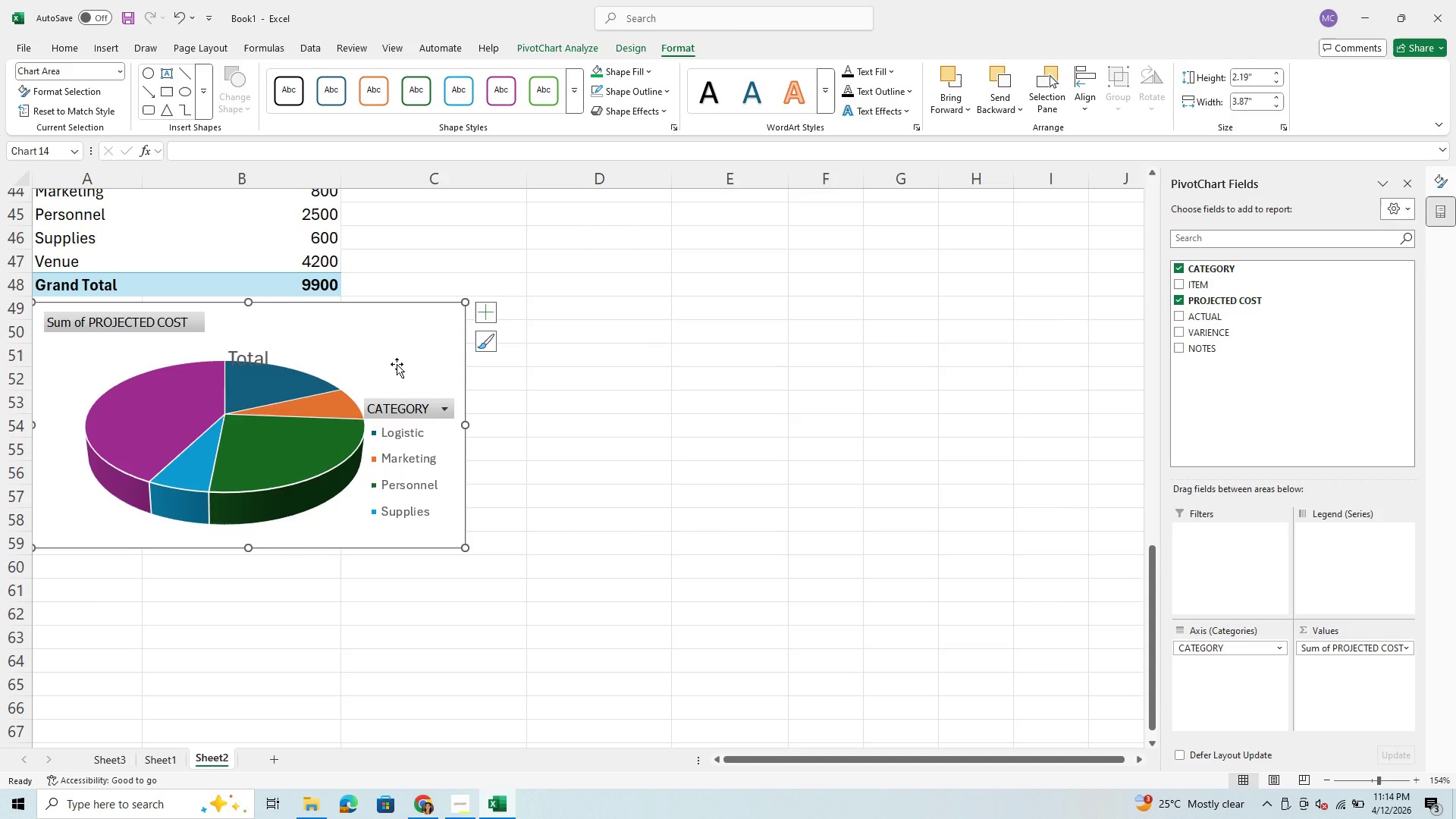 
scroll: coordinate [397, 364], scroll_direction: up, amount: 3.0
 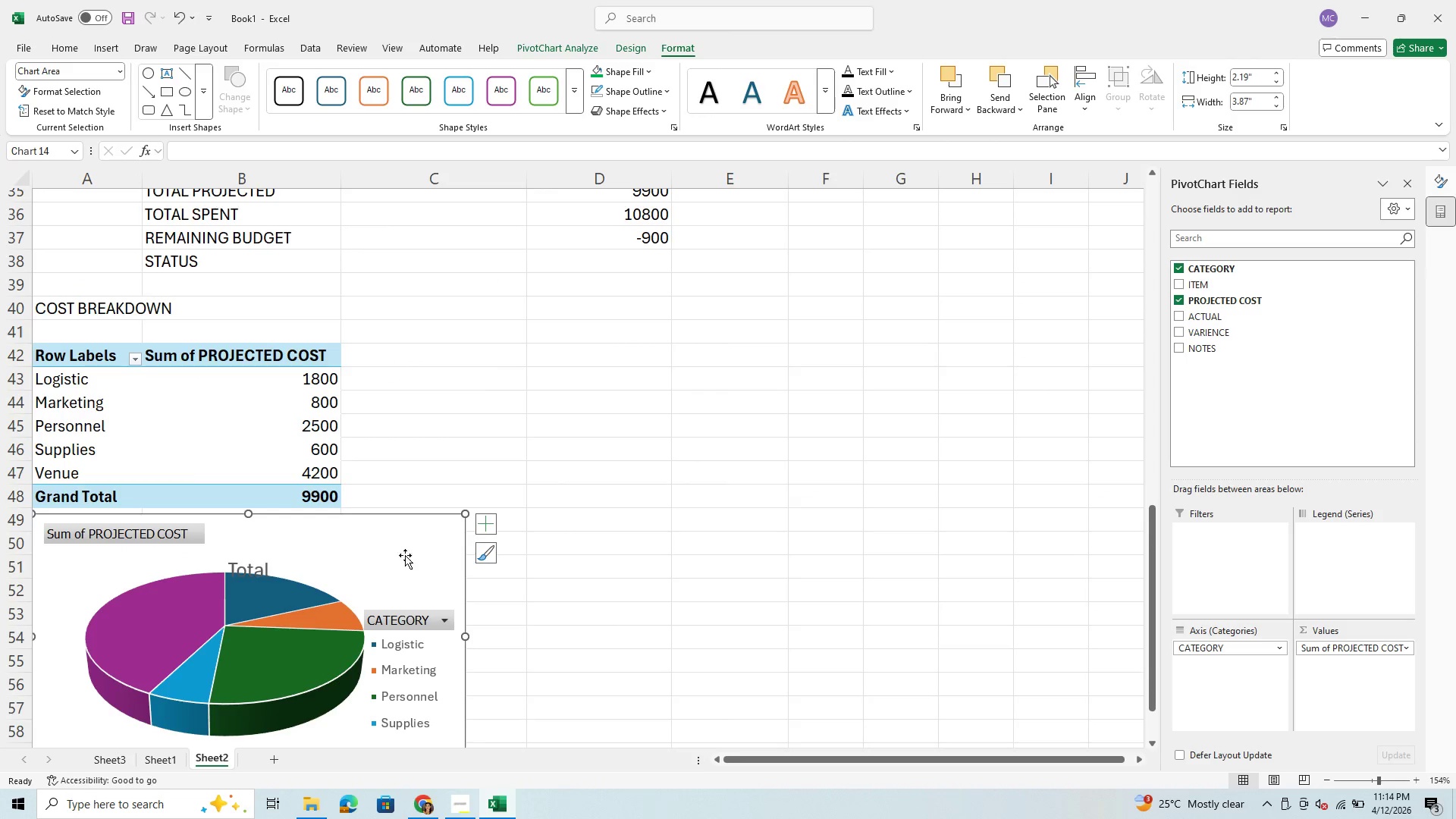 
left_click_drag(start_coordinate=[387, 561], to_coordinate=[738, 393])
 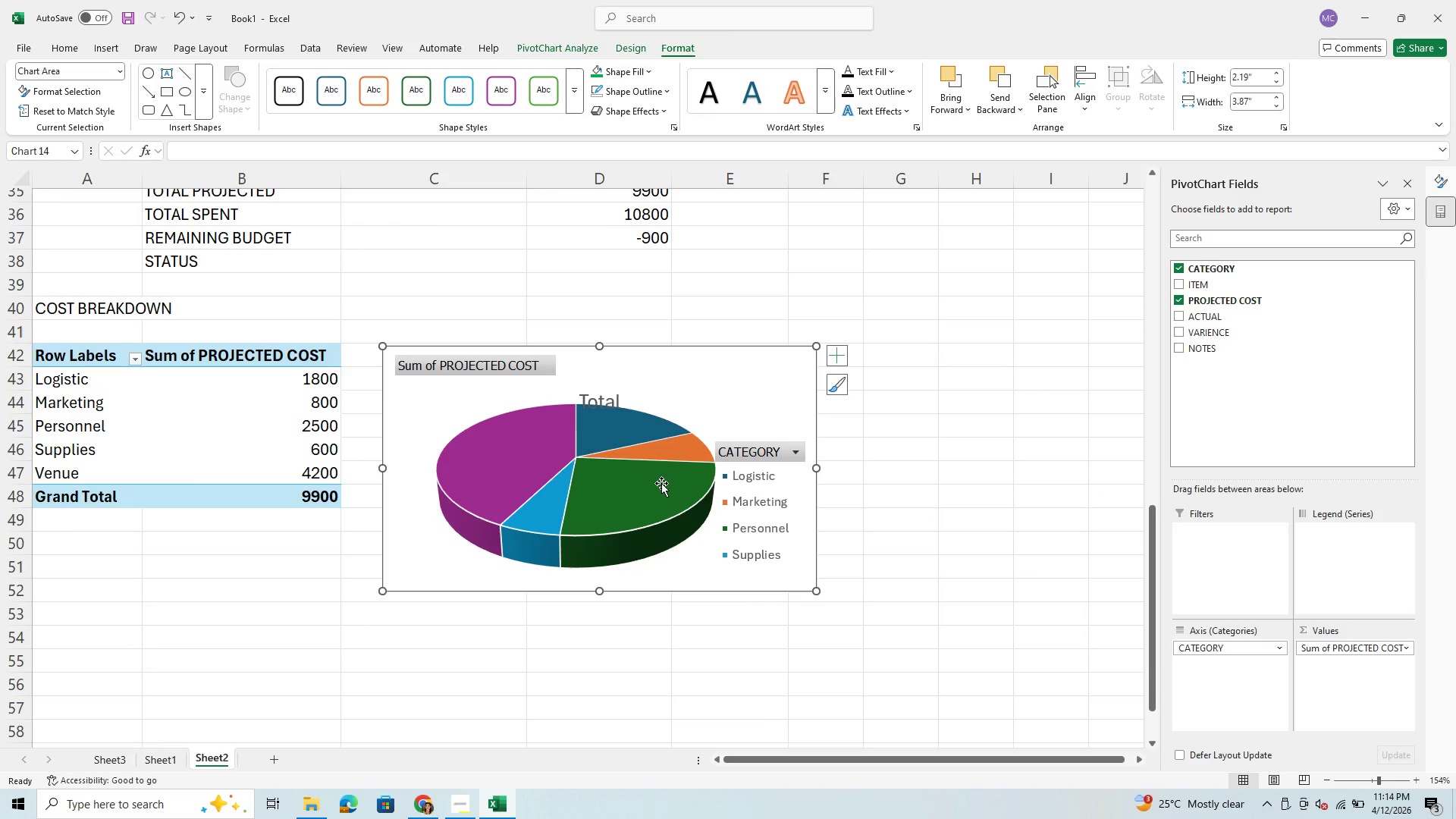 
left_click([661, 483])
 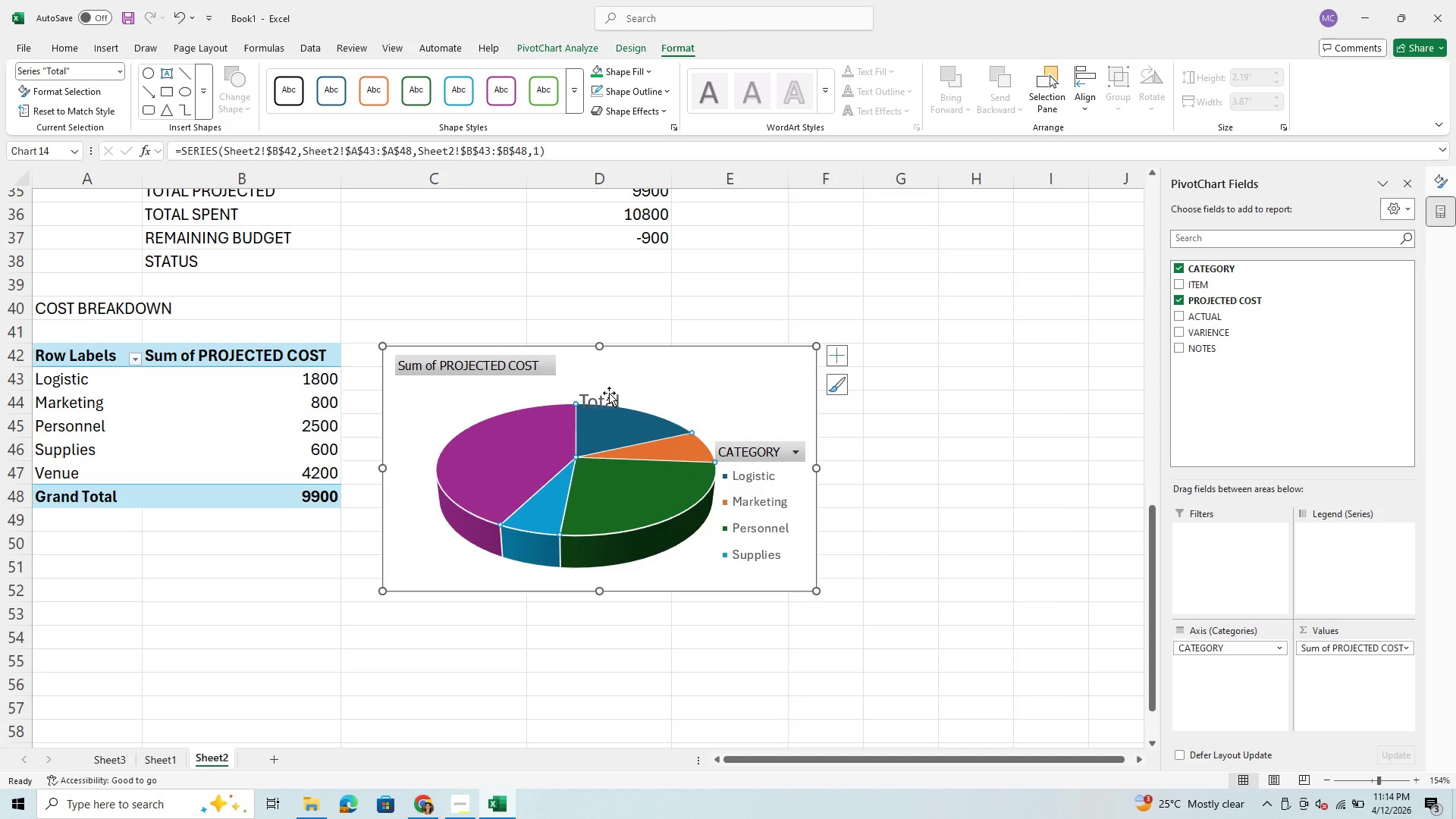 
left_click([609, 393])
 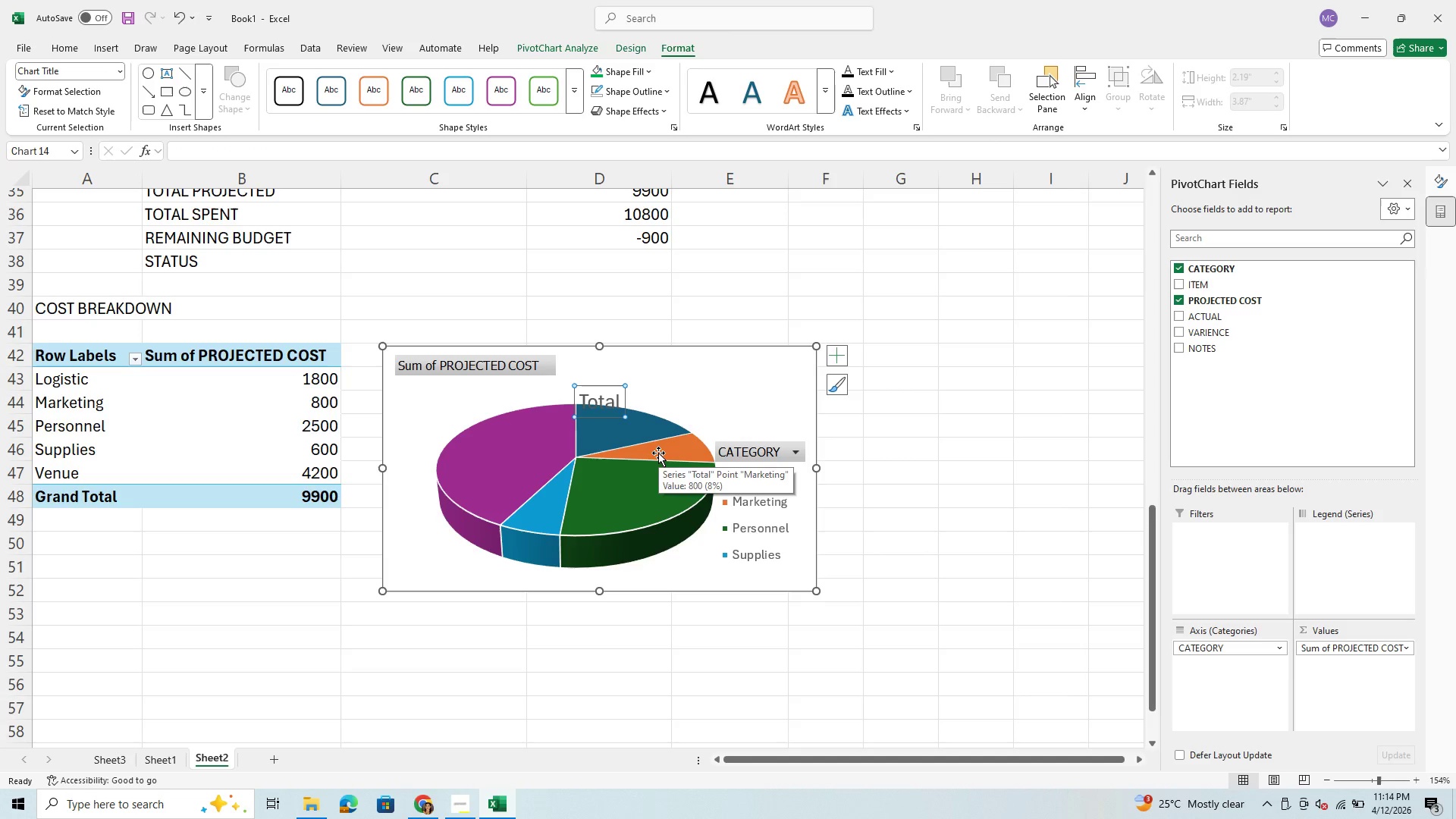 
wait(11.96)
 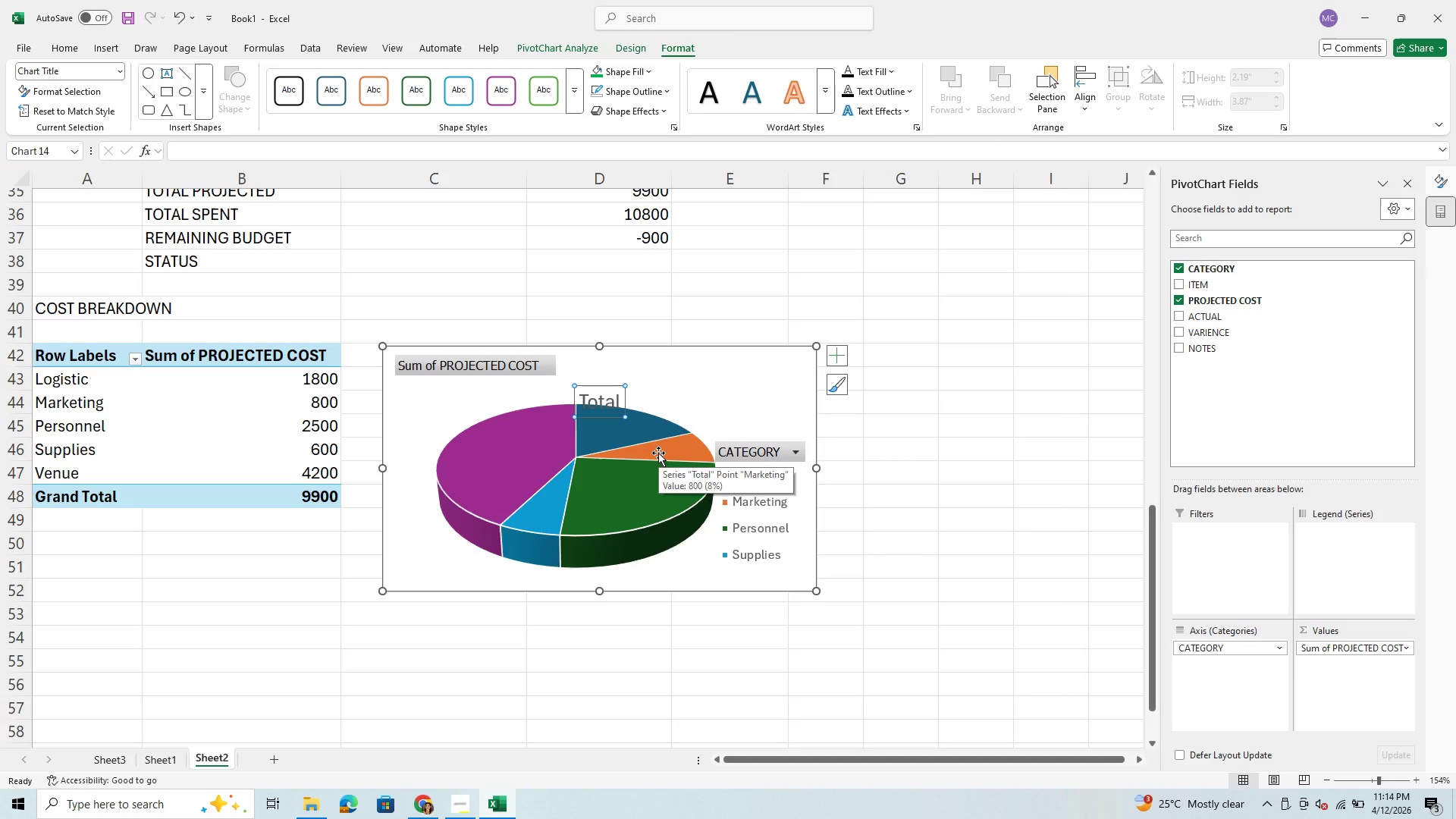 
mouse_move([785, 568])
 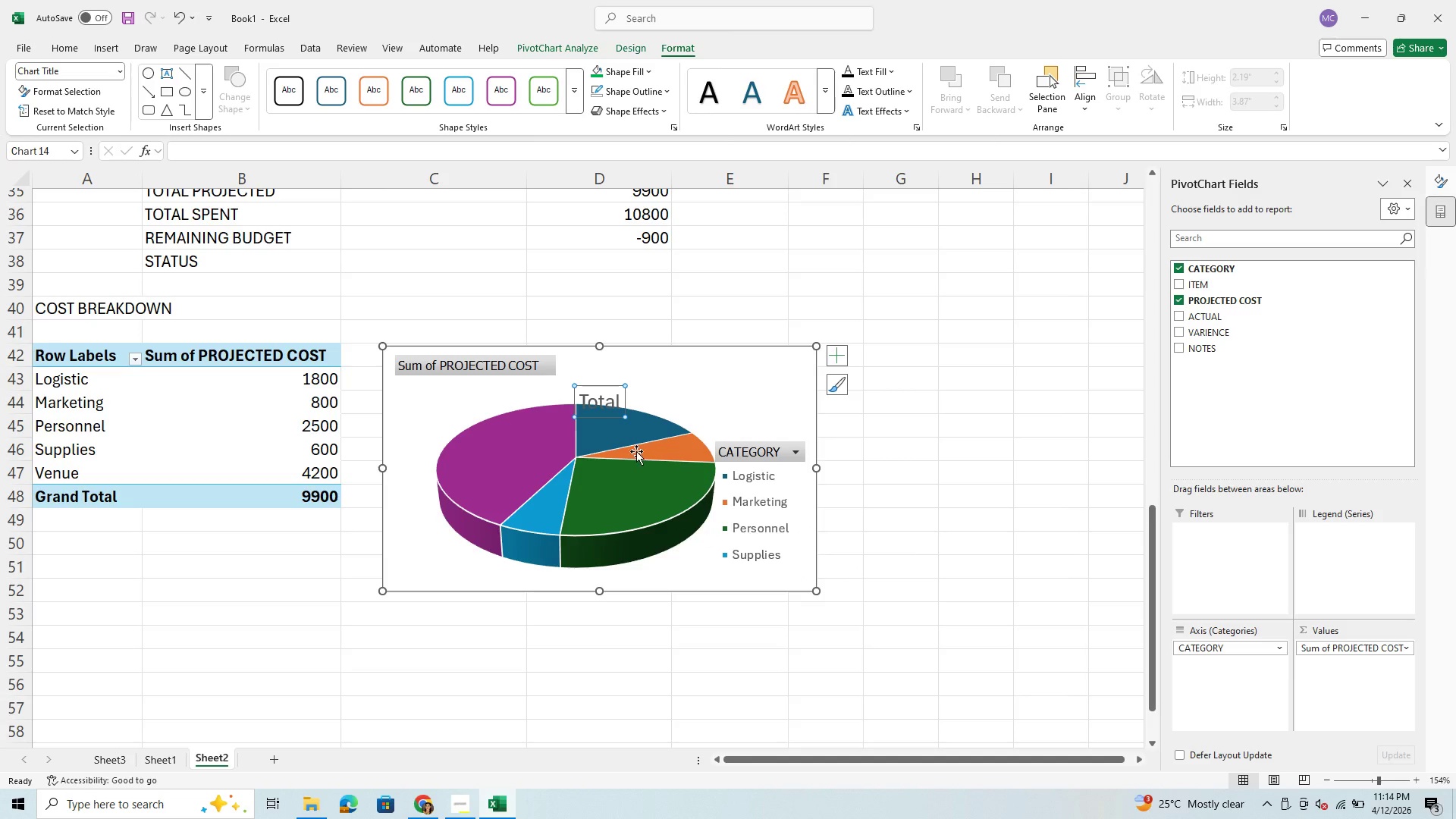 
key(CapsLock)
 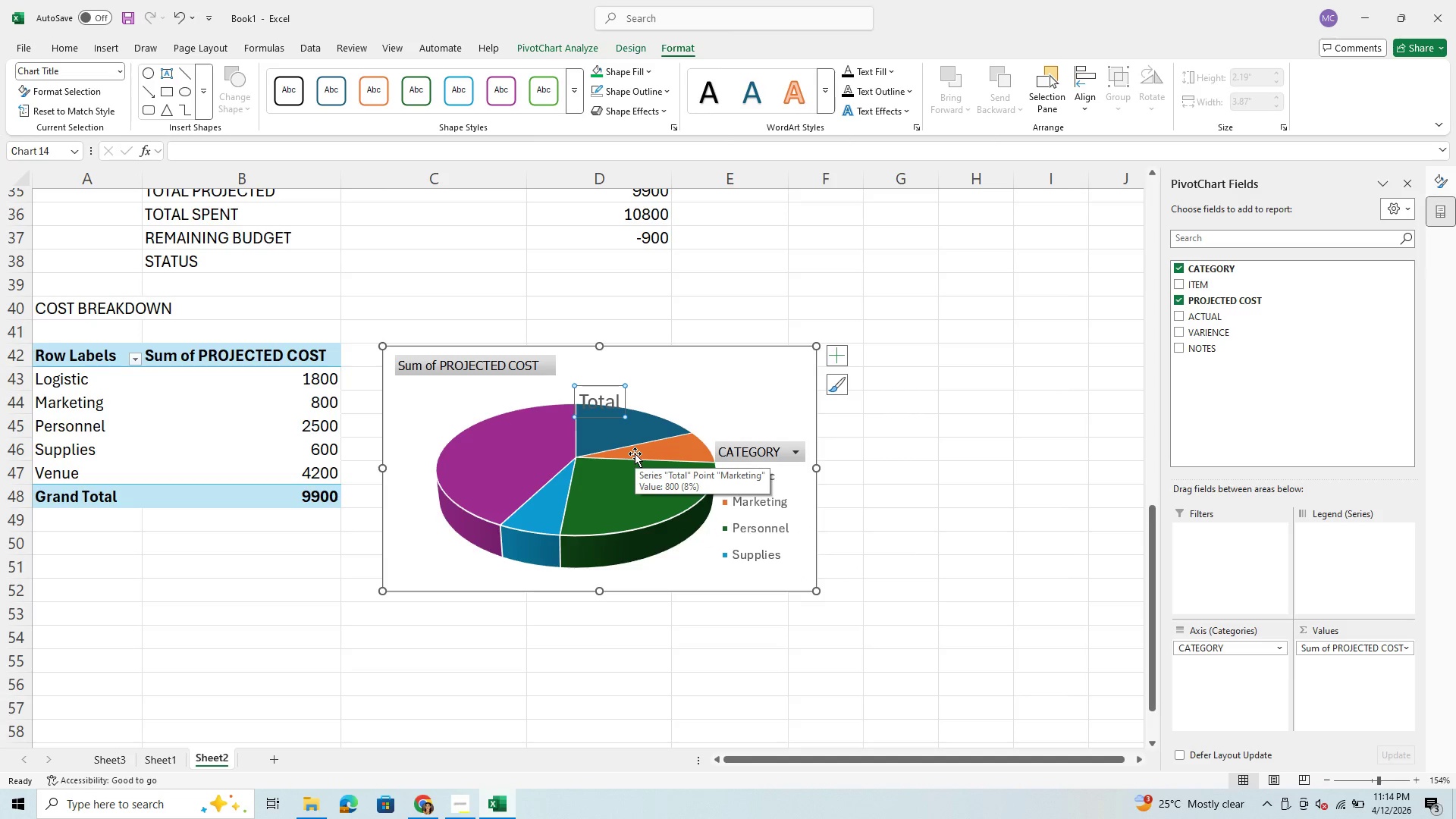 
key(B)
 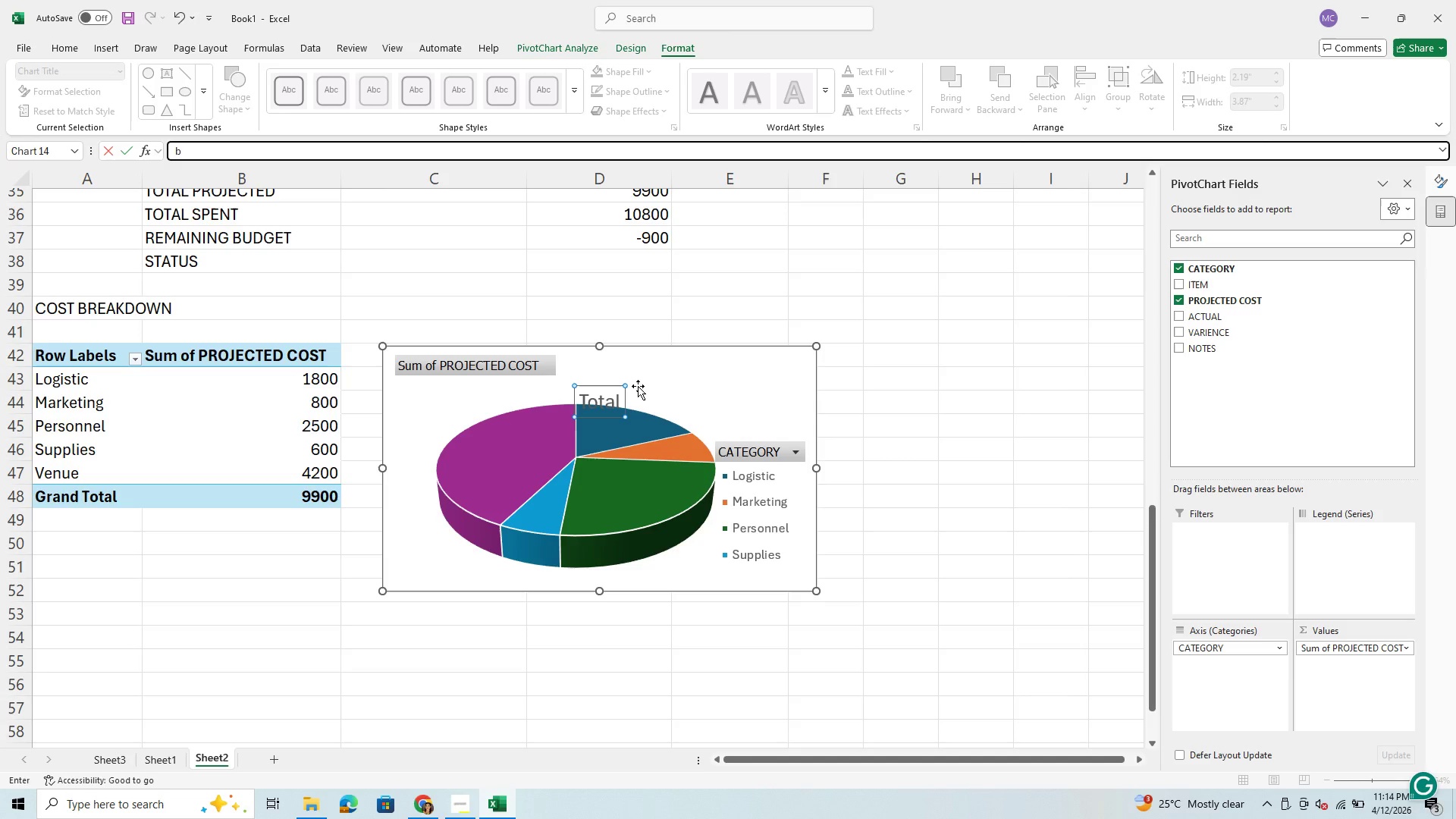 
left_click([617, 406])
 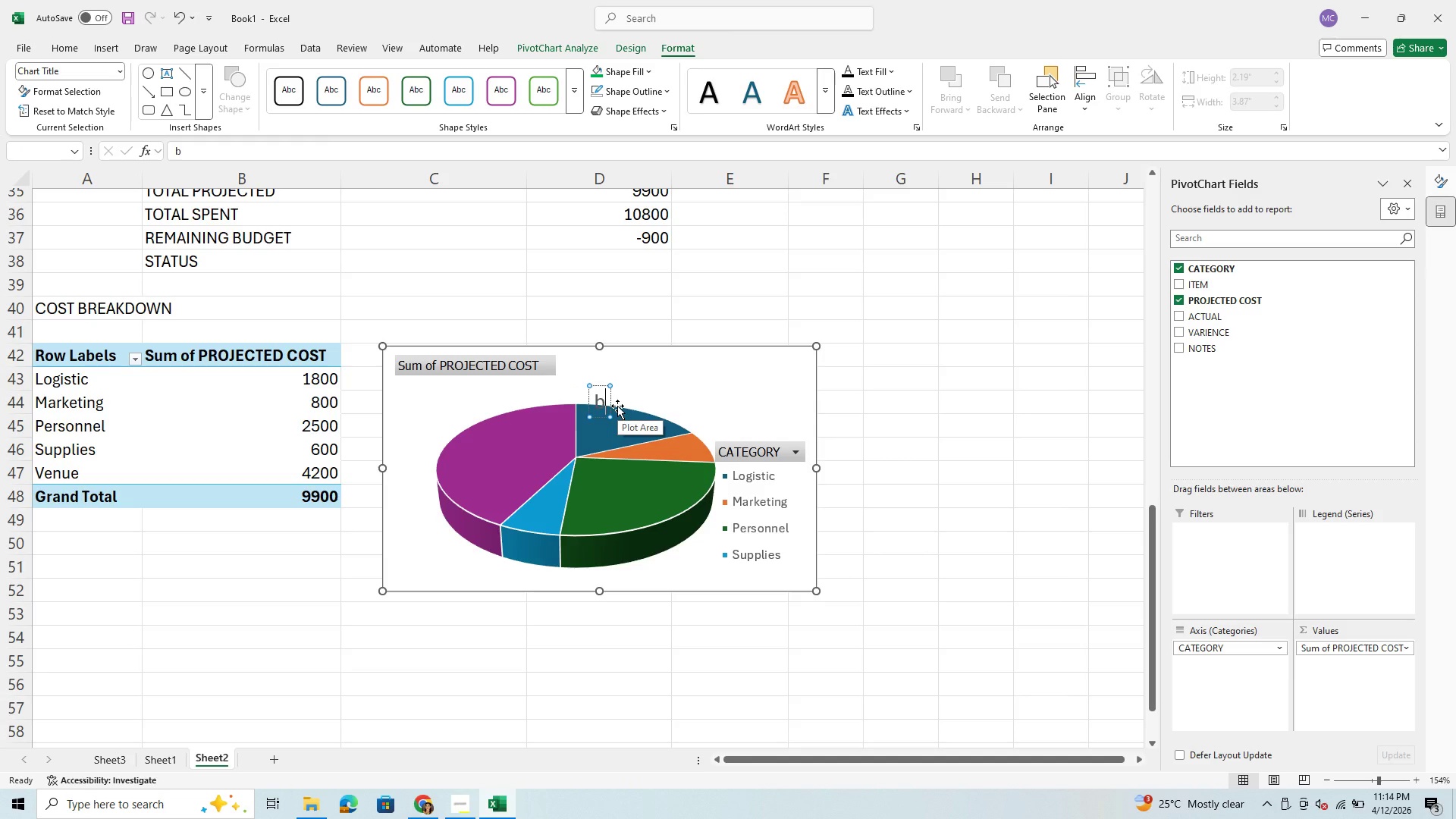 
key(Backspace)
type(BUDGET ALLOCATION)
 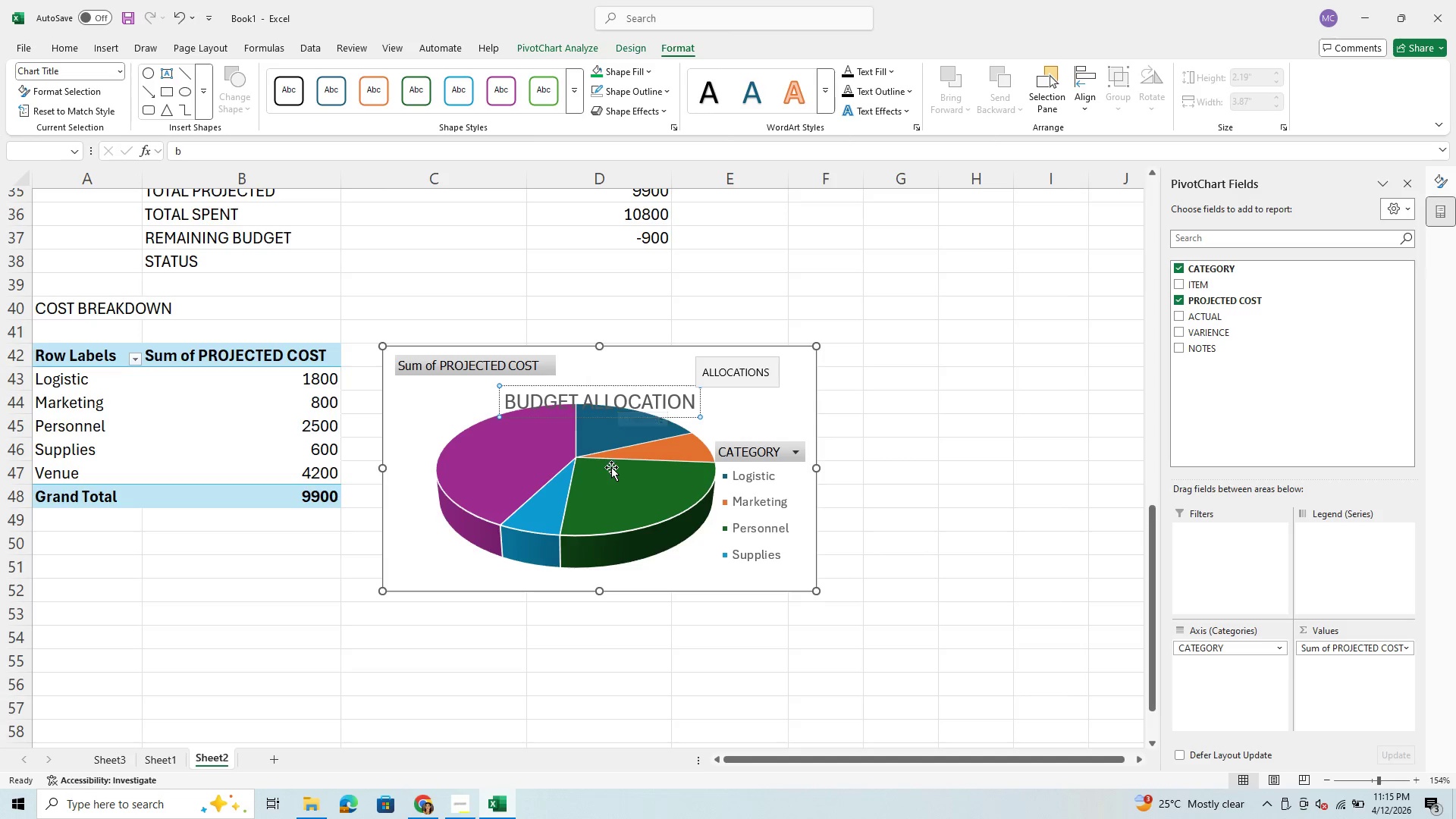 
wait(7.59)
 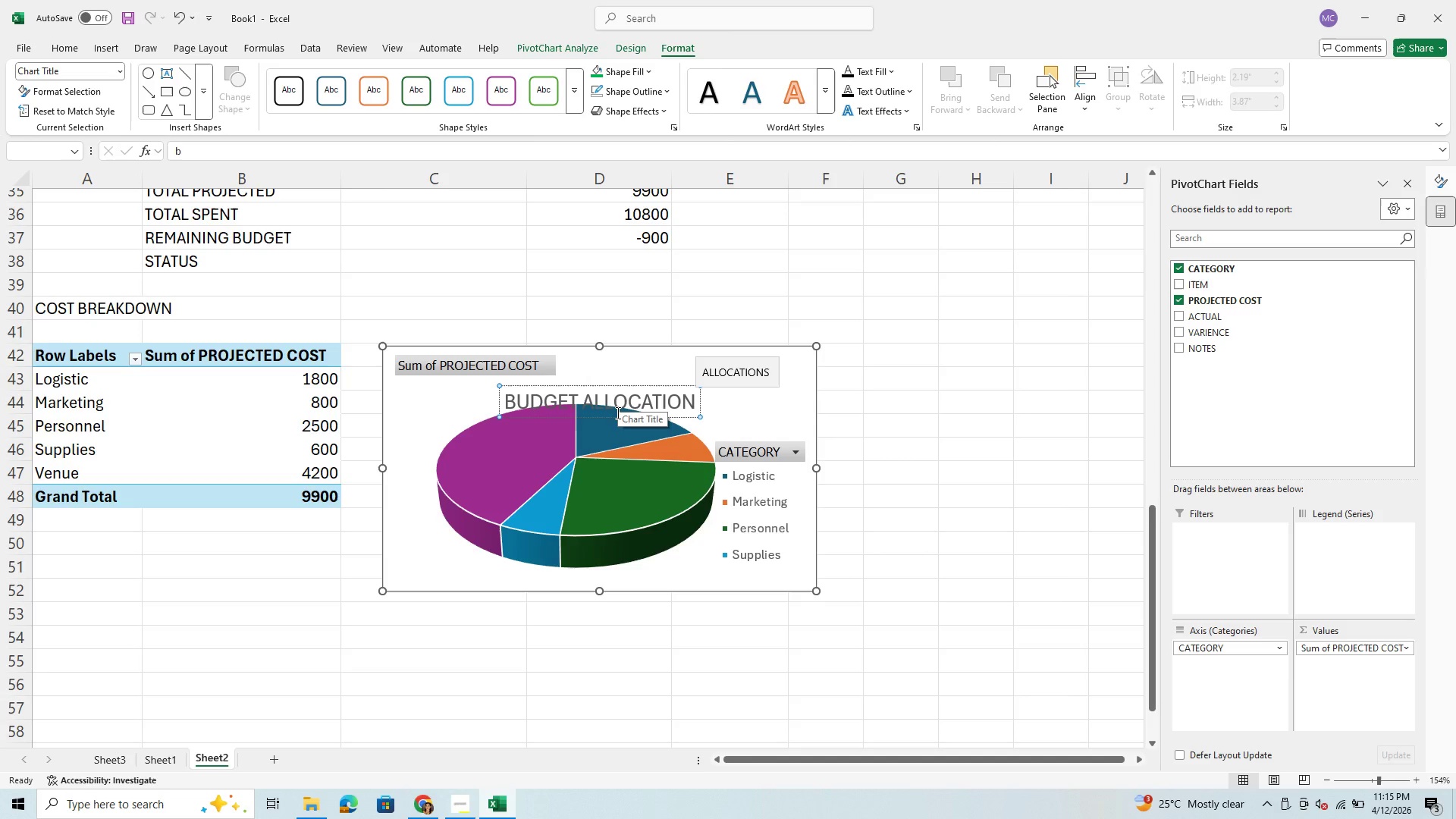 
key(Enter)
 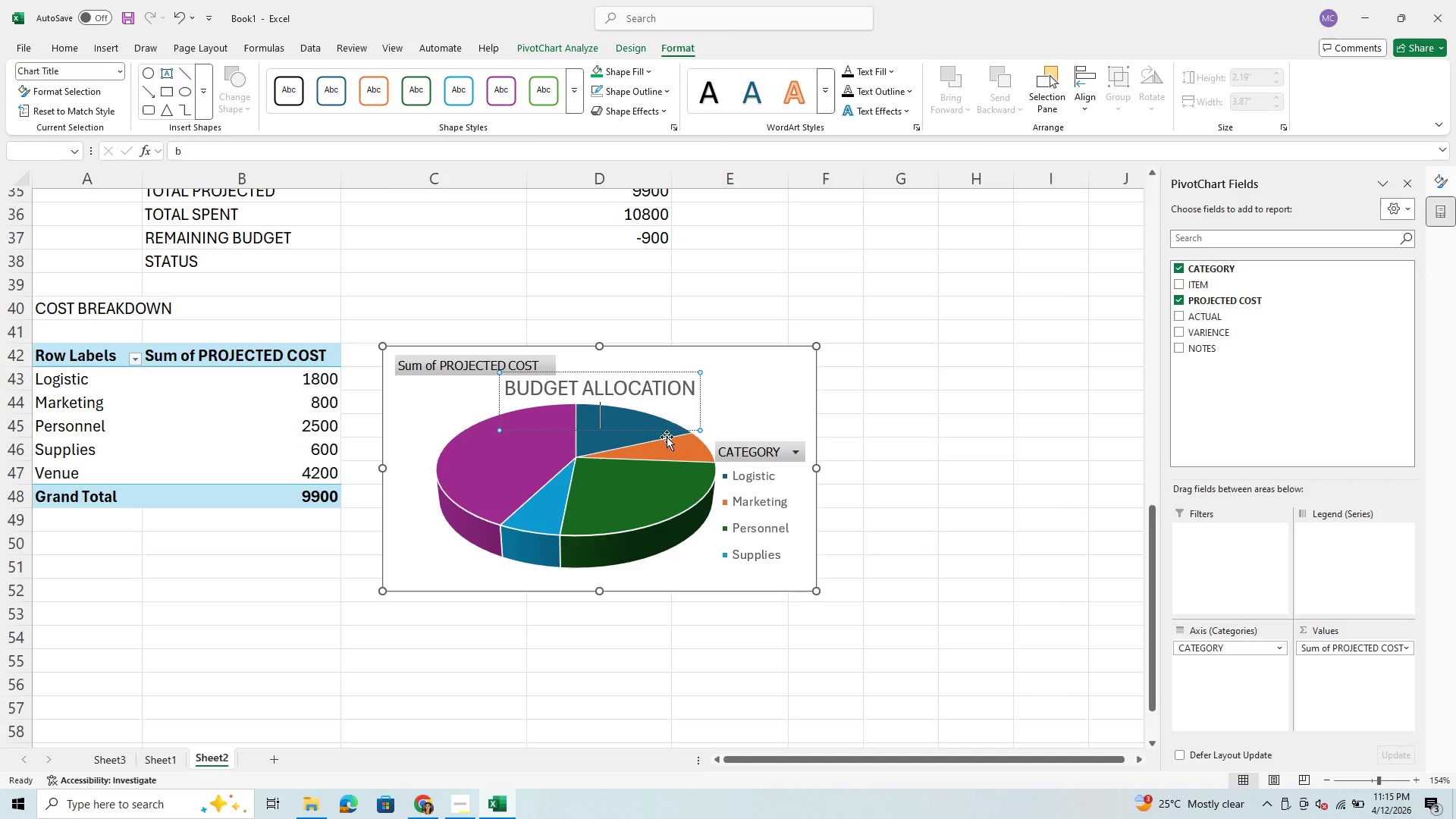 
left_click([632, 532])
 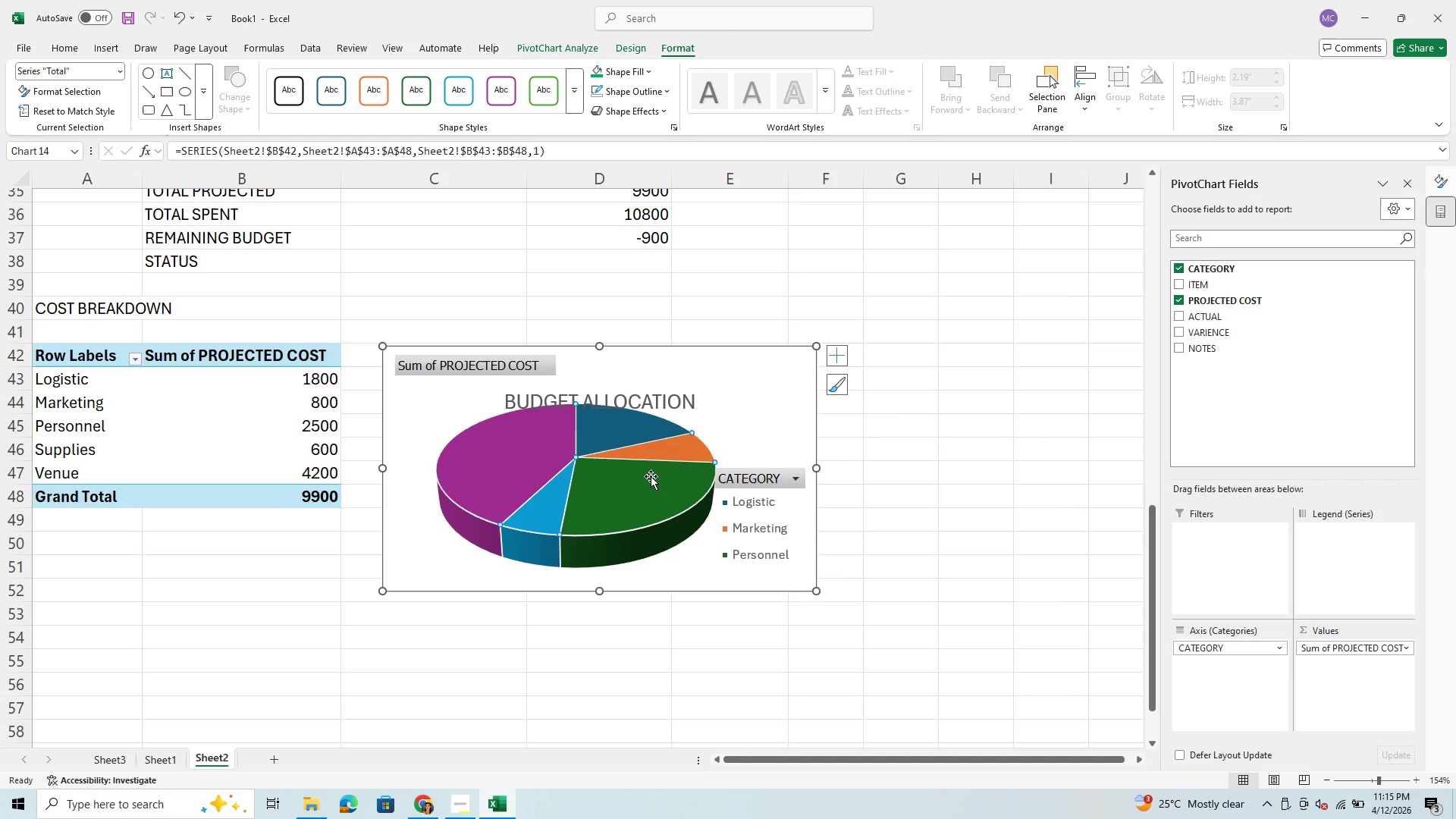 
left_click_drag(start_coordinate=[652, 479], to_coordinate=[626, 473])
 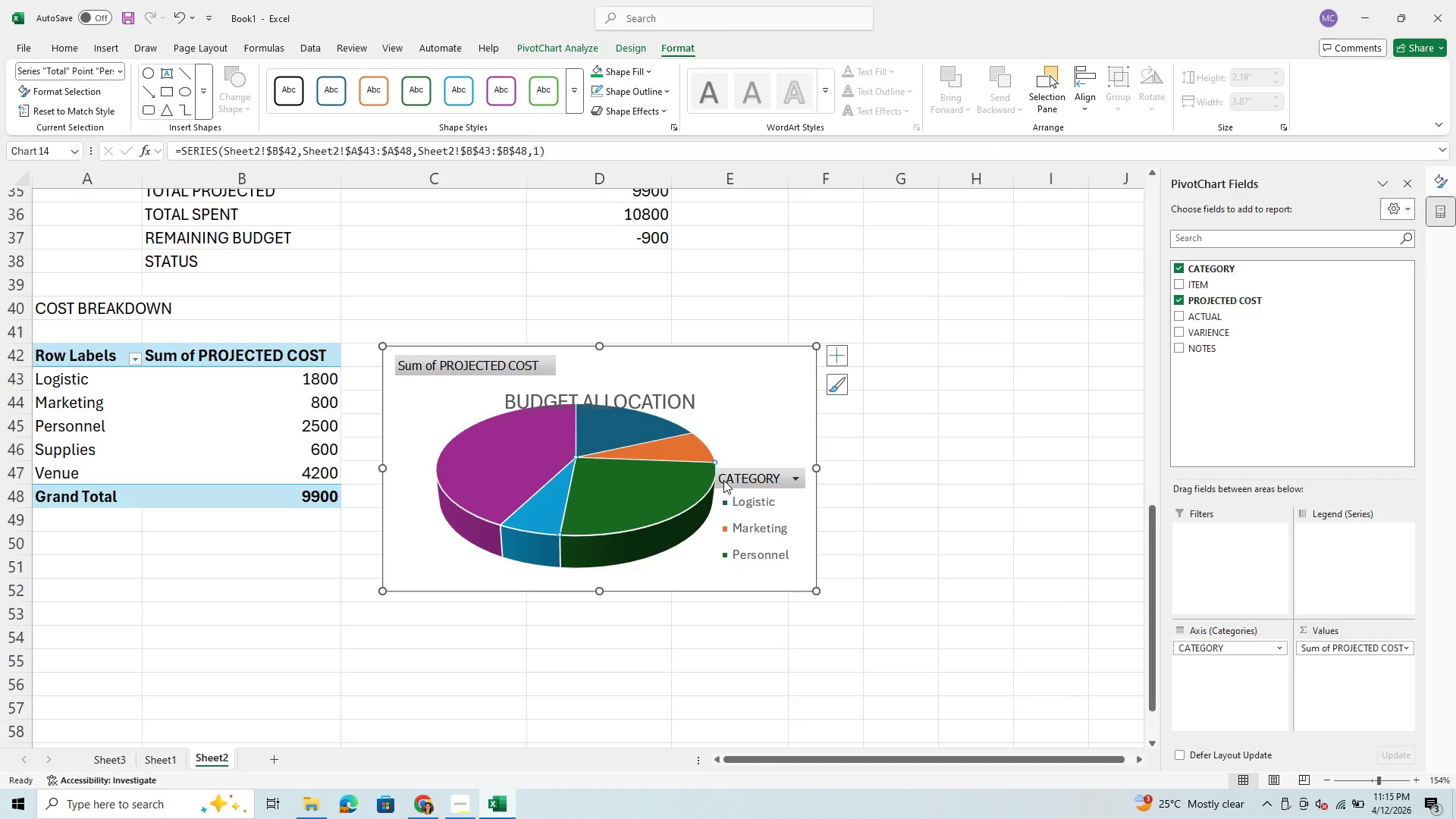 
left_click([729, 479])
 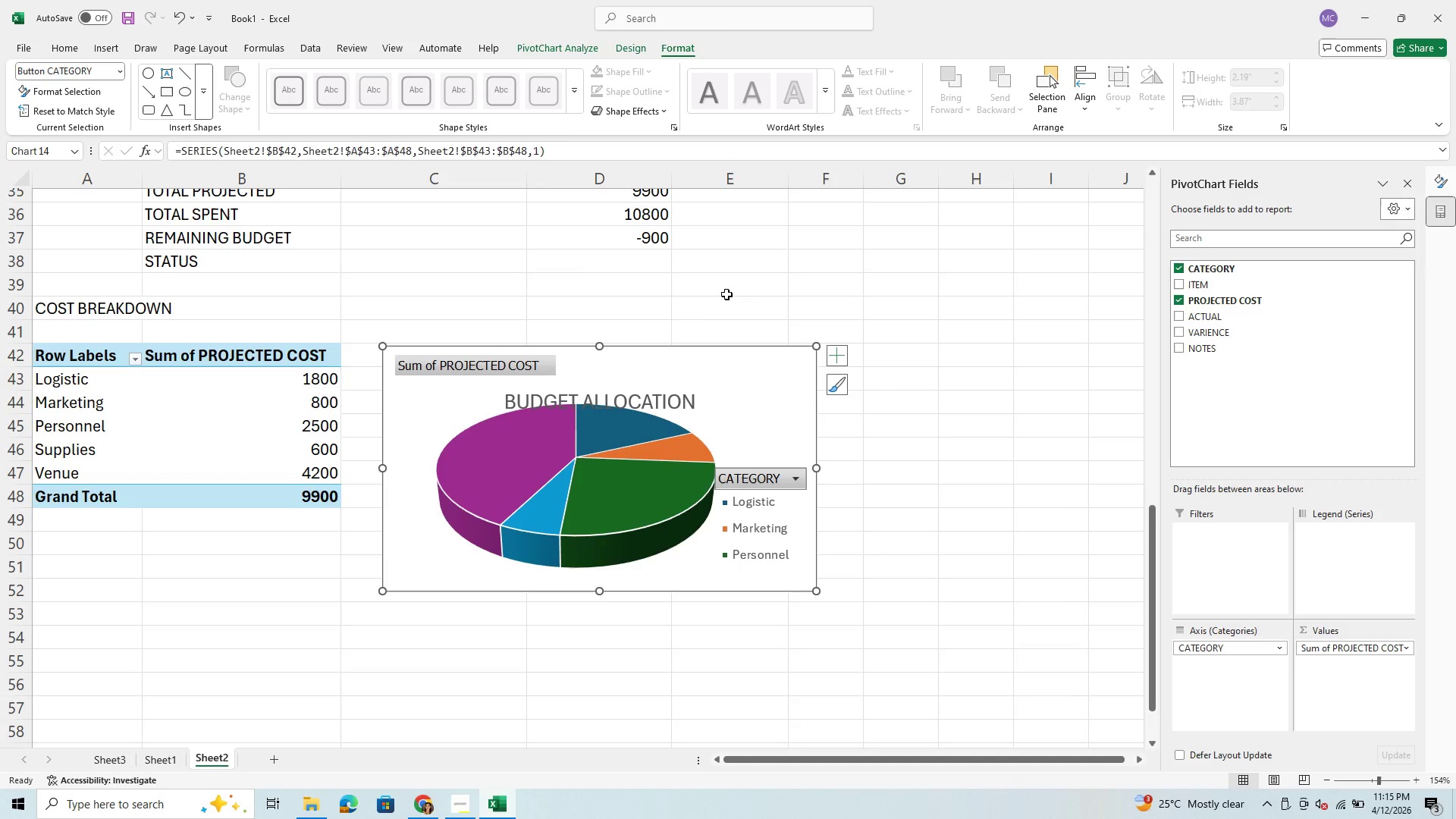 
left_click([587, 479])
 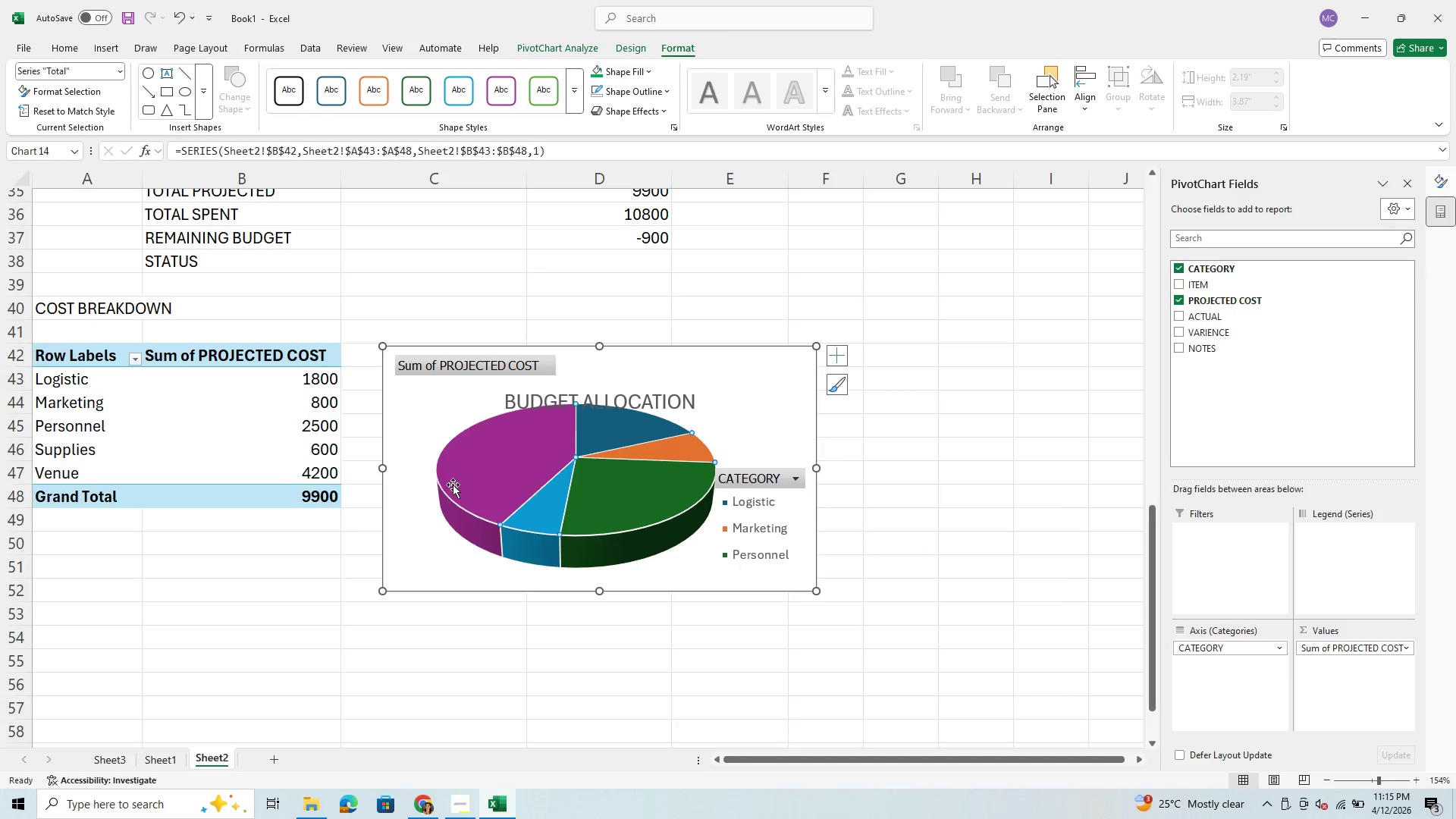 
left_click([453, 485])
 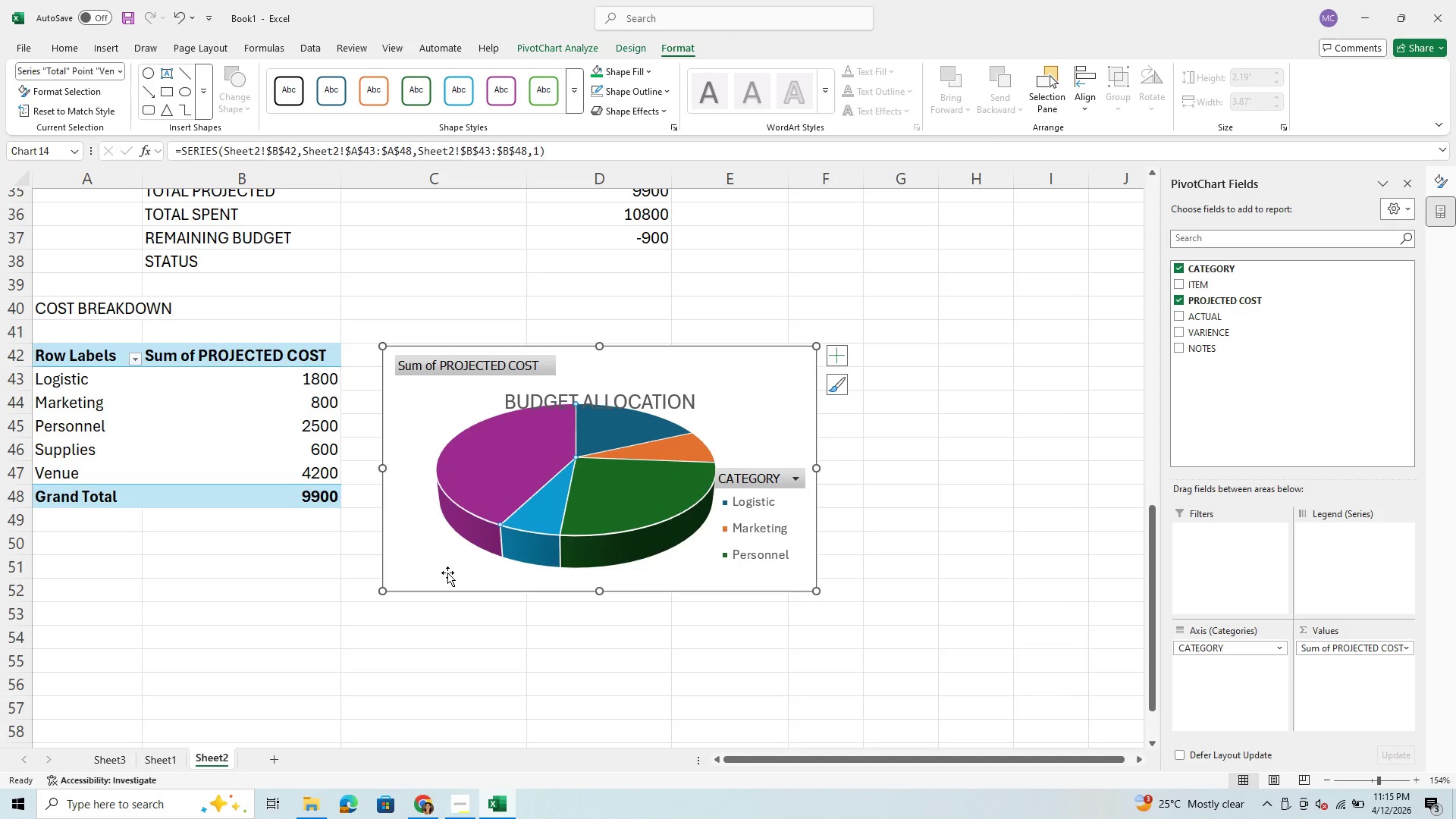 
left_click([447, 573])
 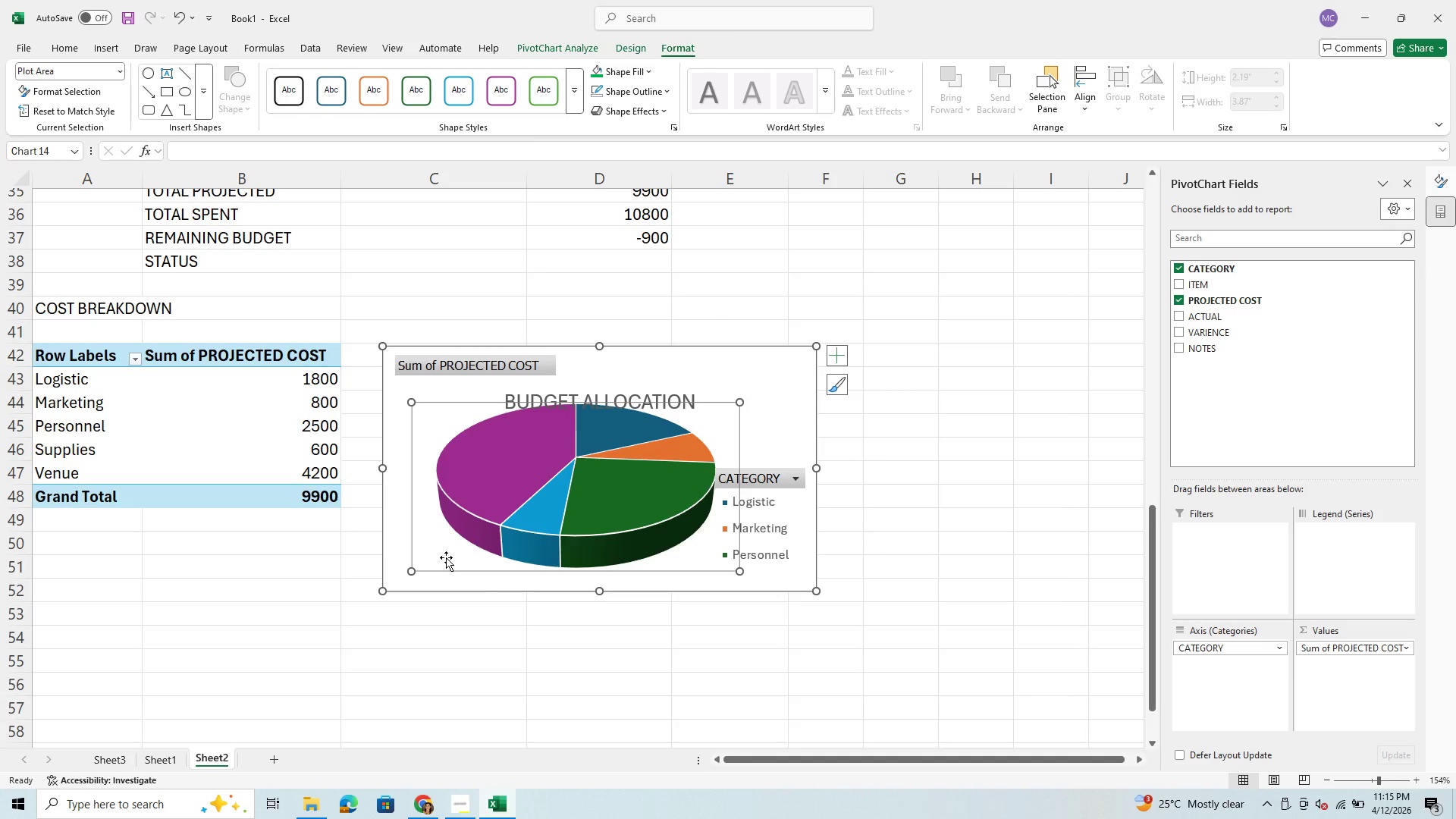 
left_click_drag(start_coordinate=[446, 557], to_coordinate=[431, 560])
 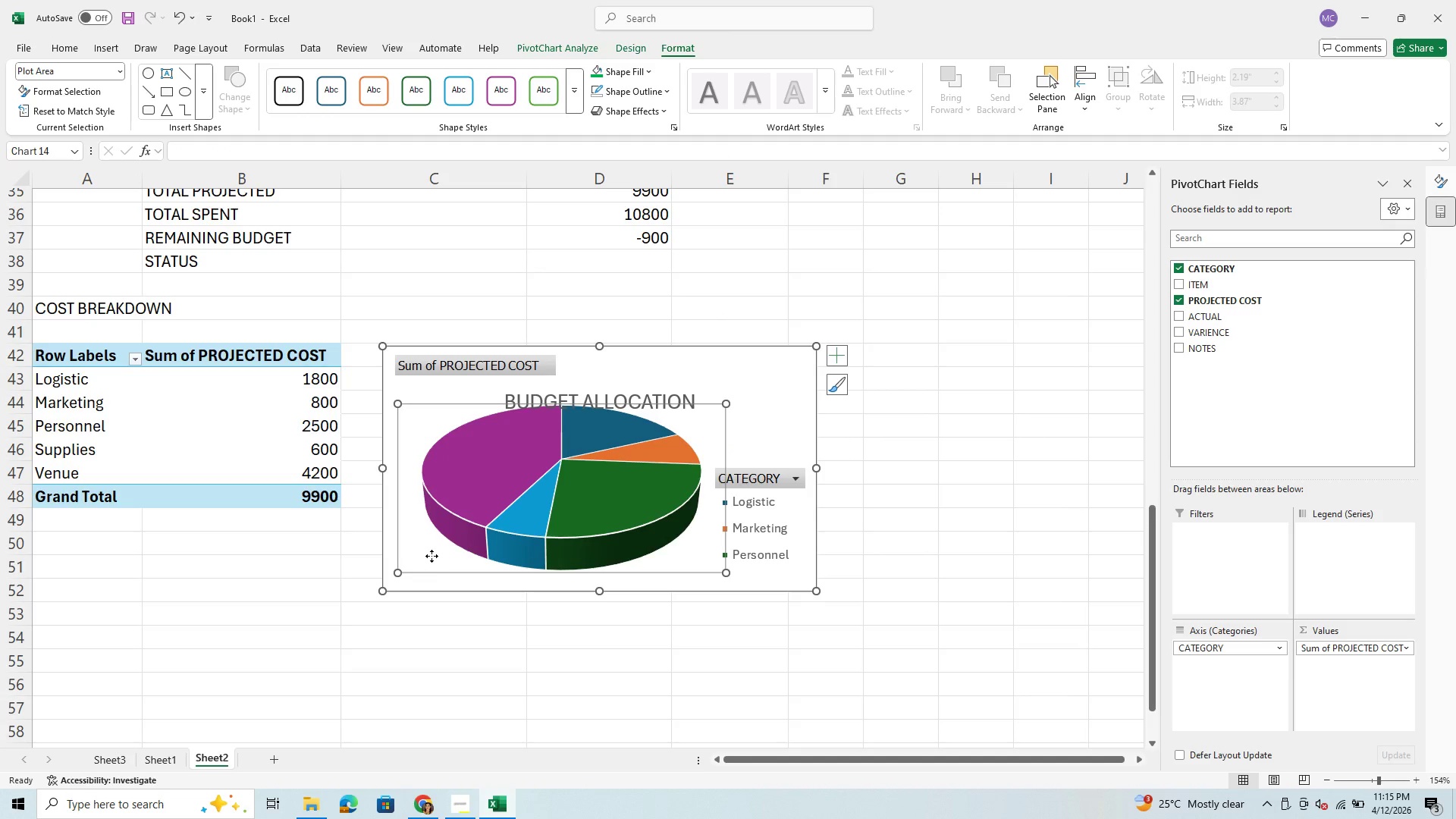 
left_click_drag(start_coordinate=[431, 556], to_coordinate=[403, 576])
 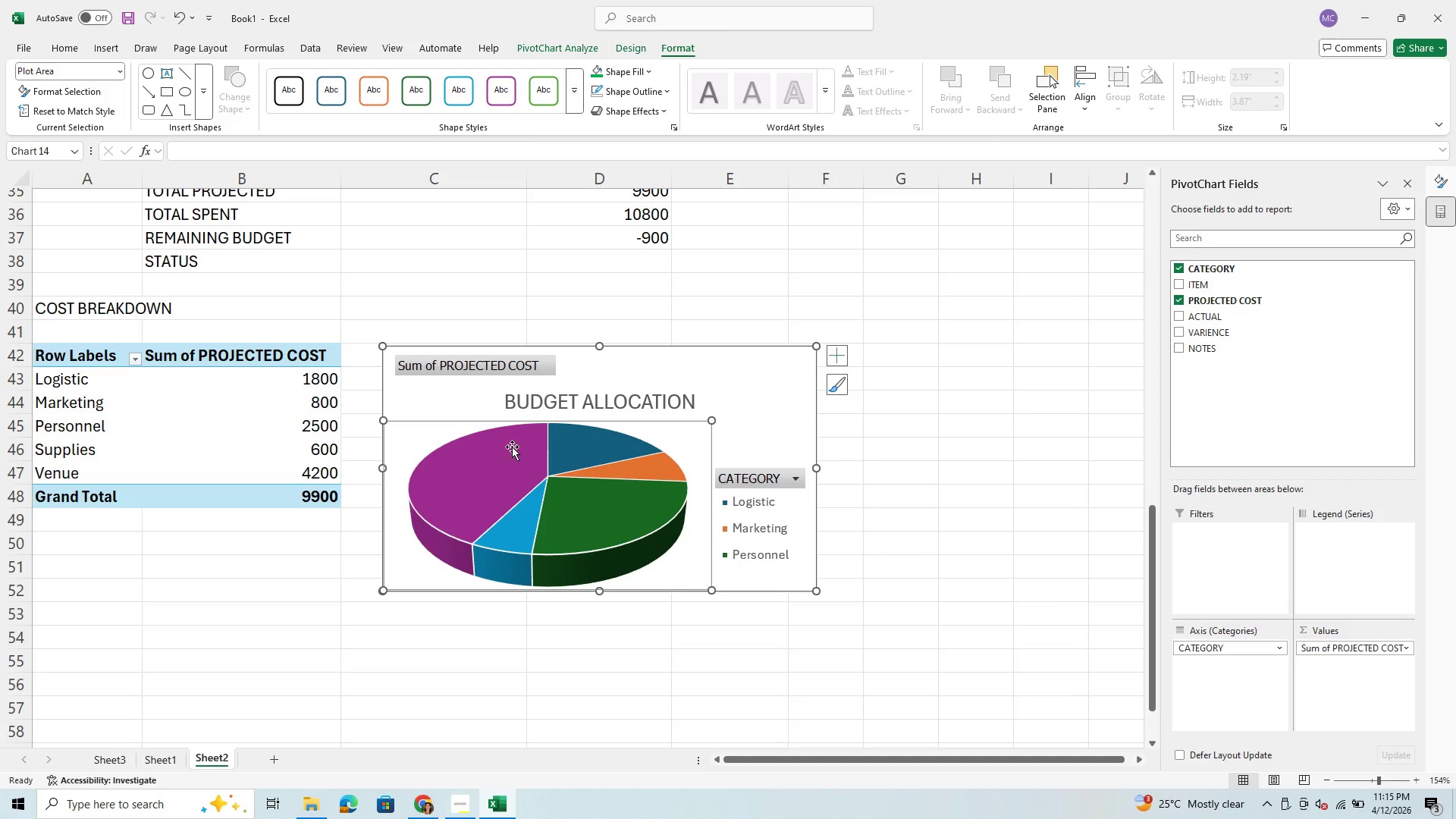 
left_click([553, 393])
 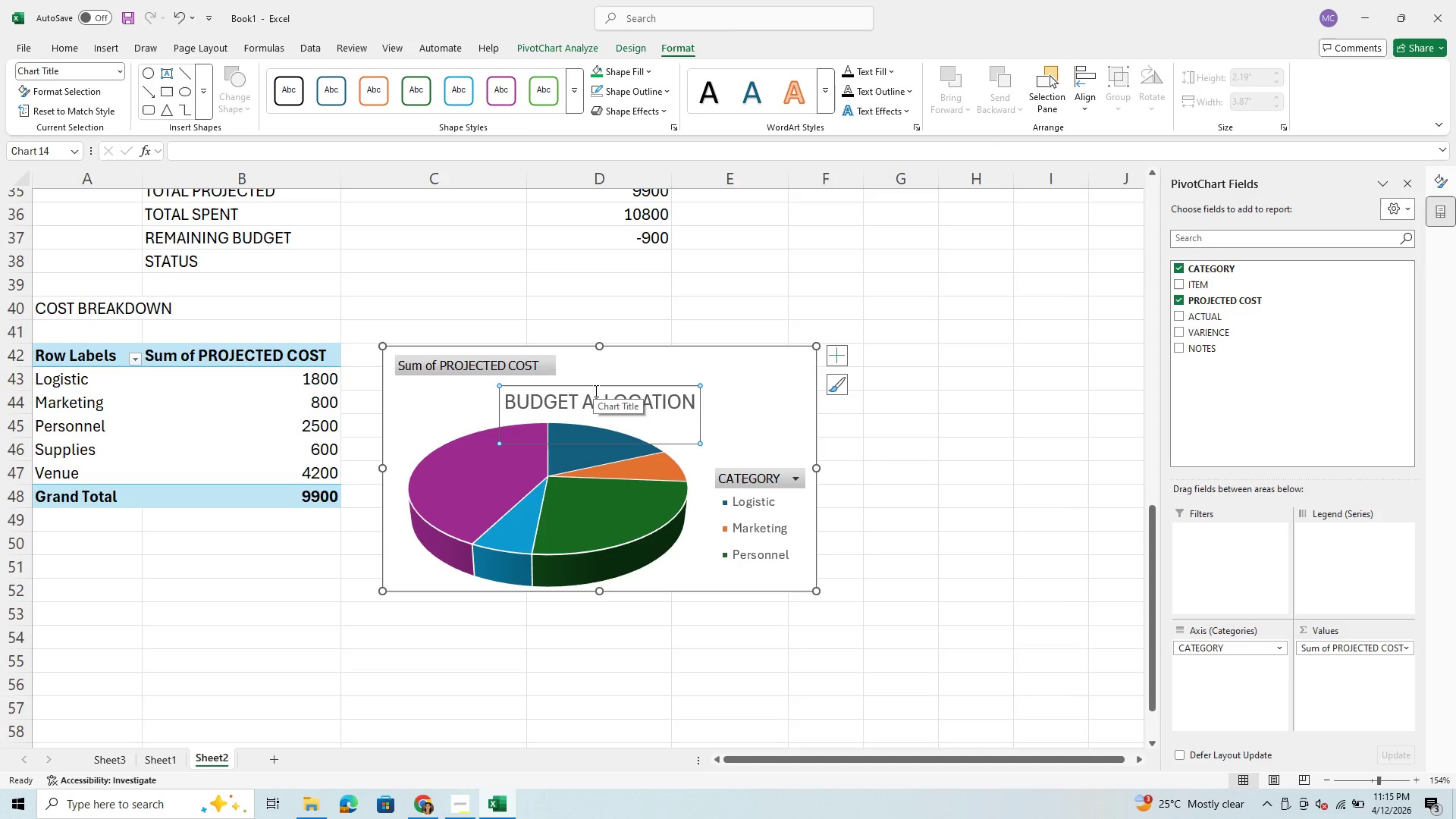 
left_click_drag(start_coordinate=[598, 387], to_coordinate=[493, 352])
 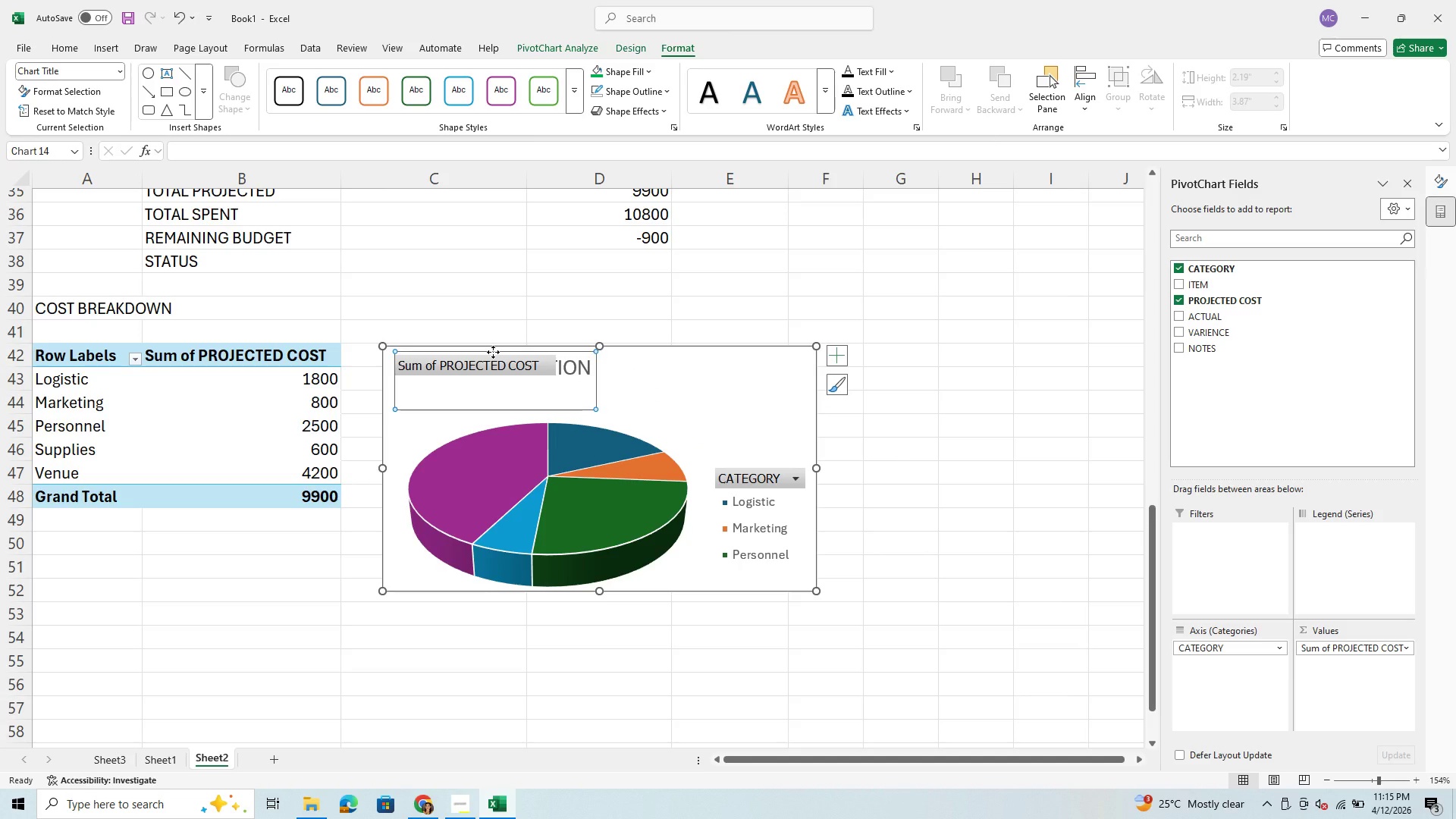 
right_click([493, 352])
 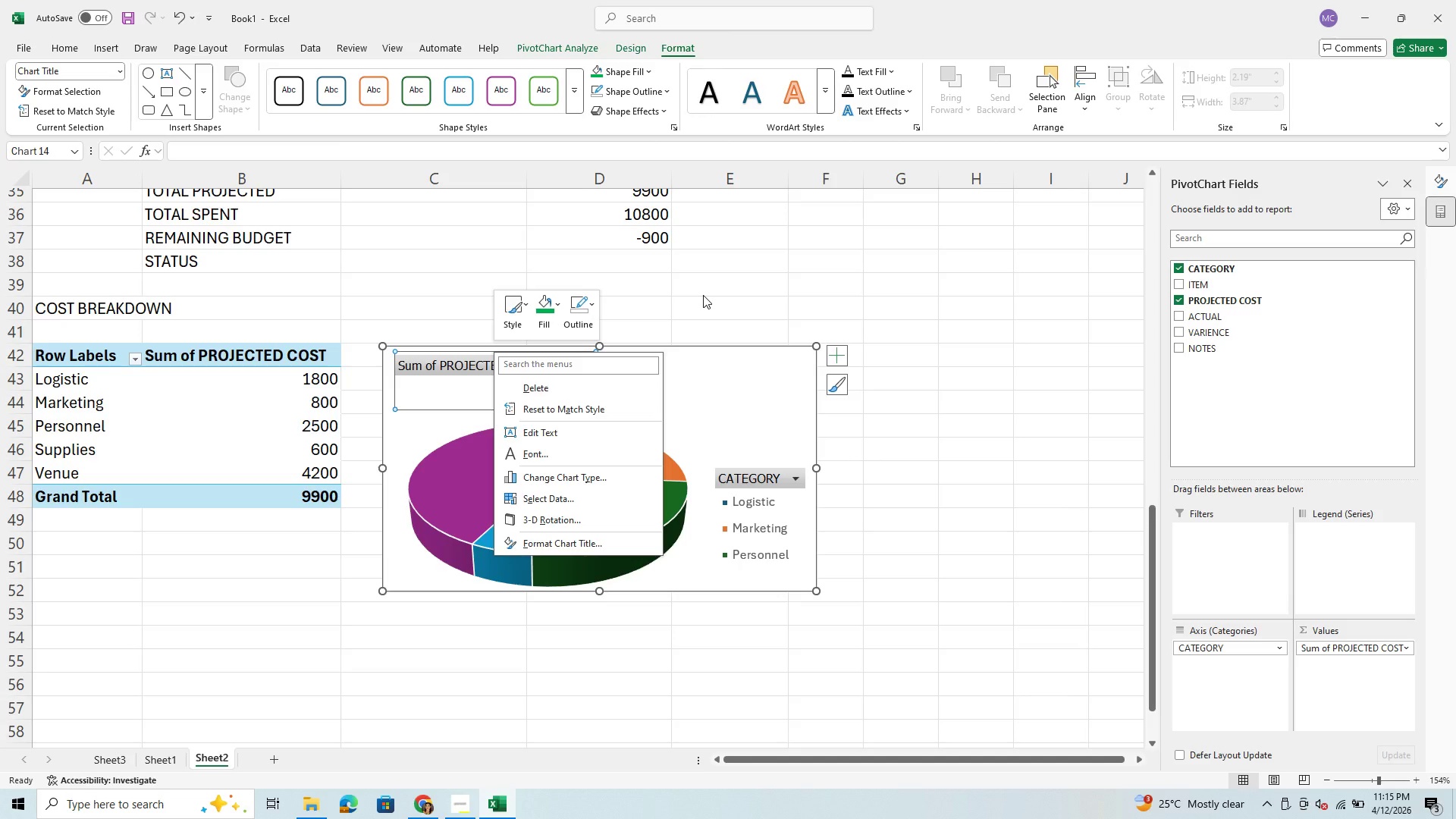 
right_click([676, 293])
 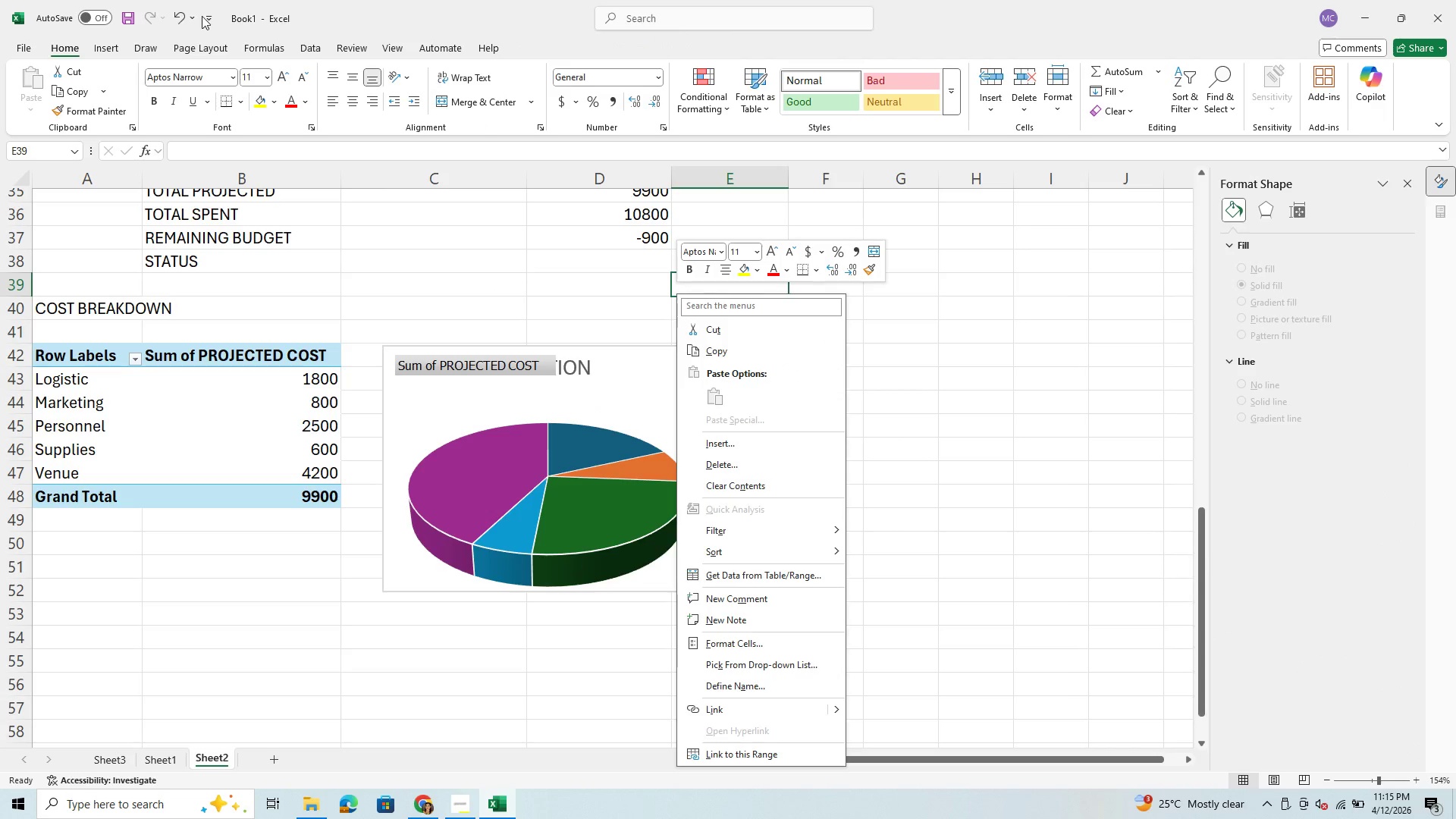 
left_click([181, 11])
 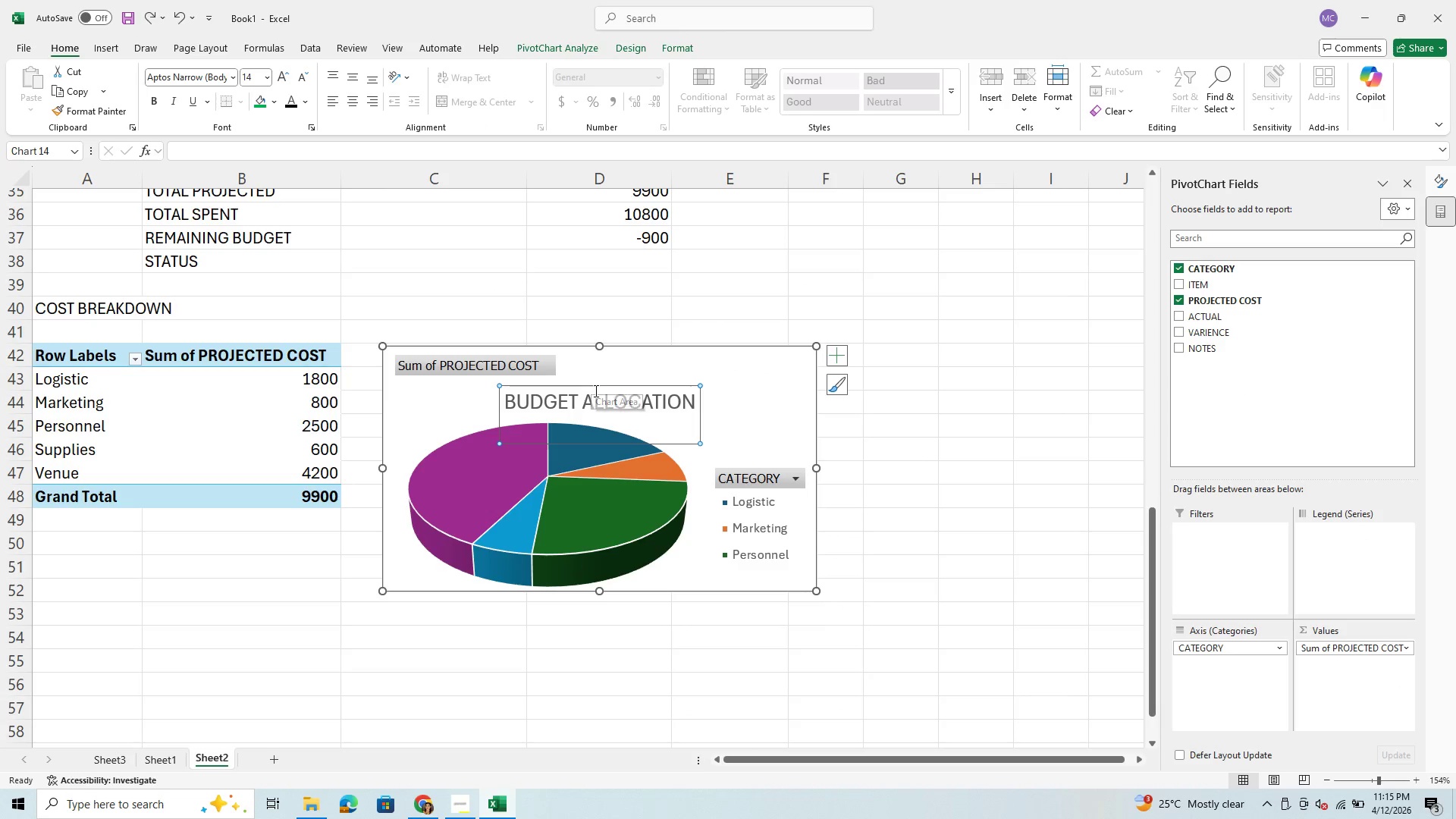 
right_click([602, 378])
 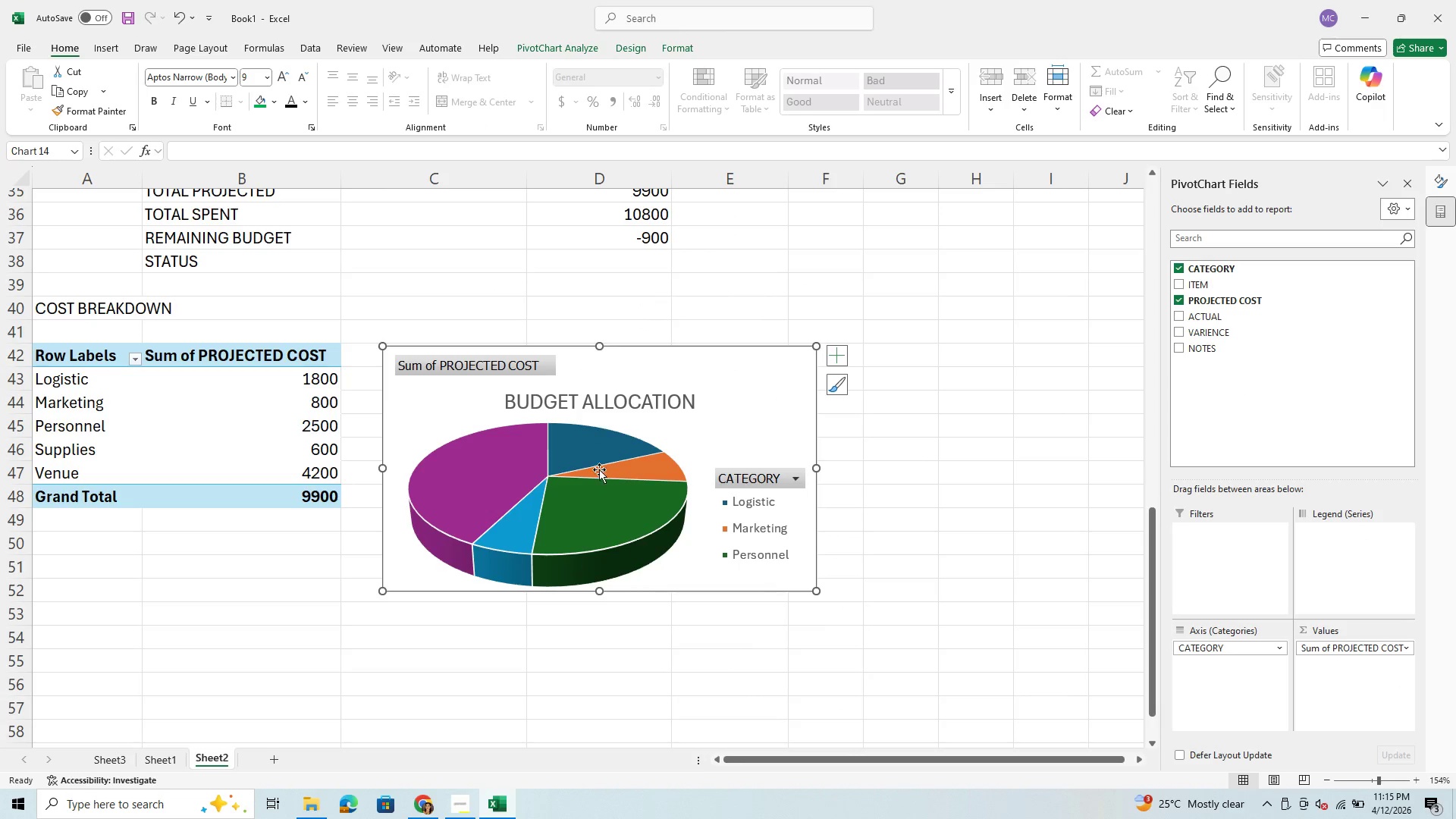 
left_click_drag(start_coordinate=[610, 409], to_coordinate=[513, 381])
 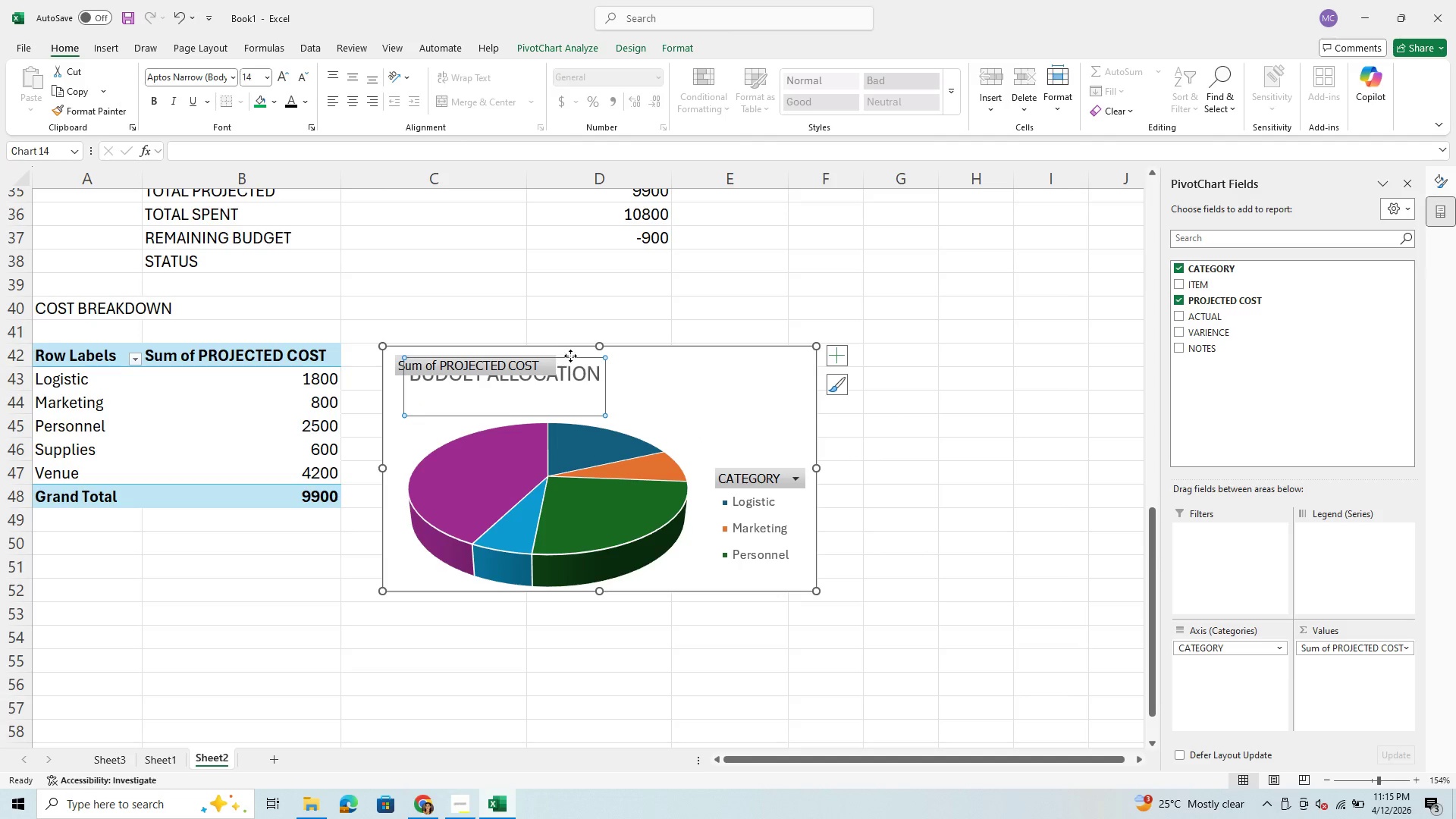 
right_click([577, 353])
 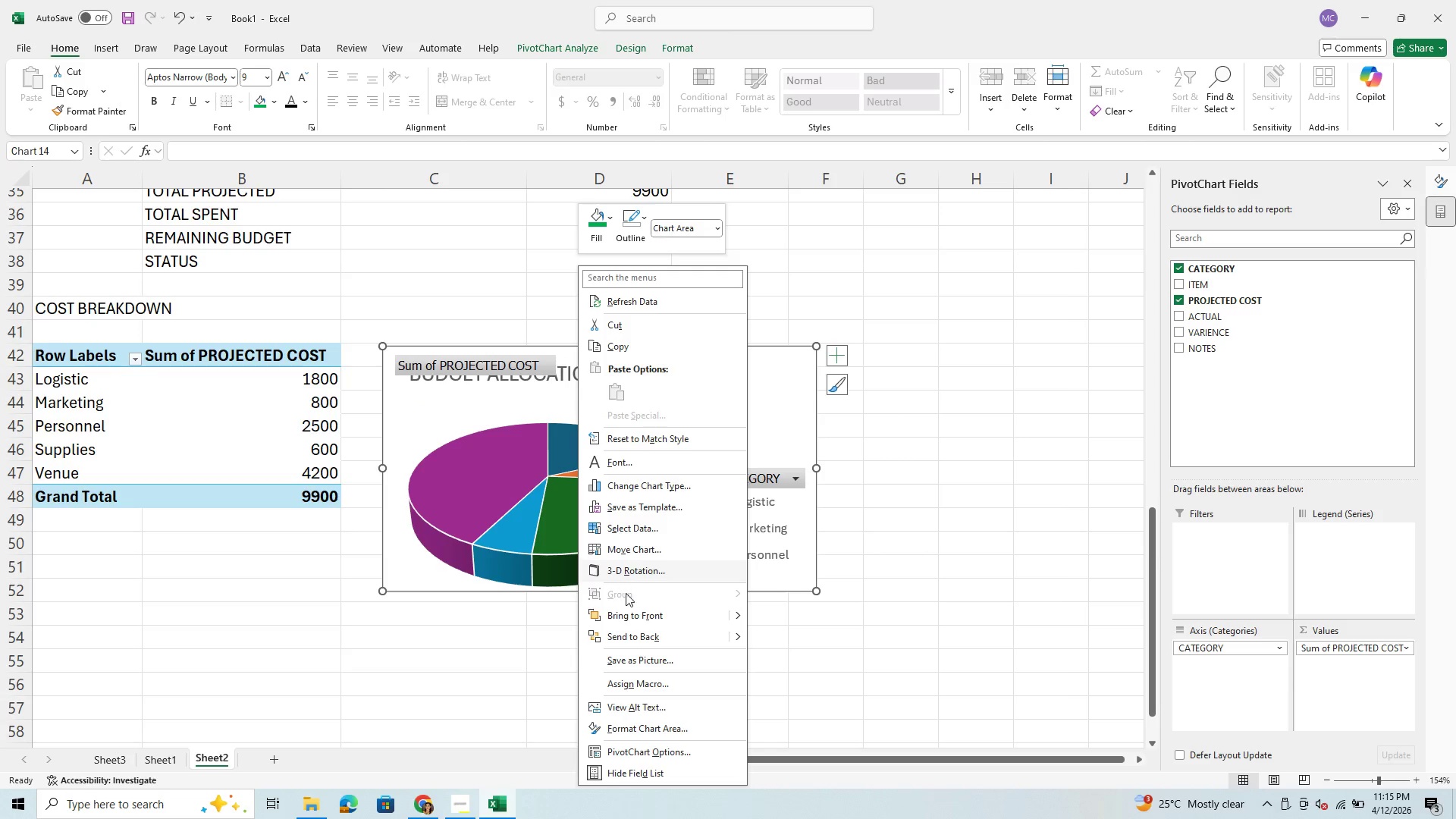 
left_click([626, 610])
 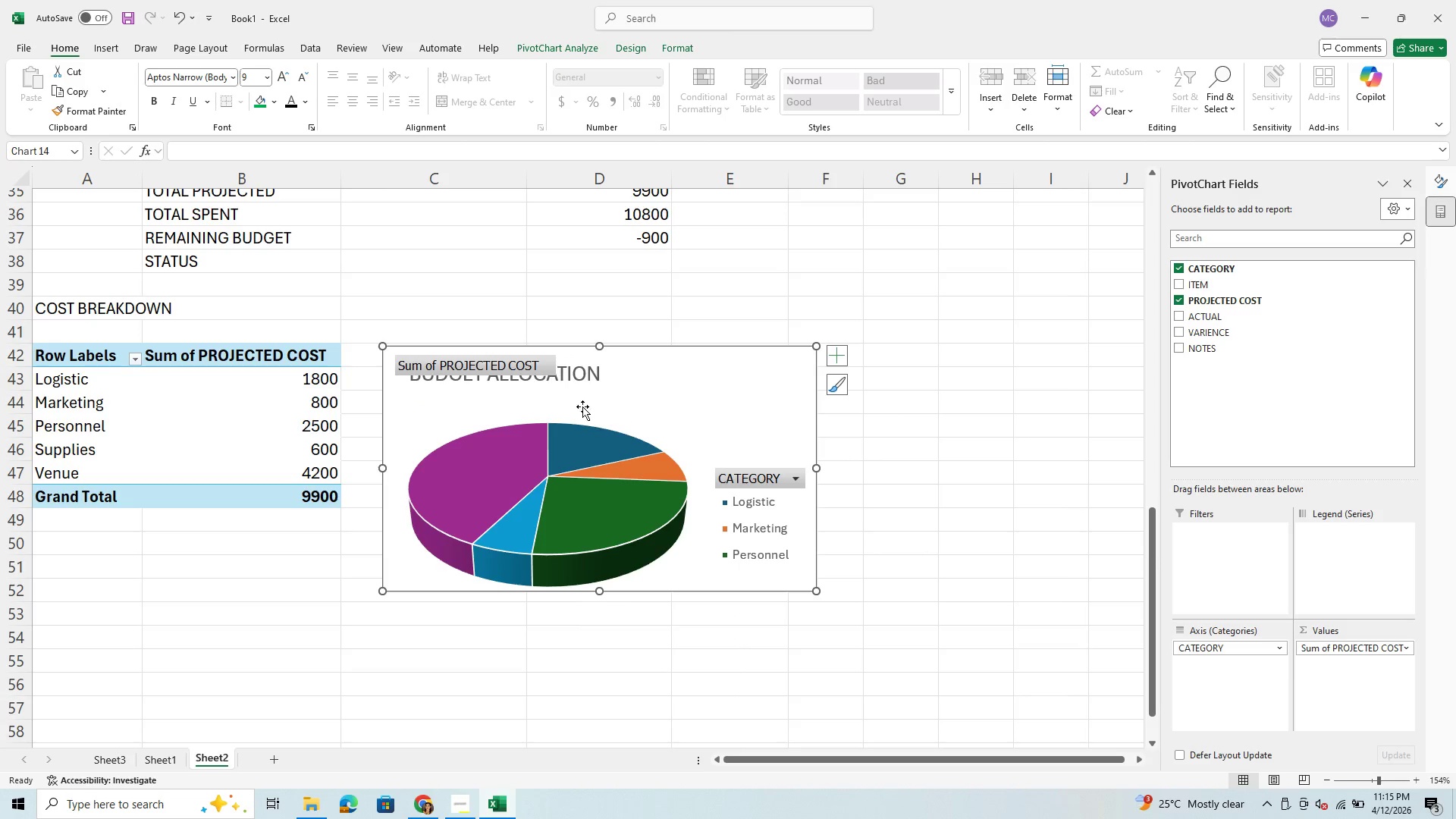 
left_click([566, 381])
 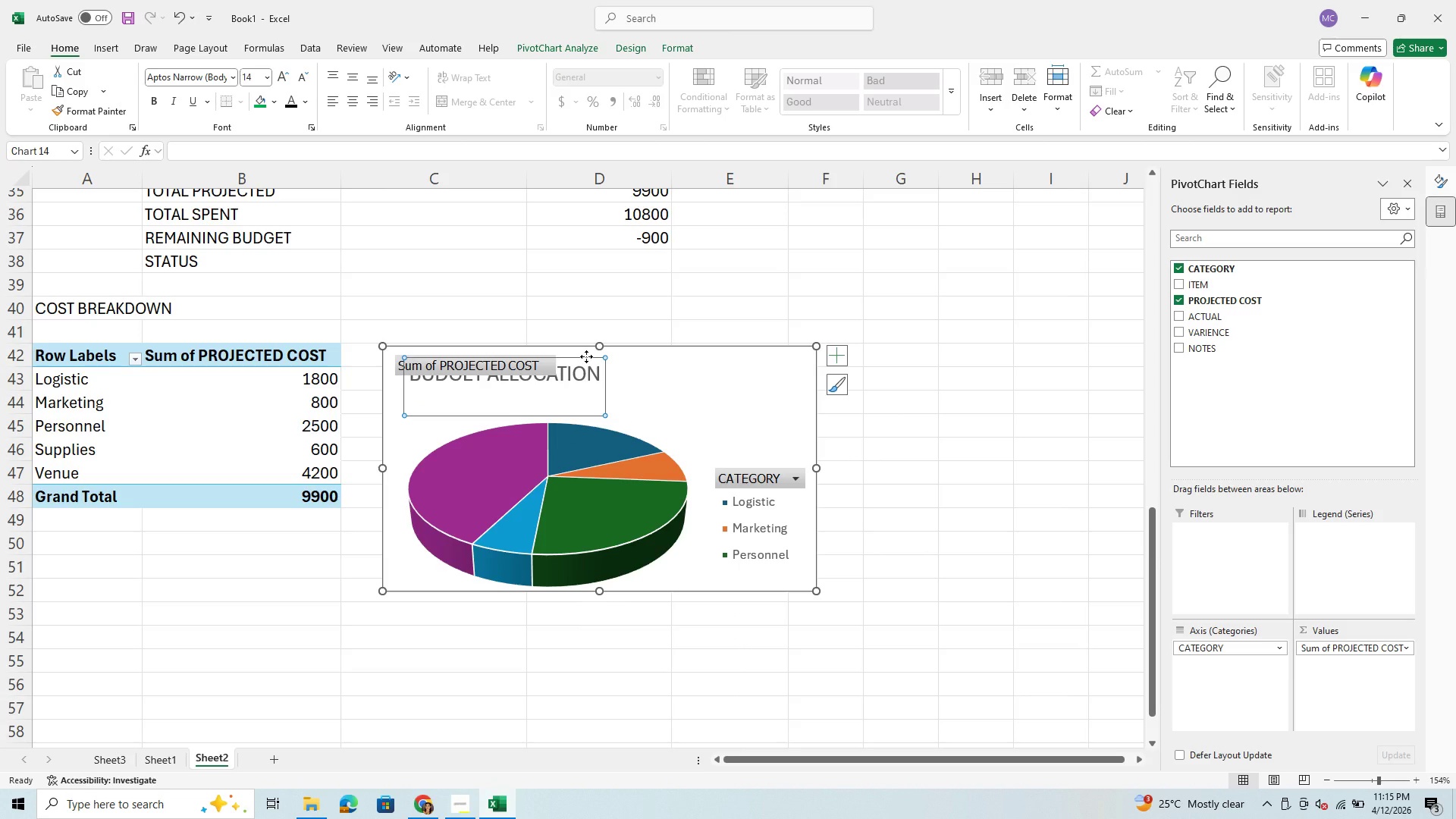 
right_click([586, 356])
 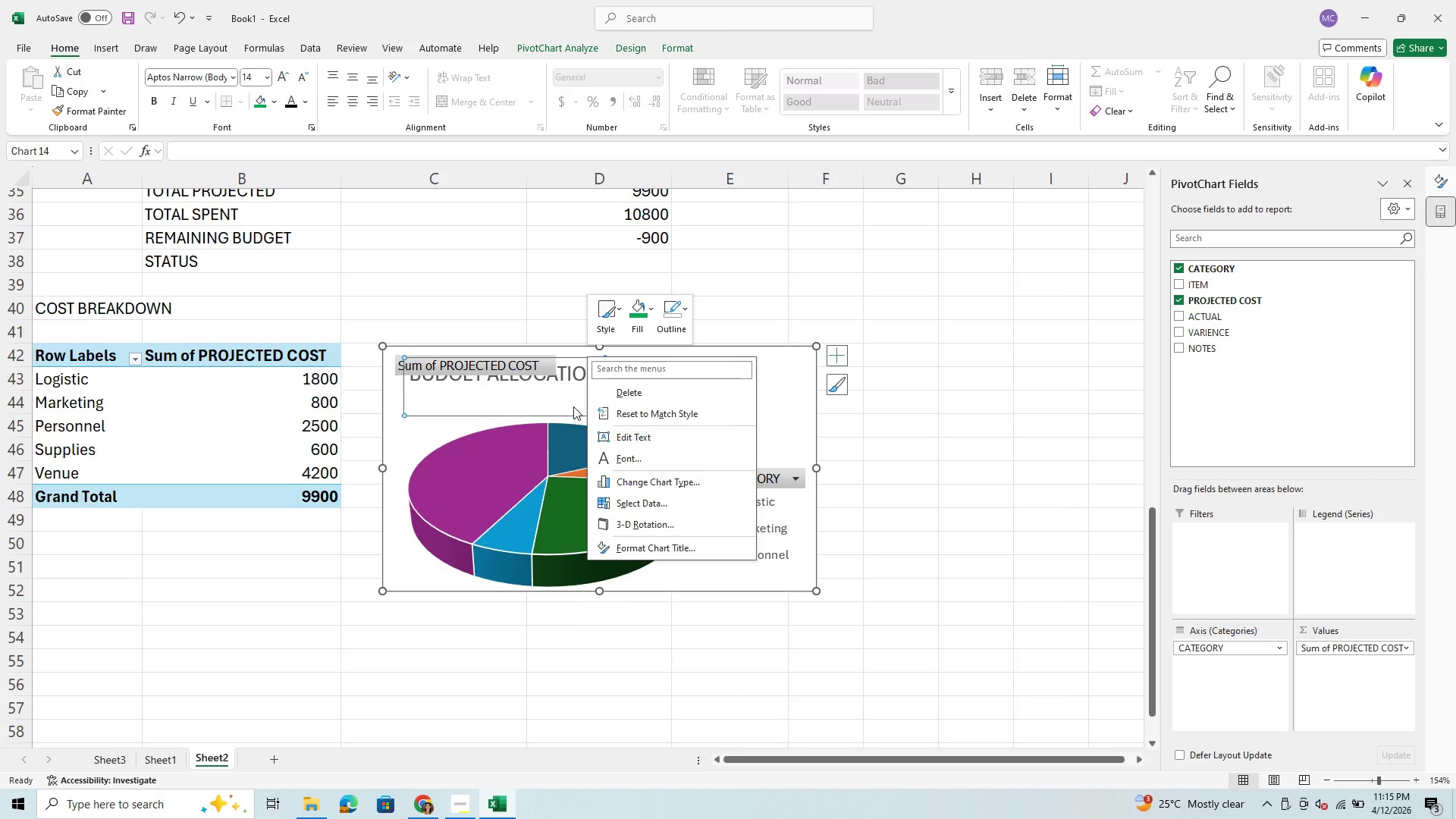 
left_click([573, 415])
 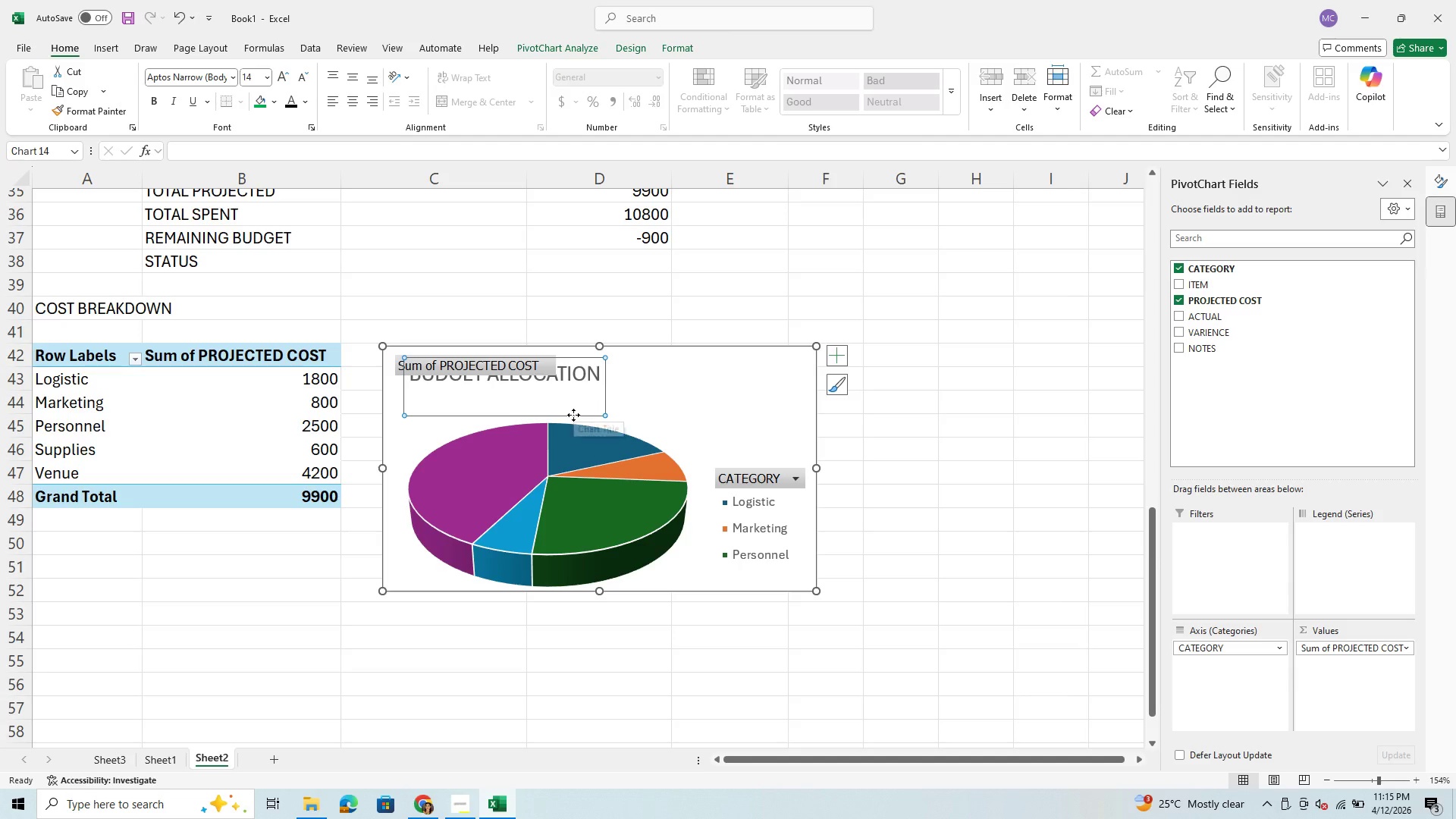 
right_click([573, 415])
 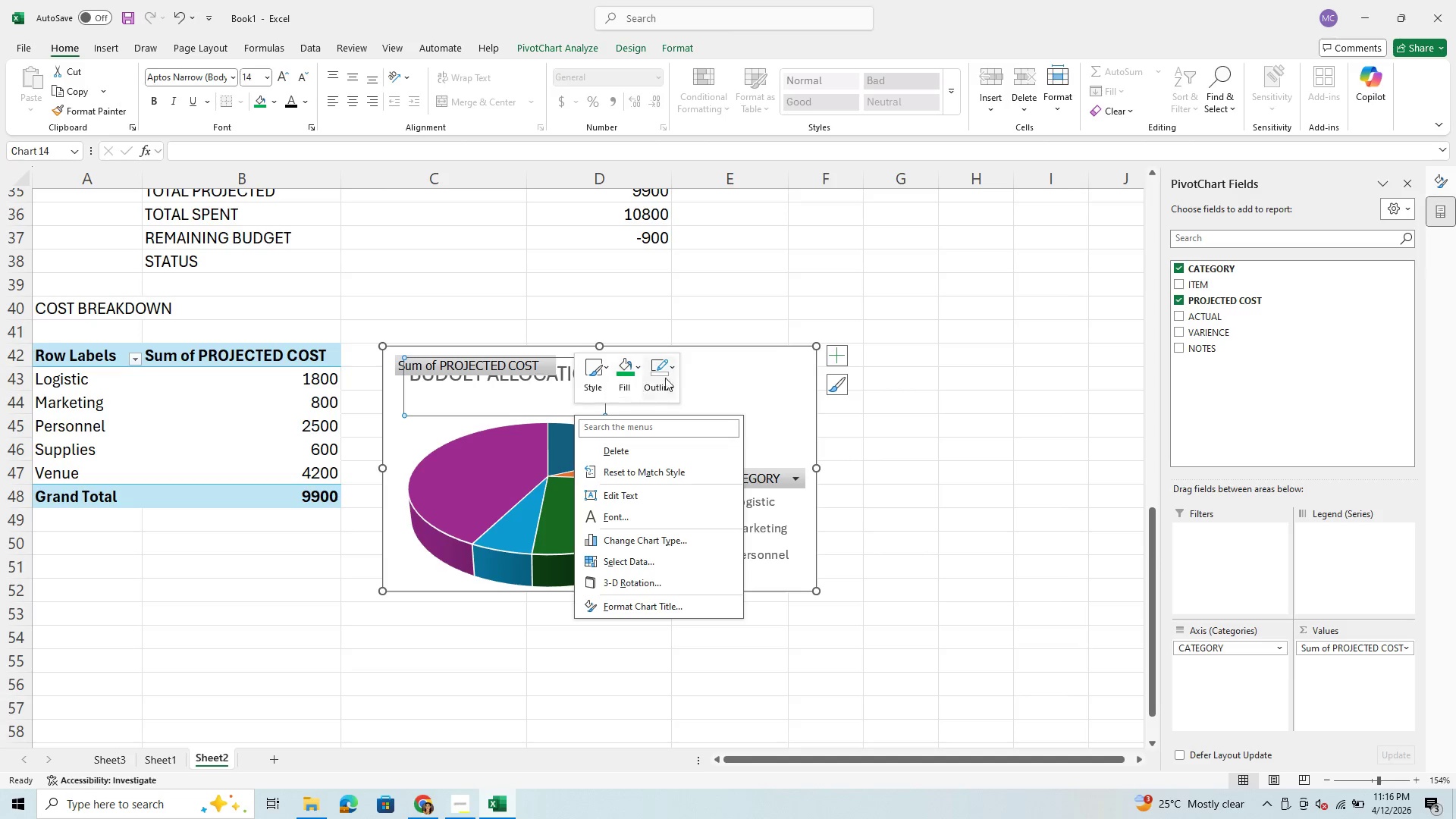 
left_click([730, 379])
 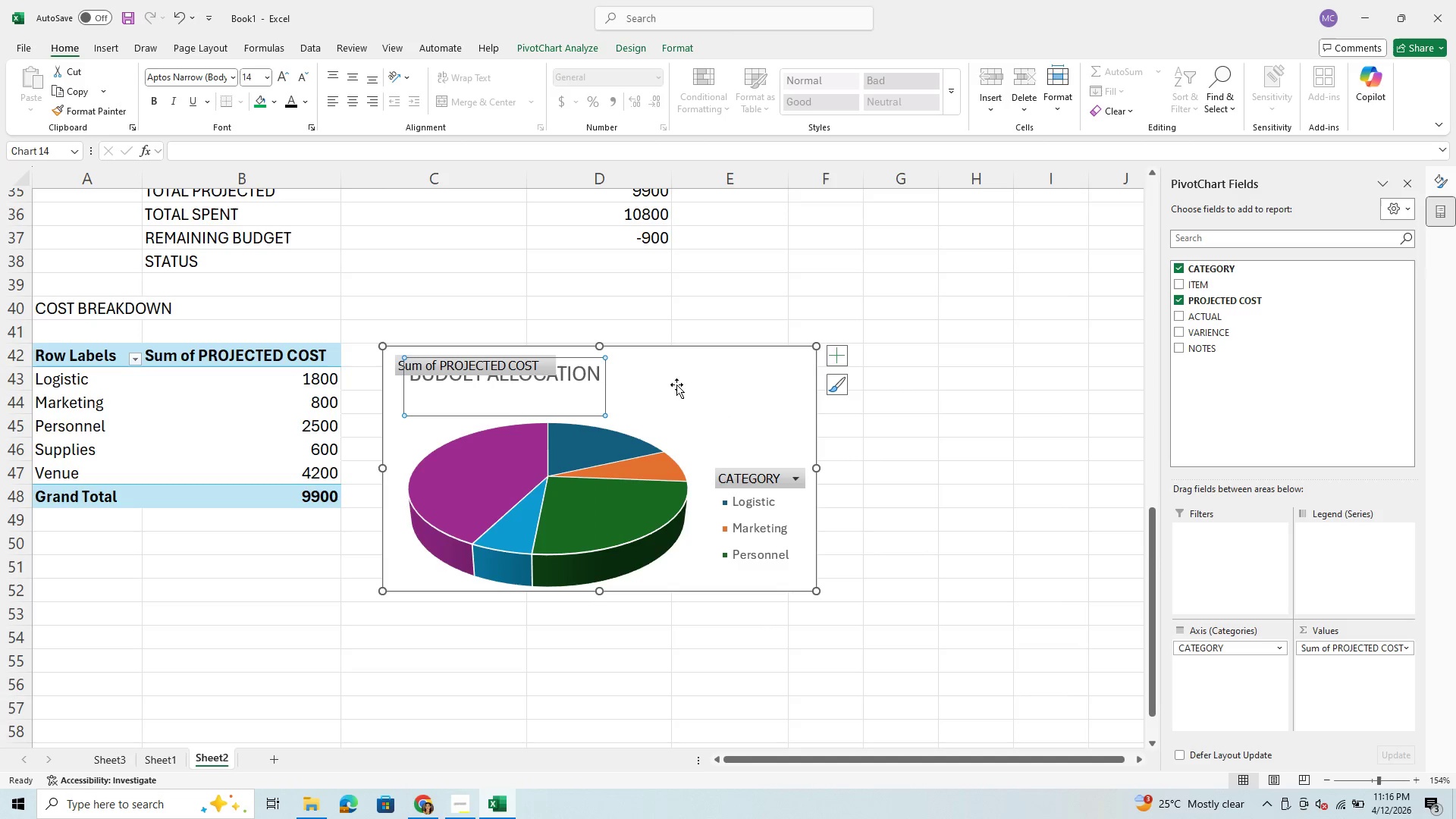 
mouse_move([592, 388])
 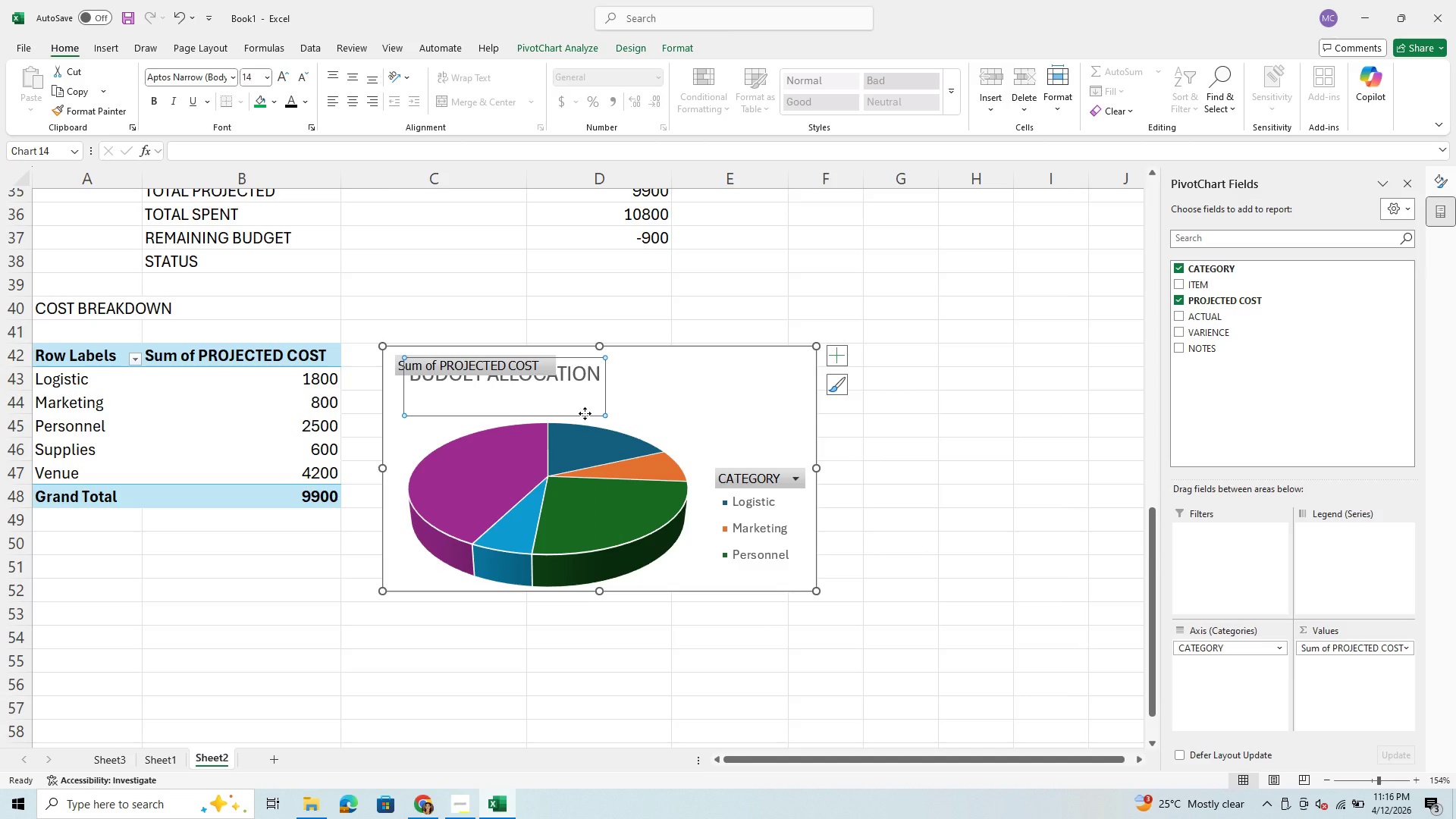 
left_click_drag(start_coordinate=[585, 416], to_coordinate=[682, 413])
 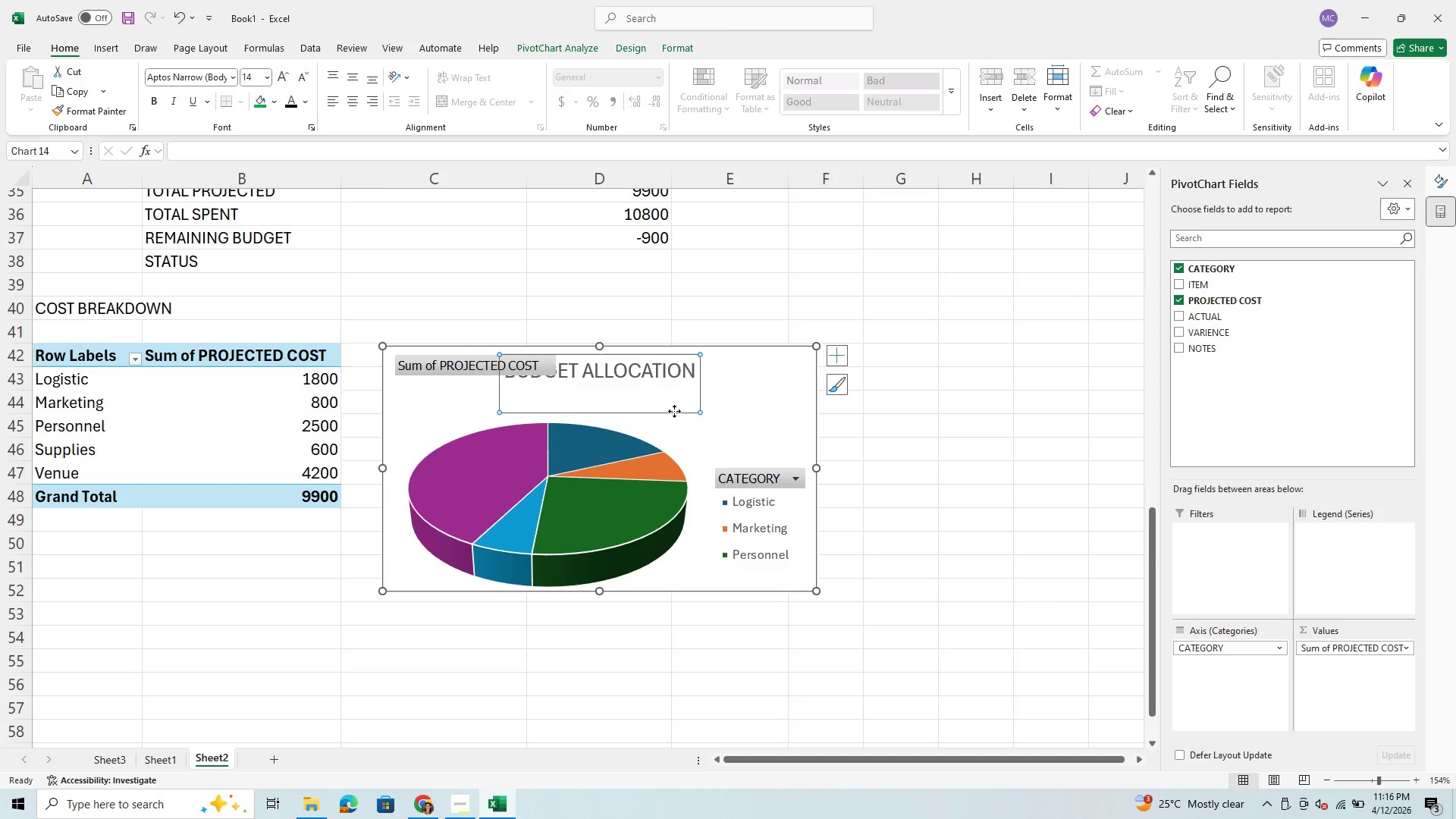 
left_click_drag(start_coordinate=[671, 416], to_coordinate=[668, 412])
 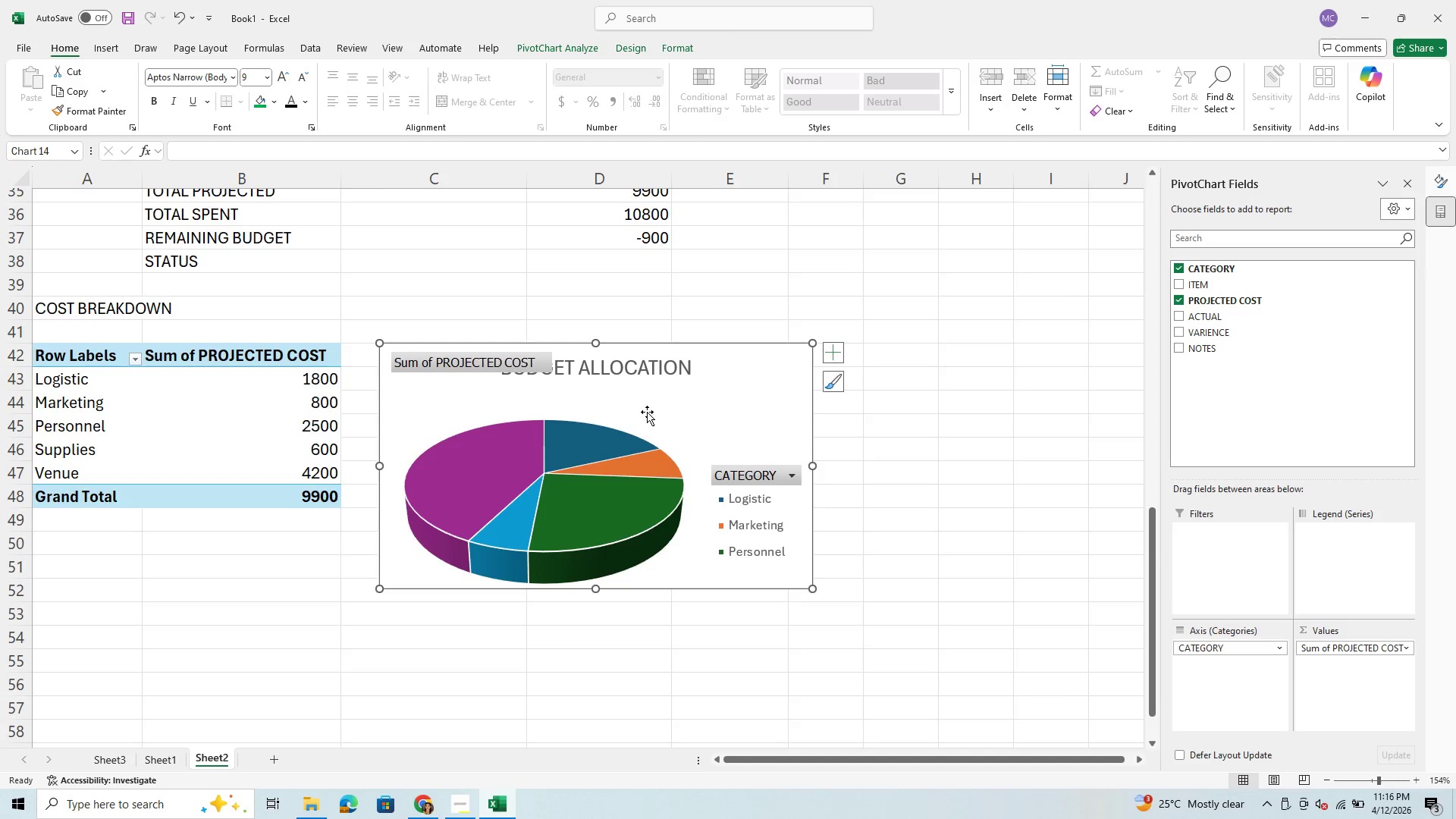 
left_click([646, 412])
 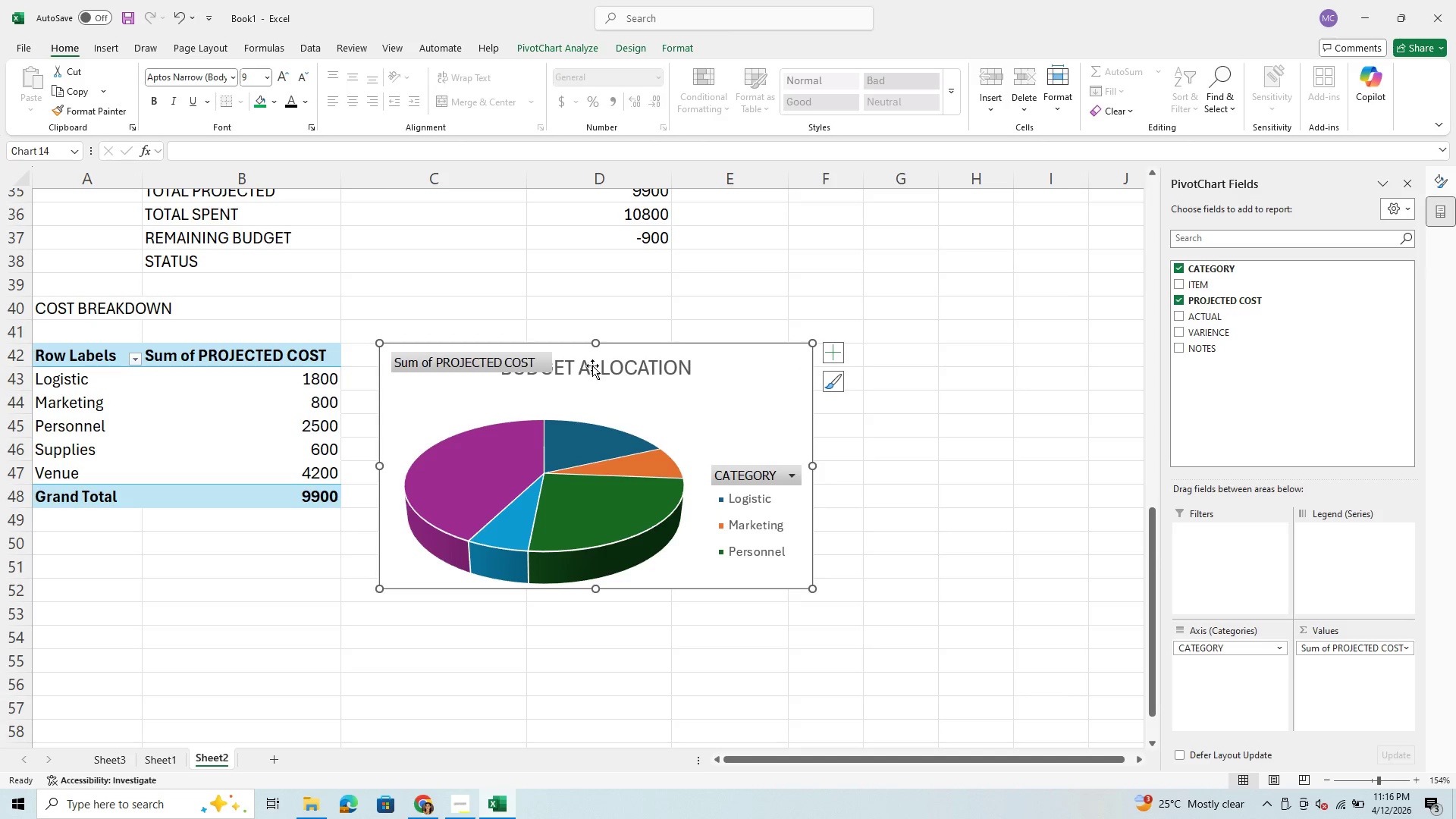 
left_click([598, 363])
 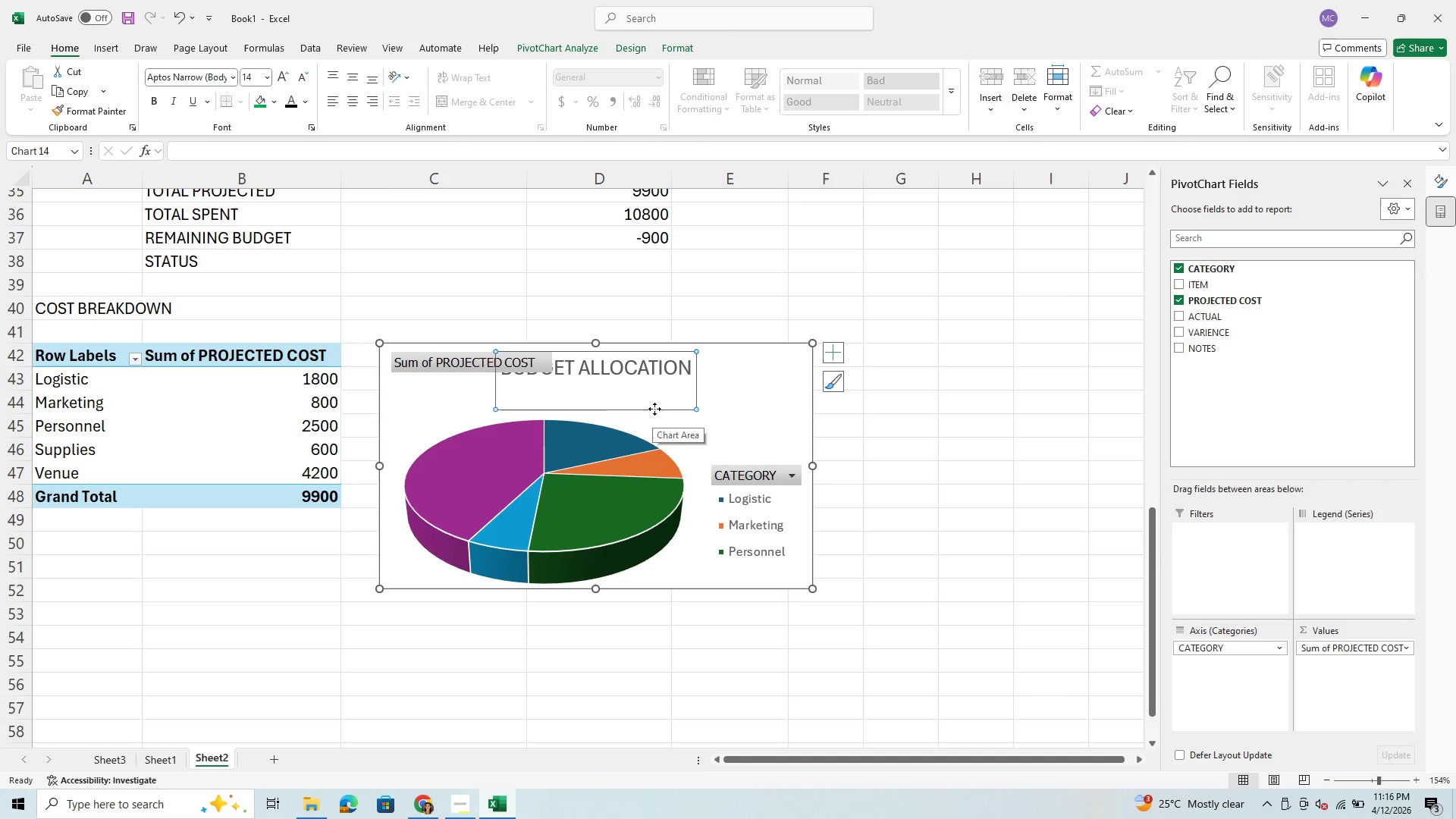 
left_click_drag(start_coordinate=[654, 409], to_coordinate=[713, 435])
 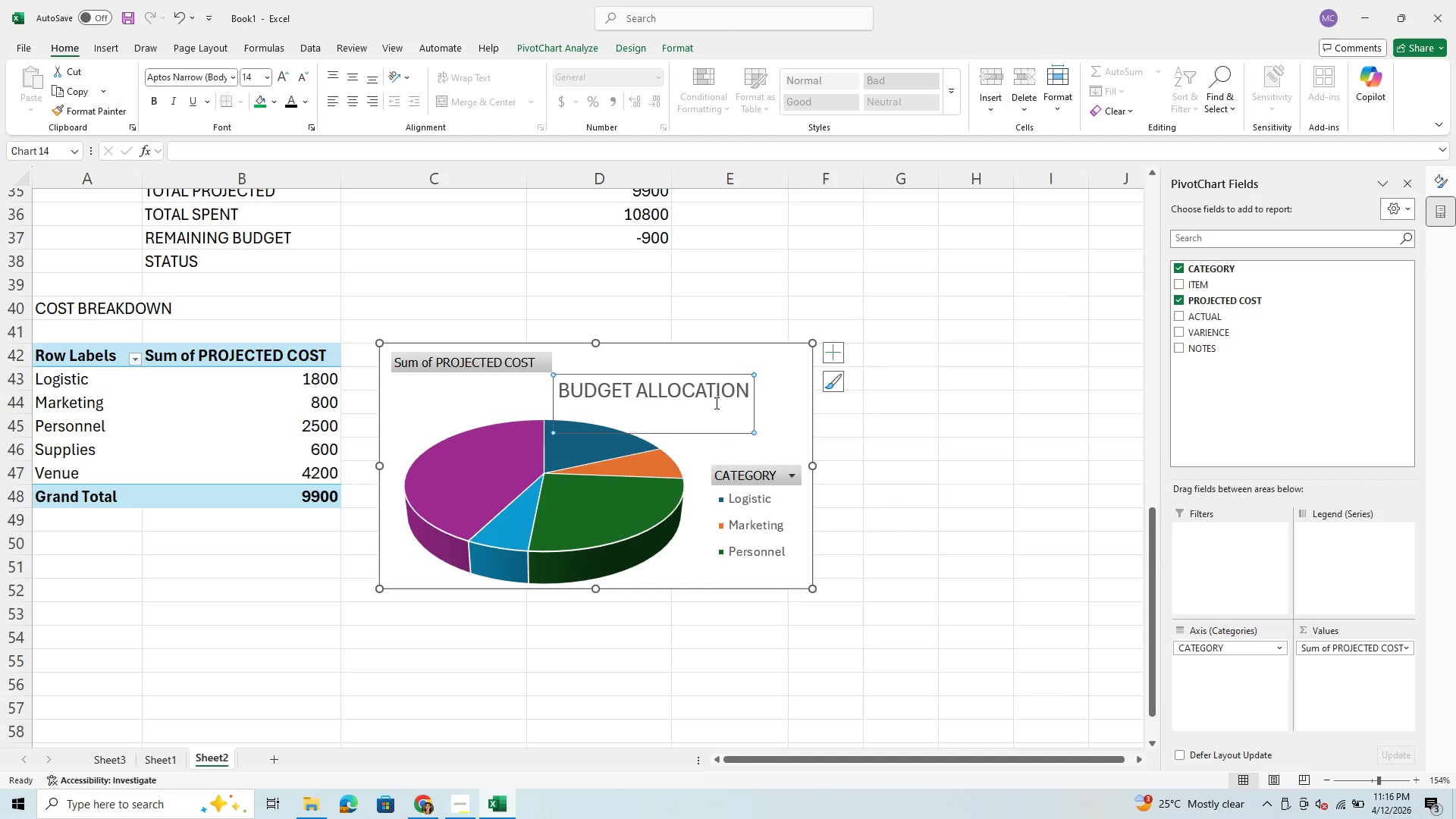 
left_click([594, 488])
 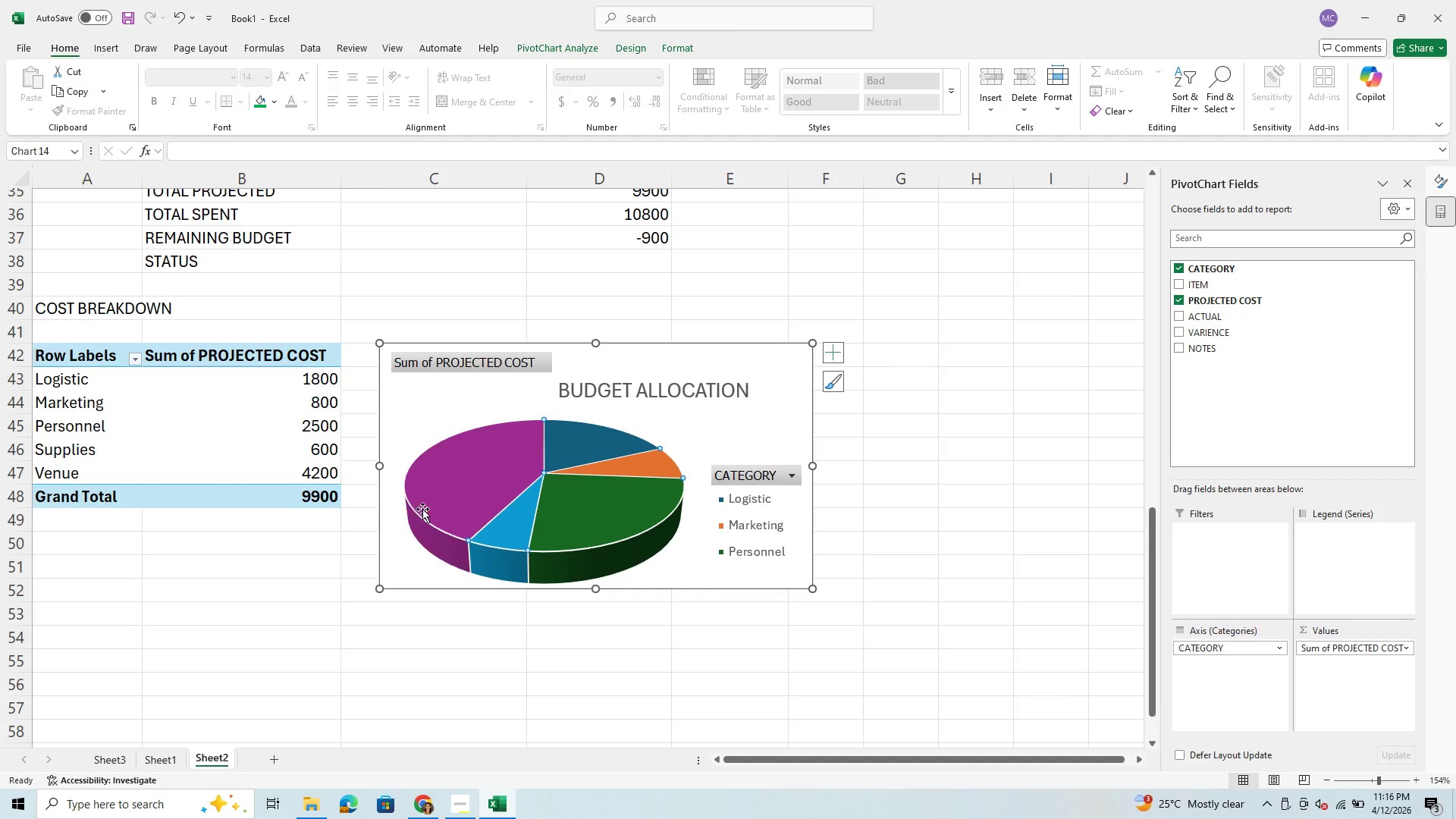 
left_click([406, 516])
 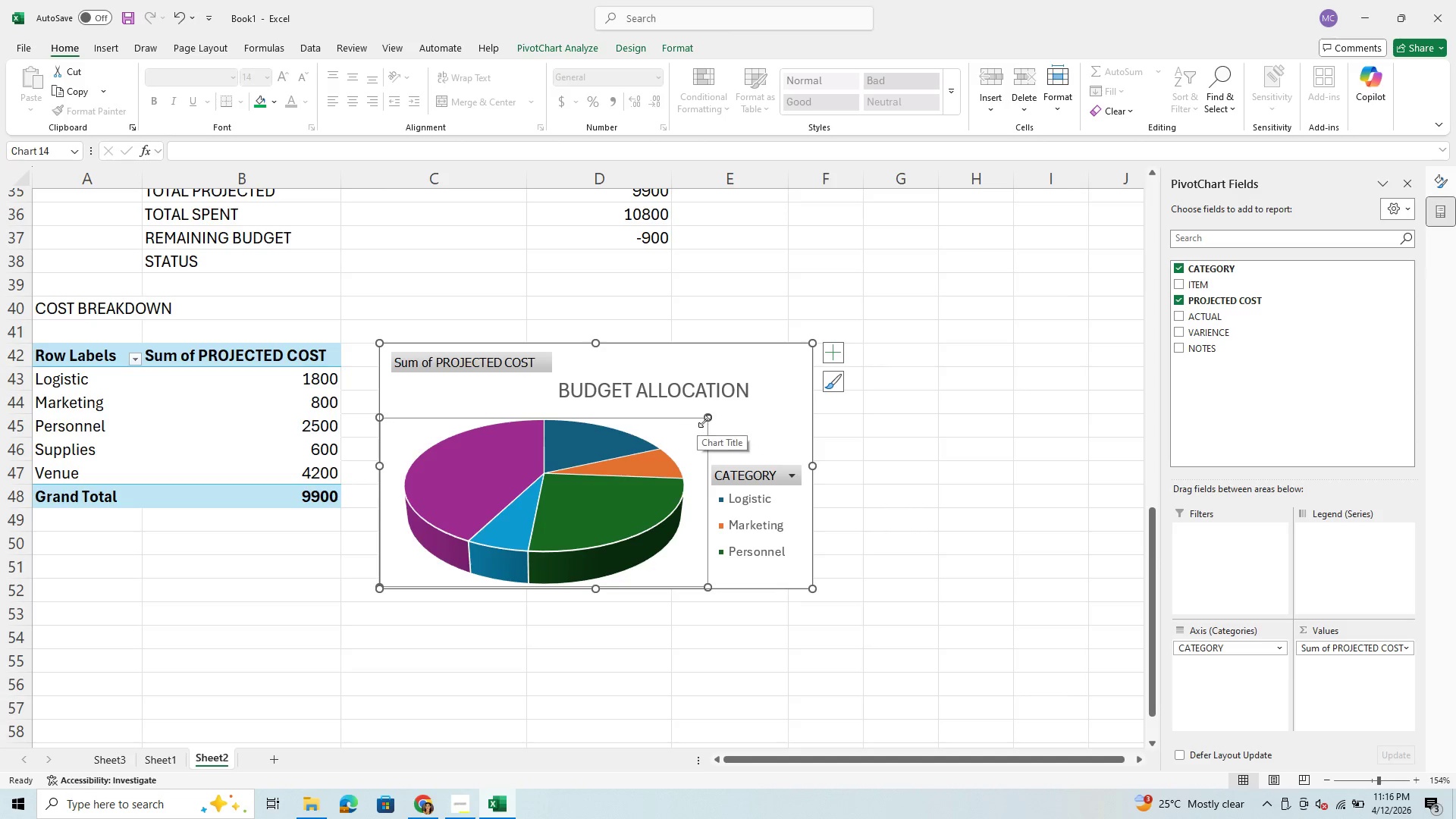 
left_click_drag(start_coordinate=[708, 421], to_coordinate=[679, 452])
 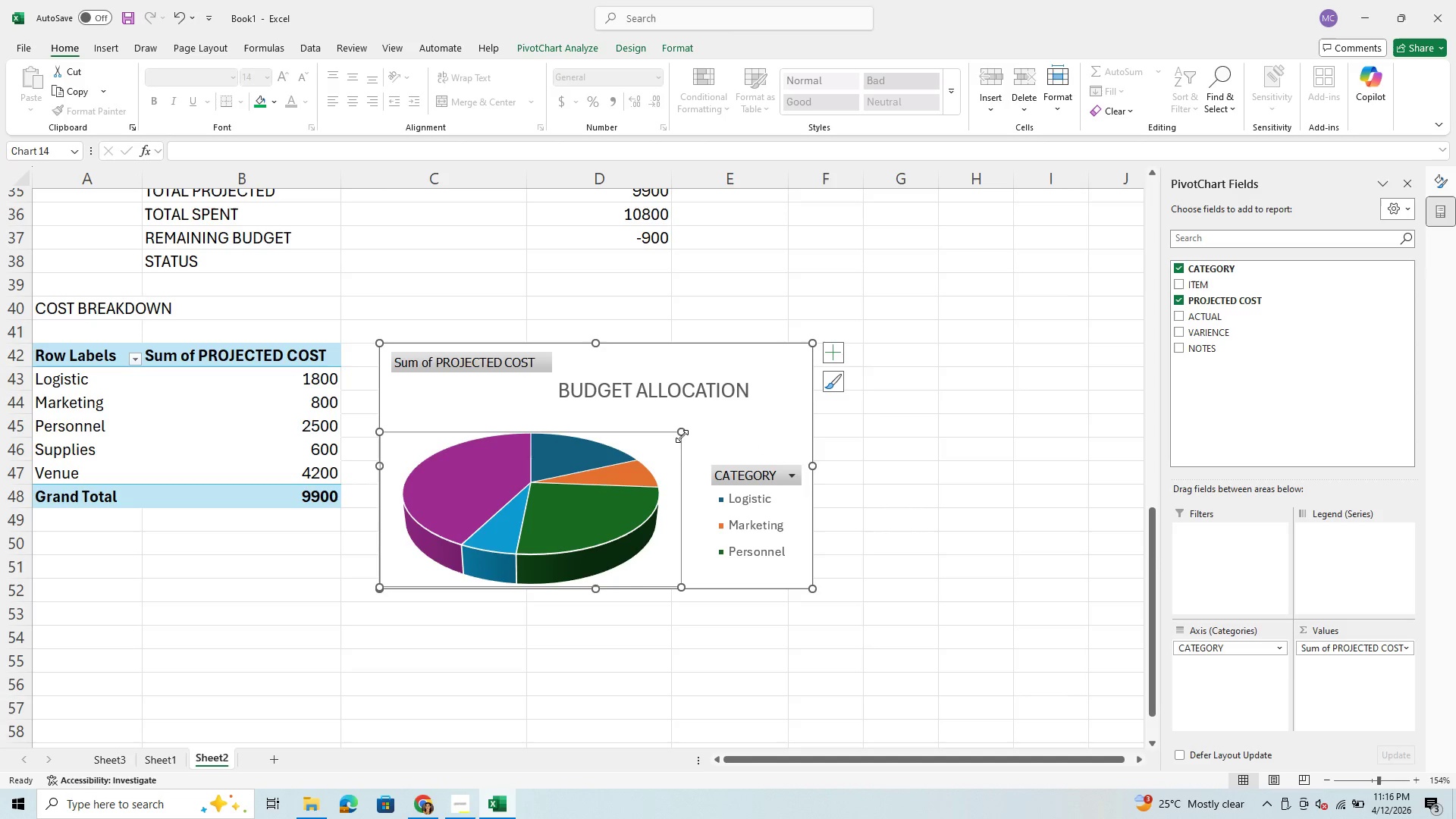 
left_click_drag(start_coordinate=[682, 433], to_coordinate=[670, 437])
 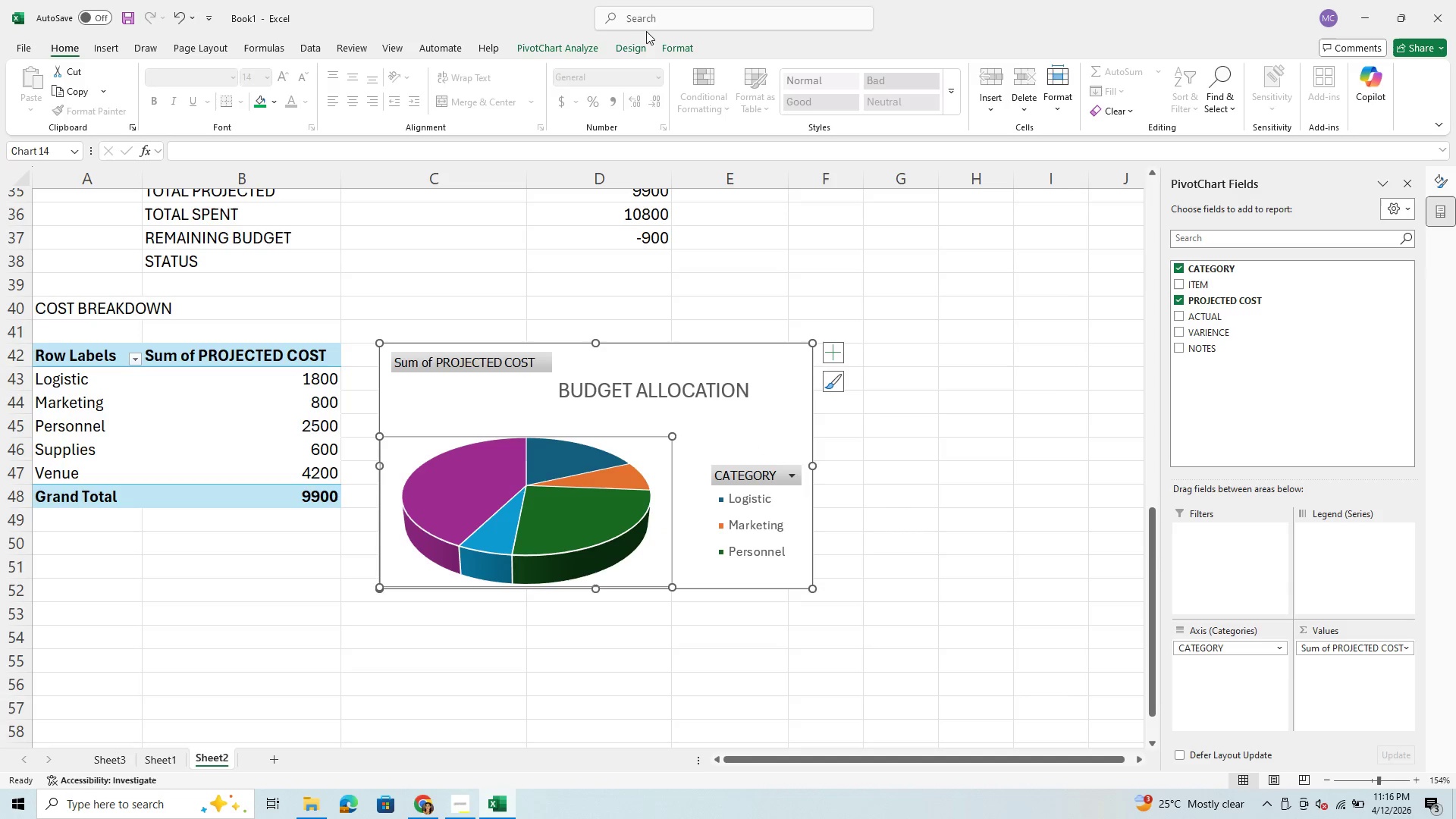 
left_click([635, 45])
 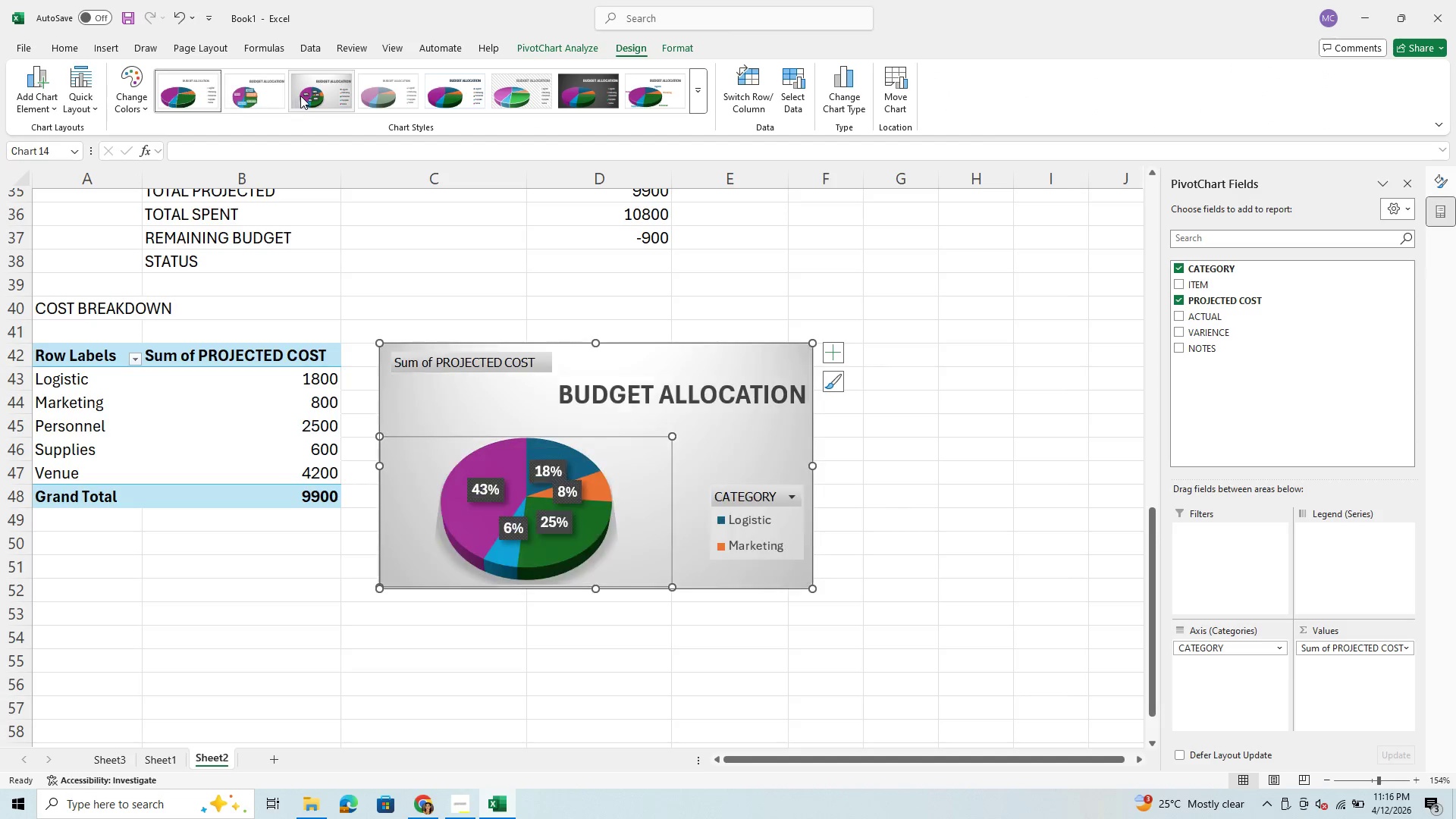 
wait(5.33)
 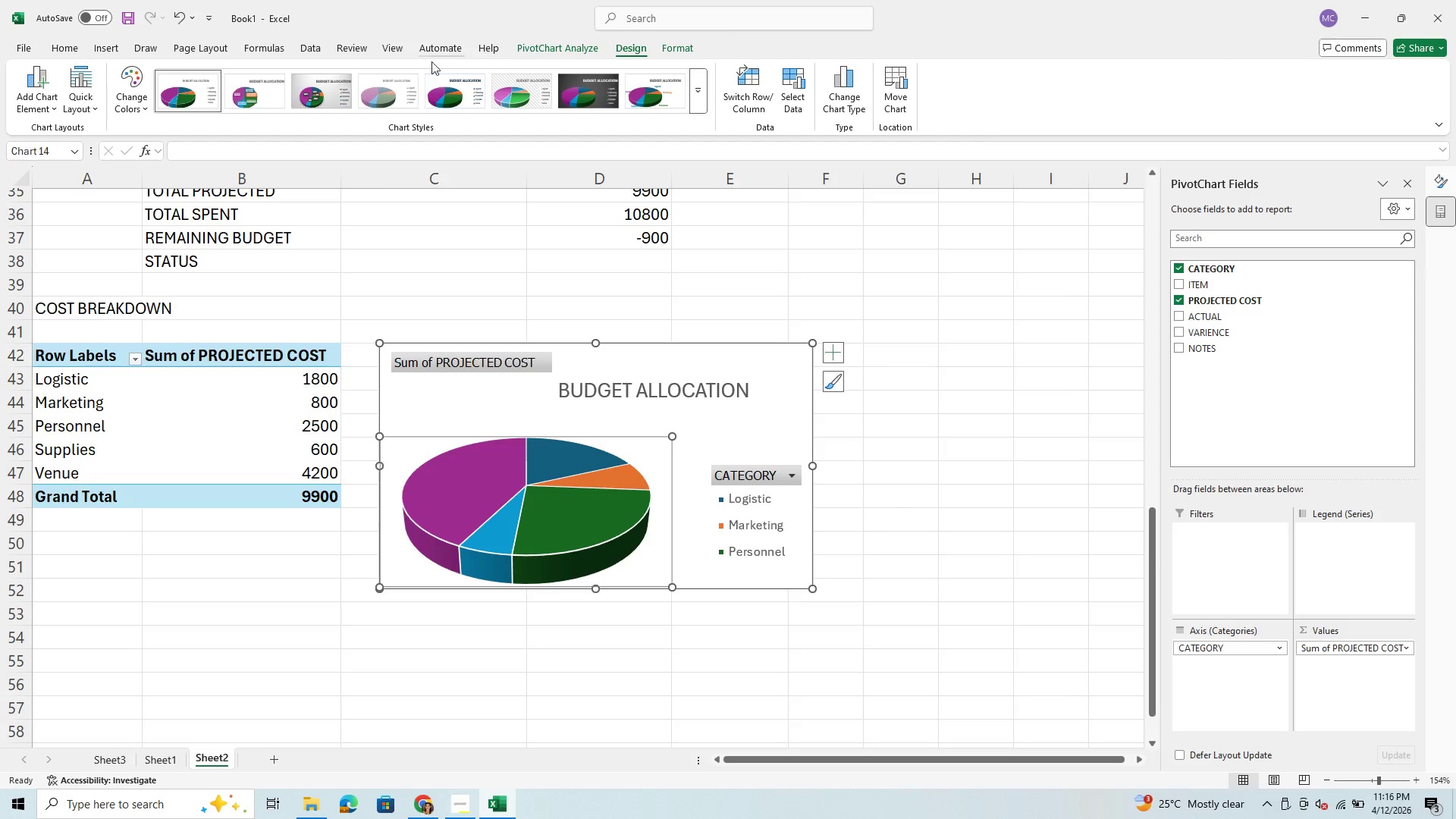 
left_click([300, 96])
 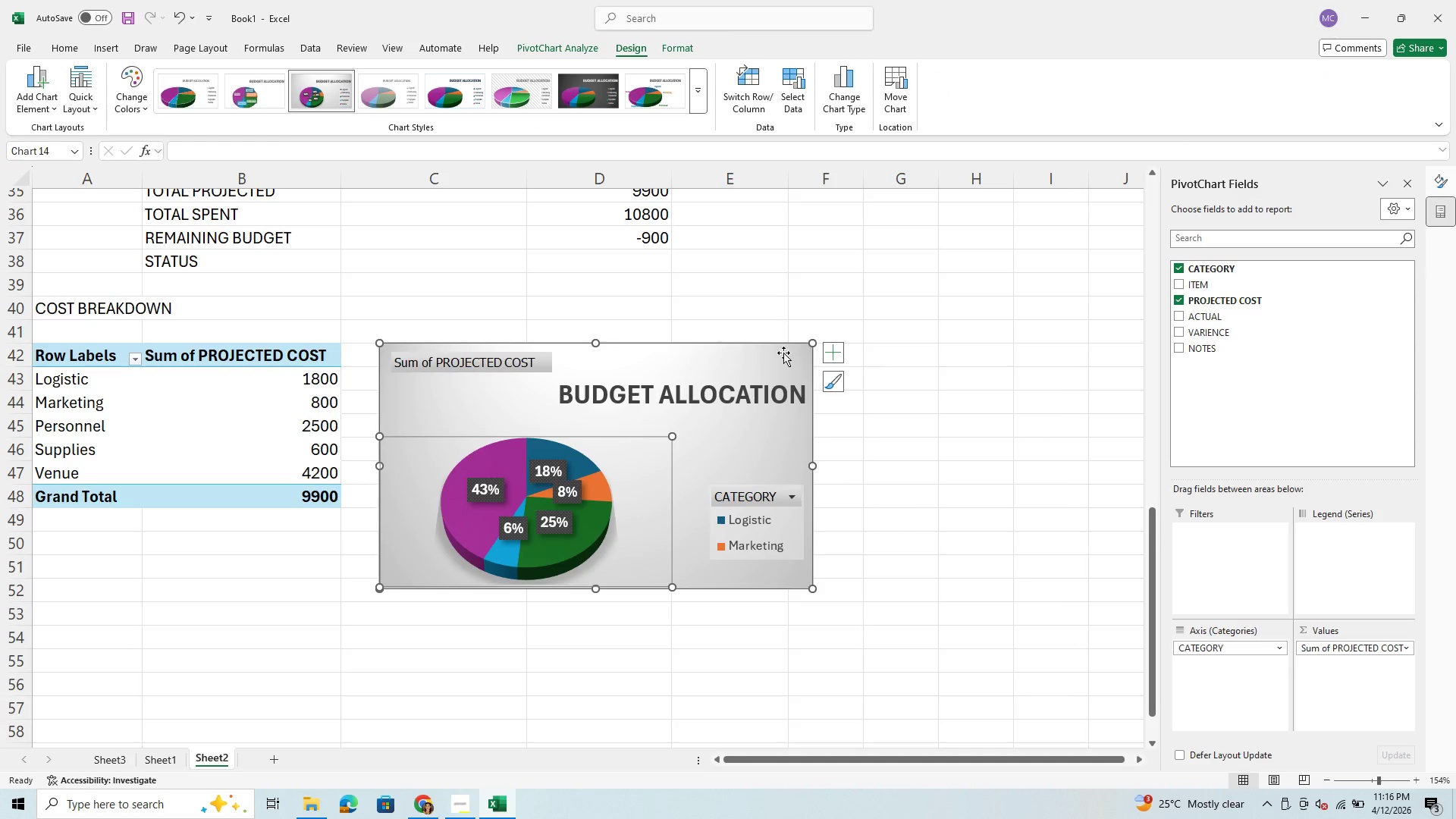 
left_click([765, 427])
 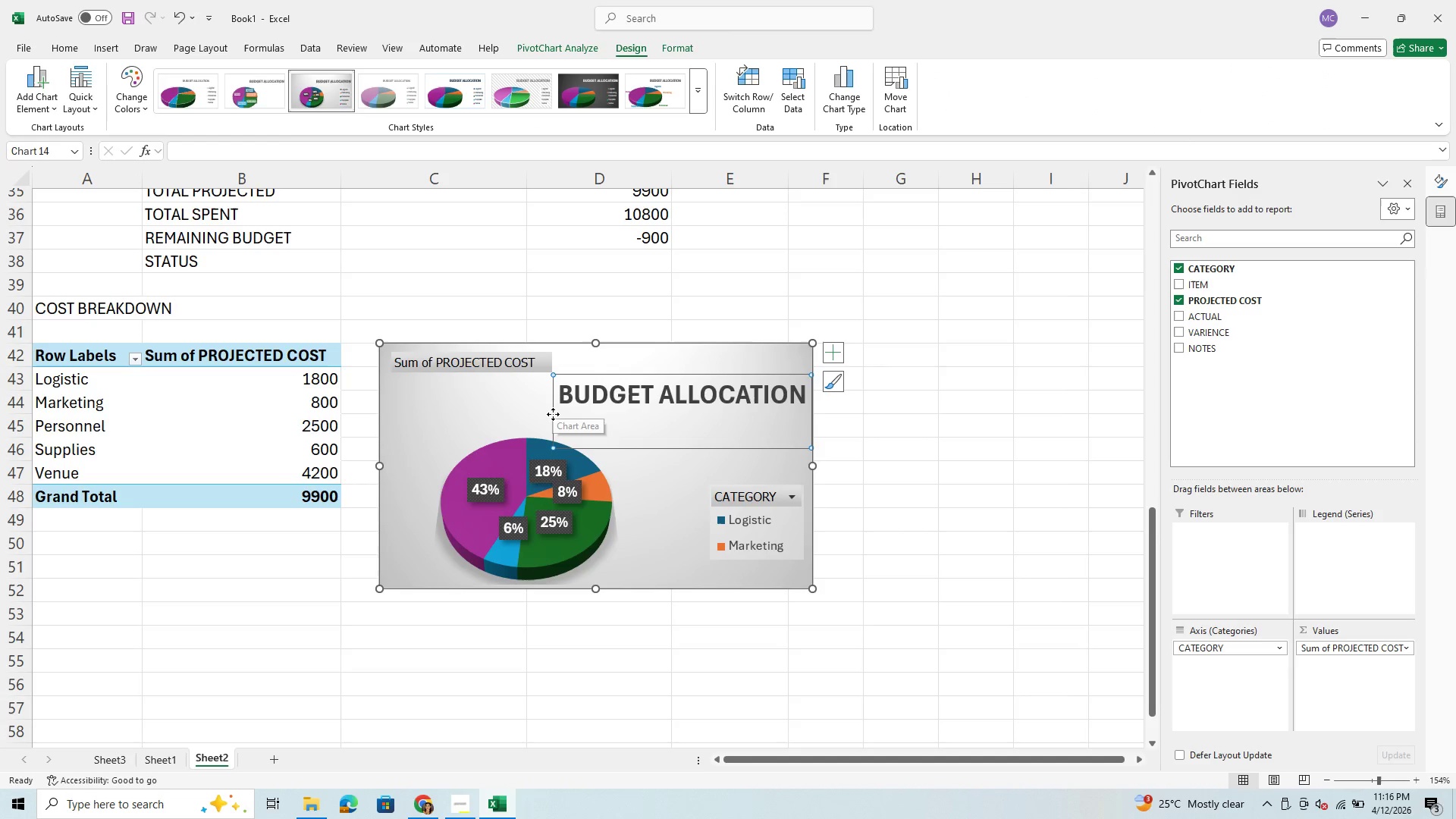 
left_click_drag(start_coordinate=[553, 414], to_coordinate=[488, 421])
 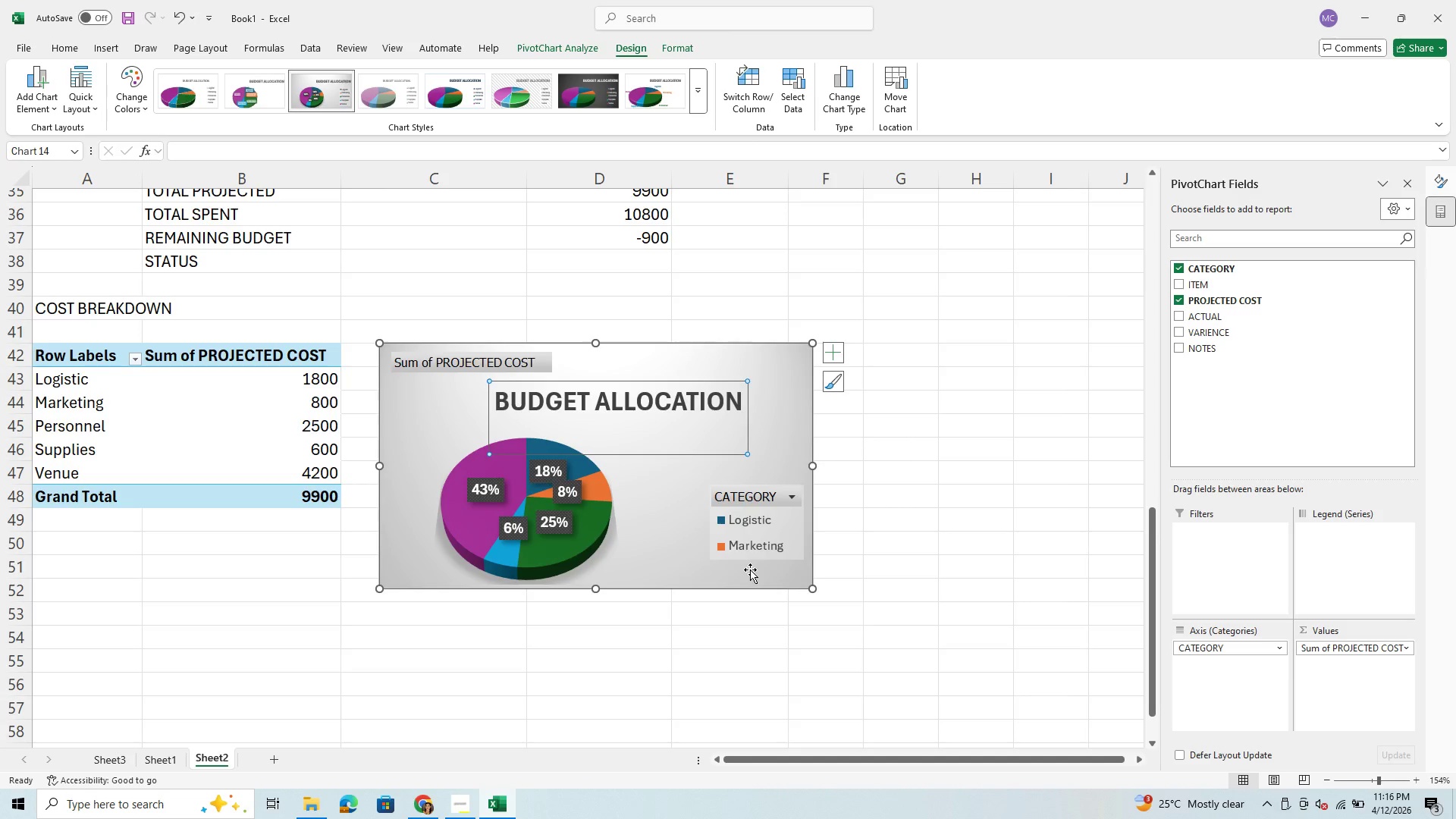 
left_click([752, 541])
 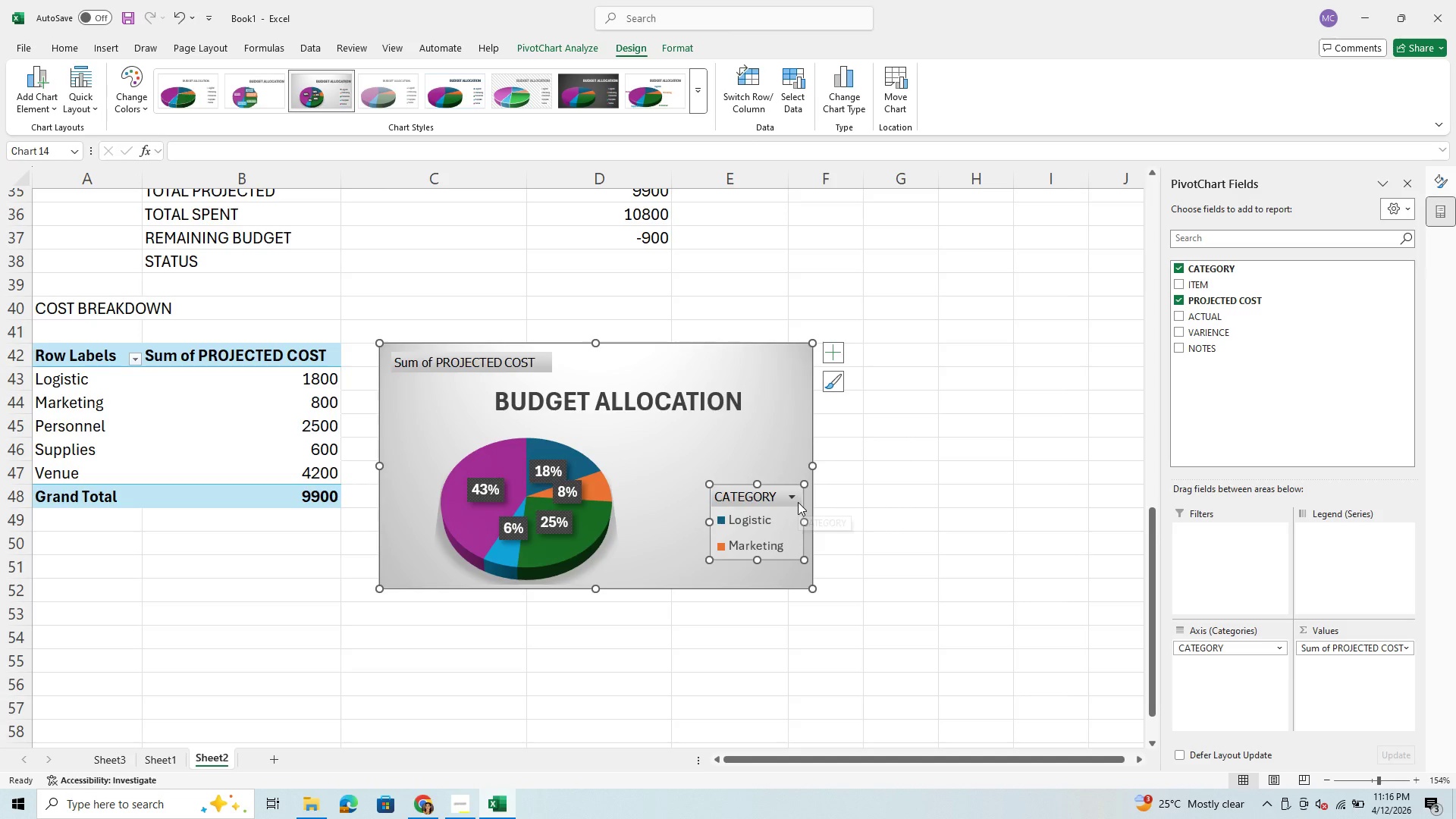 
left_click([795, 499])
 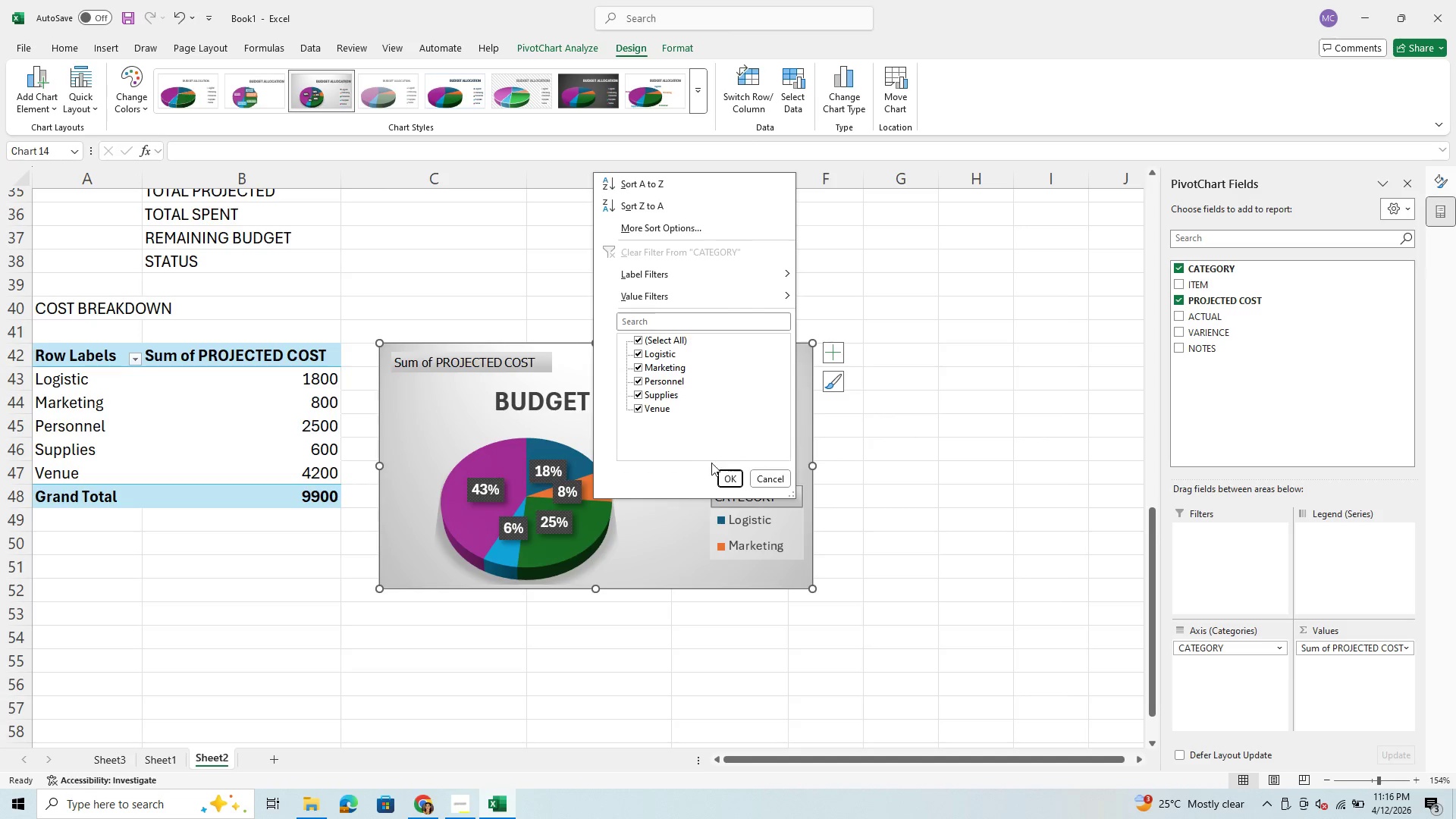 
left_click([726, 480])
 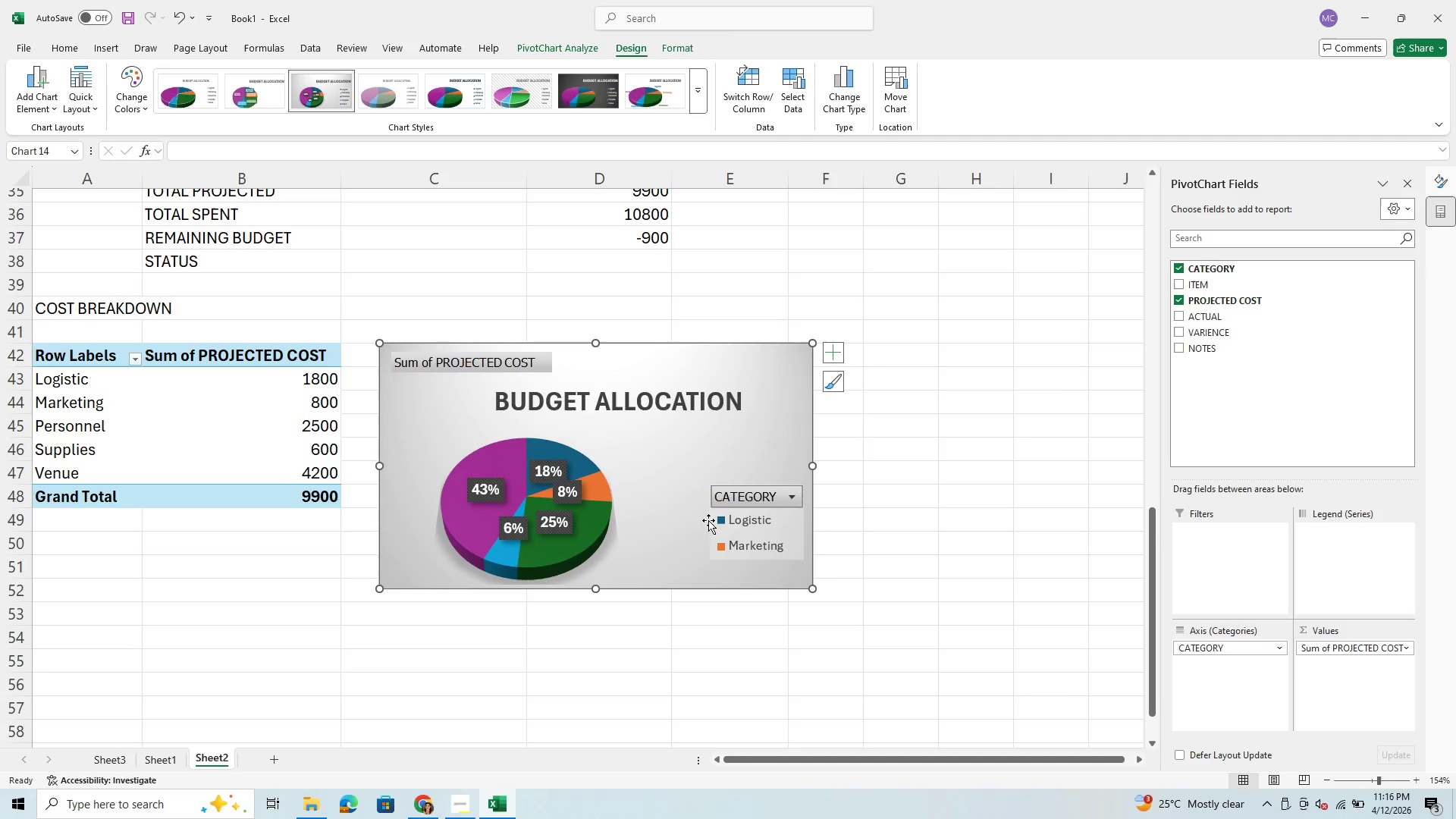 
left_click_drag(start_coordinate=[708, 520], to_coordinate=[630, 517])
 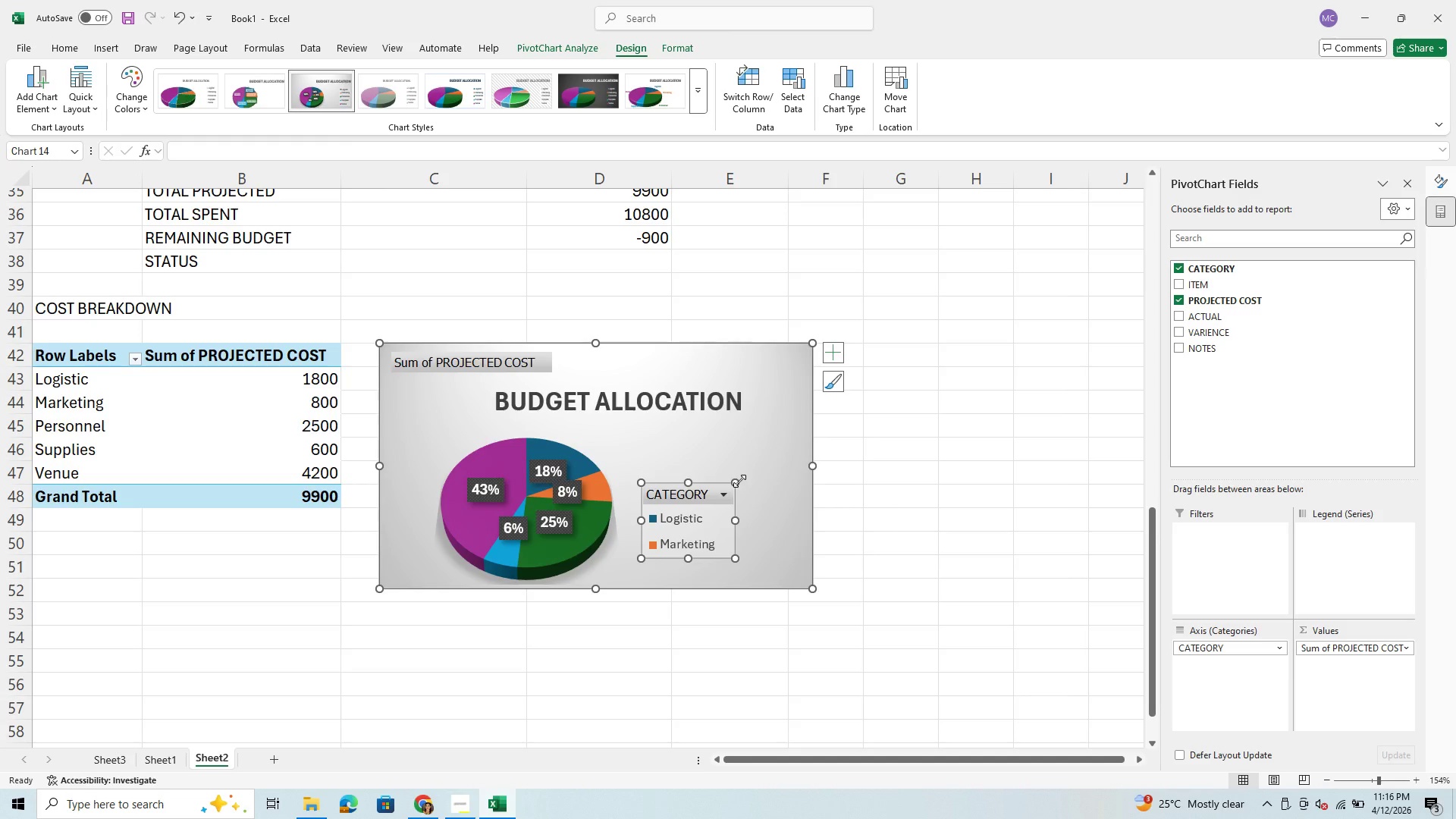 
left_click_drag(start_coordinate=[736, 482], to_coordinate=[802, 444])
 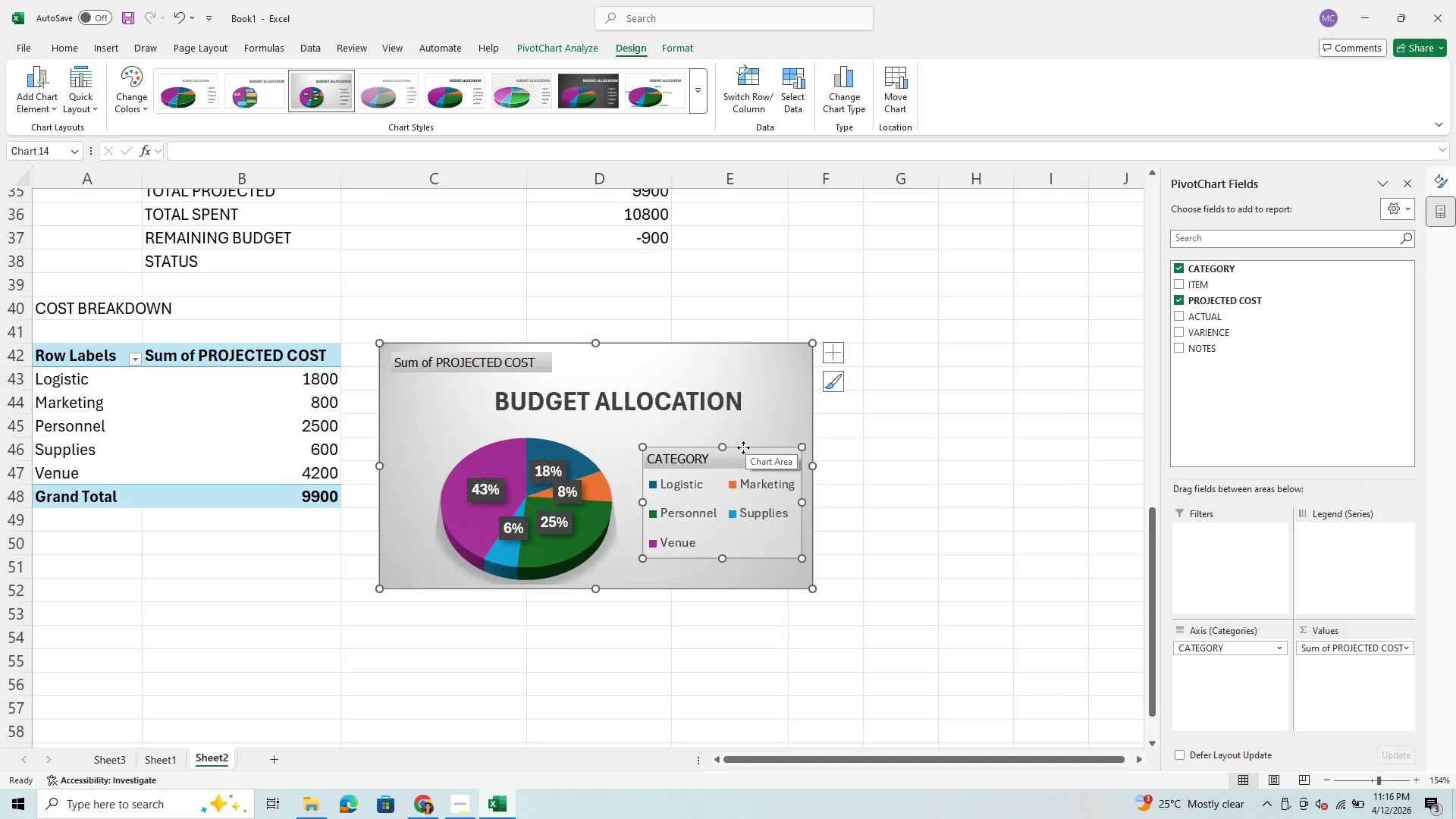 
left_click_drag(start_coordinate=[739, 451], to_coordinate=[737, 471])
 